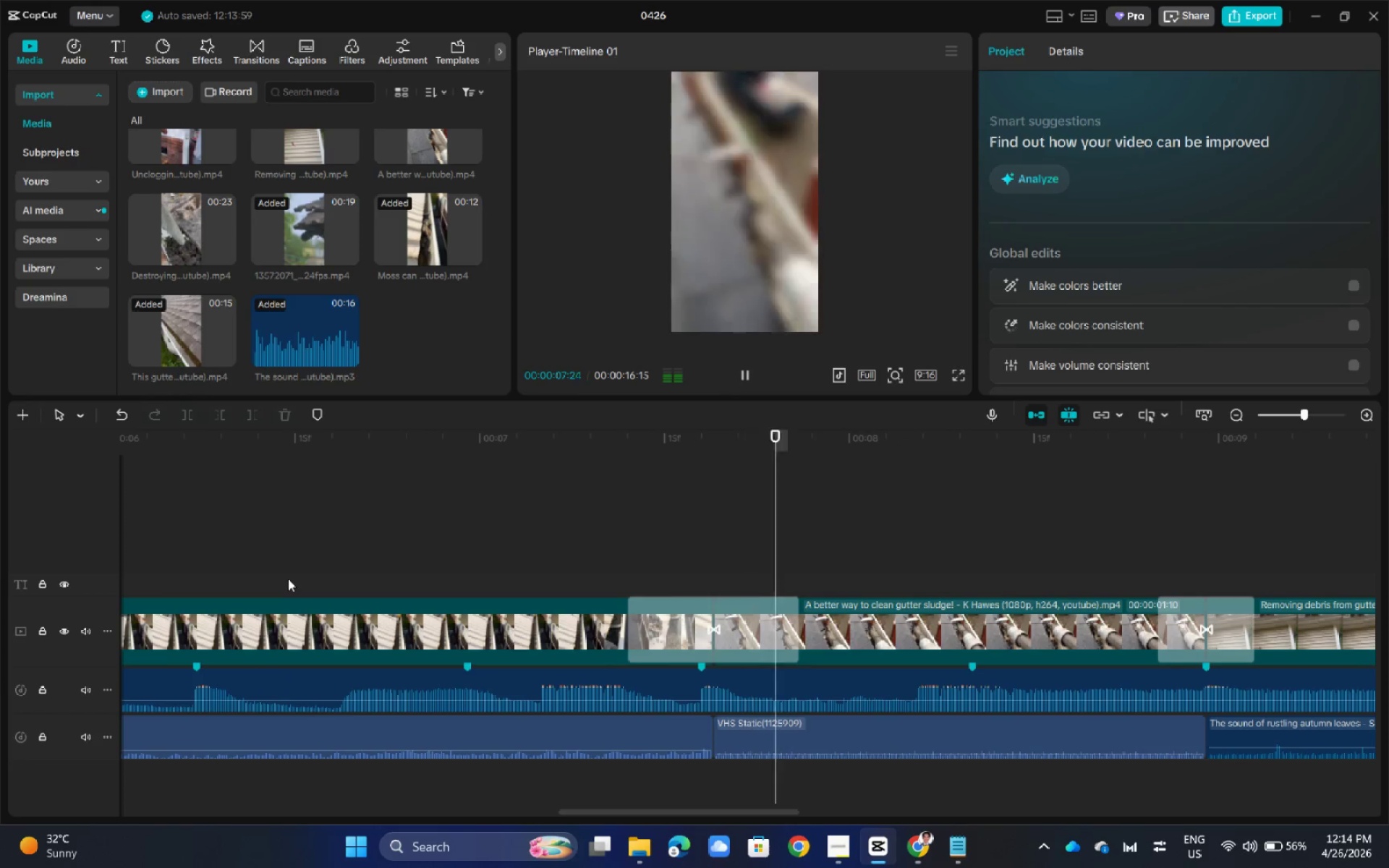 
key(Space)
 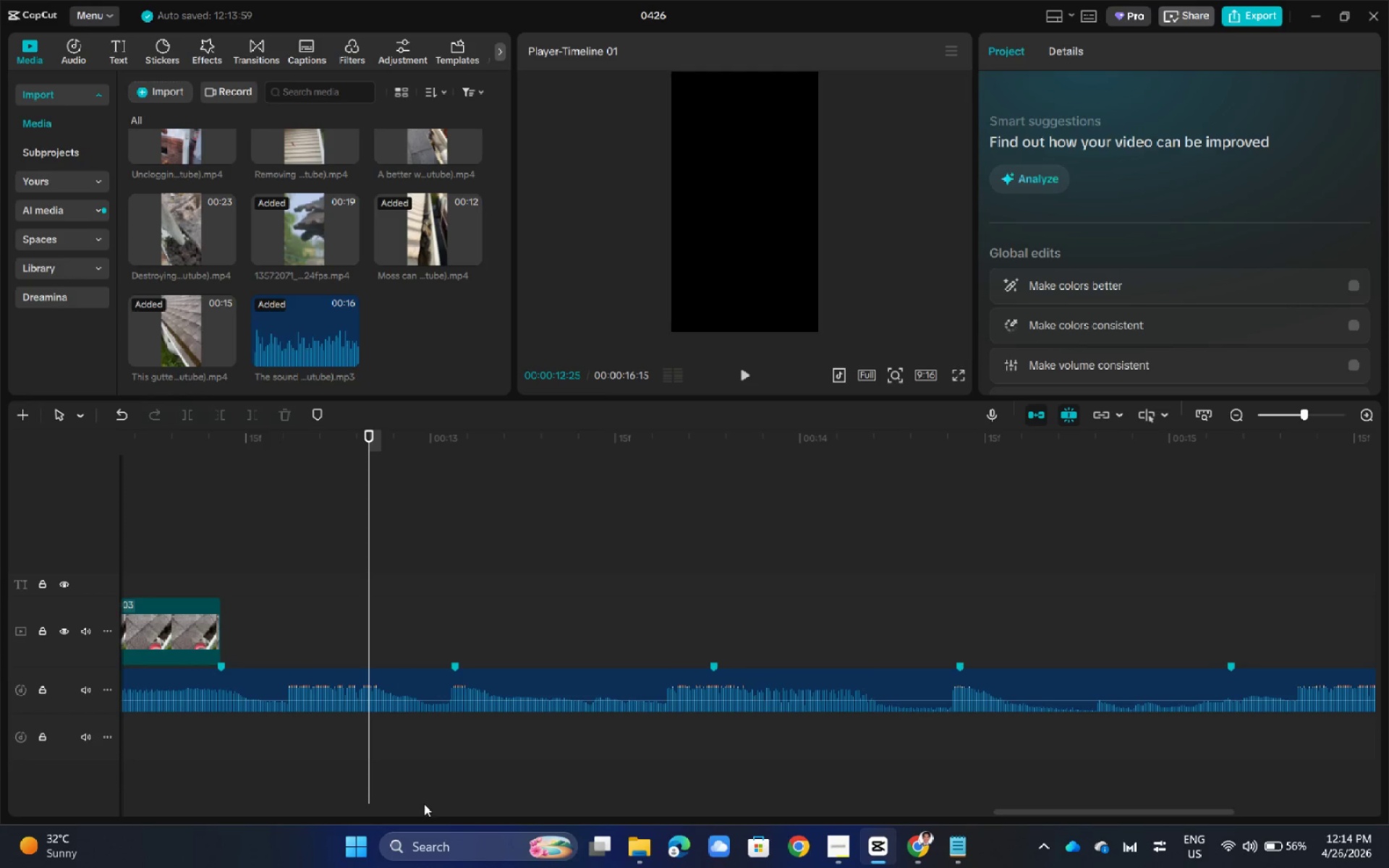 
left_click_drag(start_coordinate=[1099, 809], to_coordinate=[830, 810])
 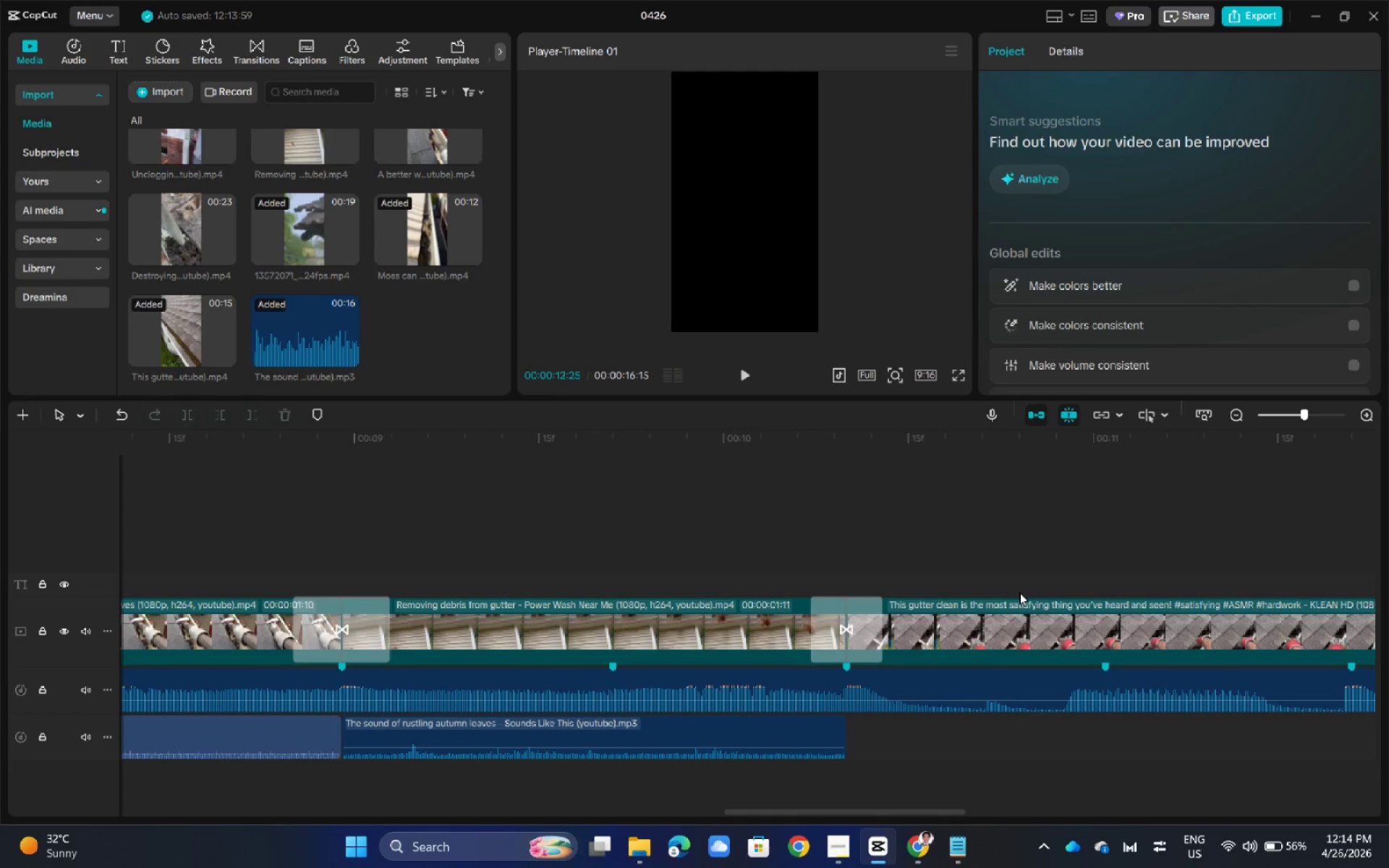 
hold_key(key=ControlLeft, duration=0.78)
scroll: coordinate [1019, 592], scroll_direction: down, amount: 4.0
 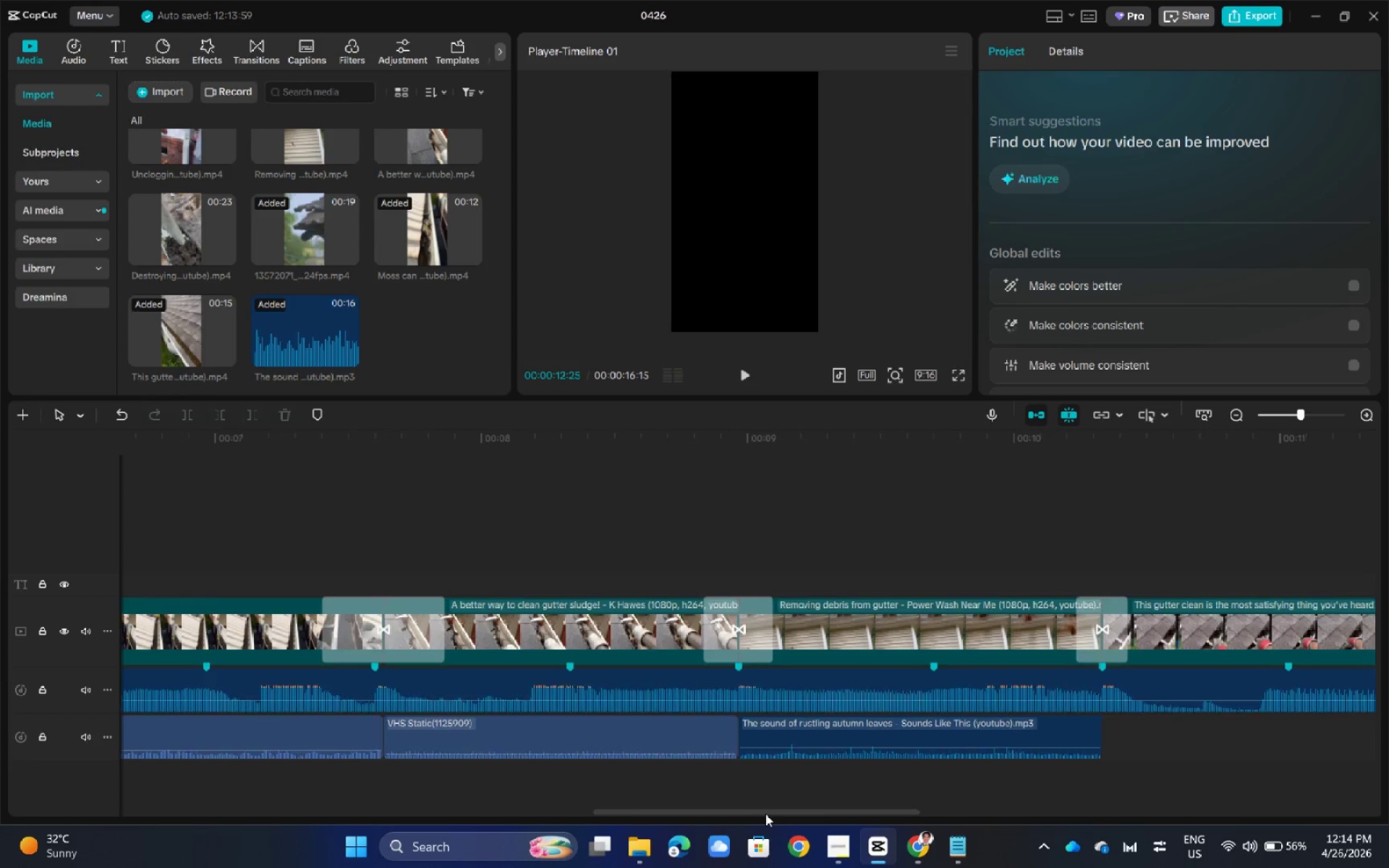 
left_click_drag(start_coordinate=[745, 820], to_coordinate=[749, 819])
 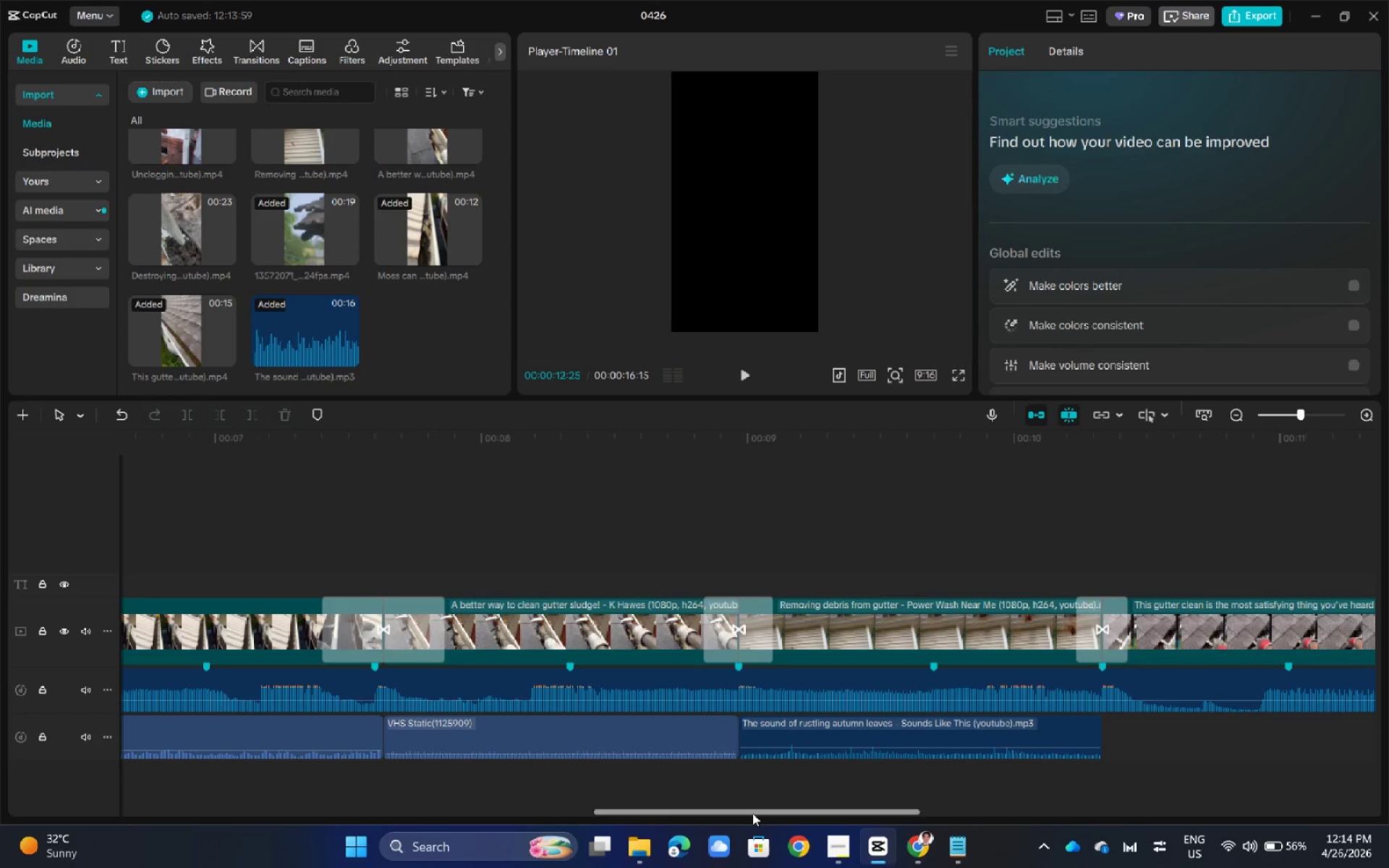 
left_click_drag(start_coordinate=[752, 813], to_coordinate=[908, 810])
 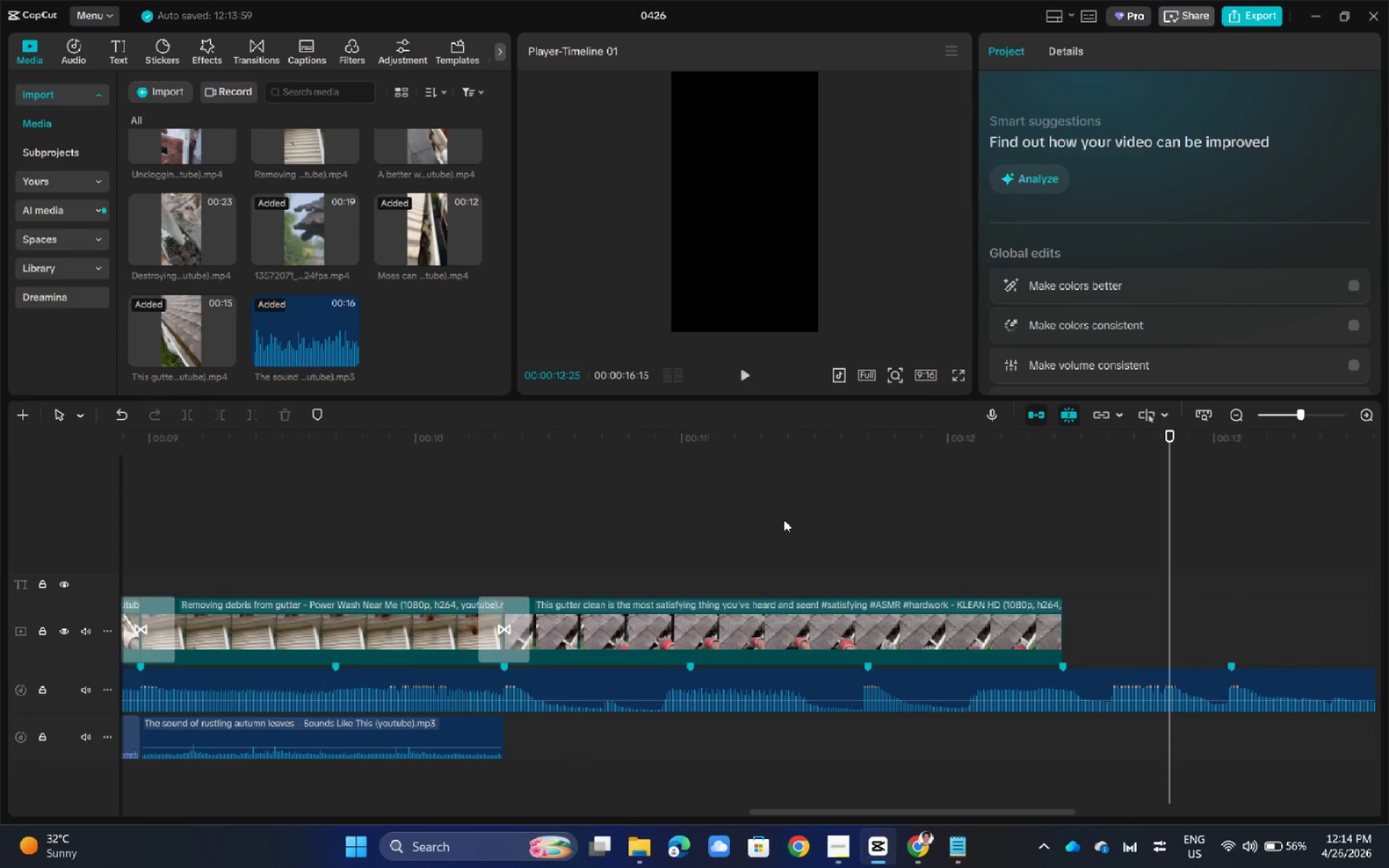 
left_click([768, 500])
 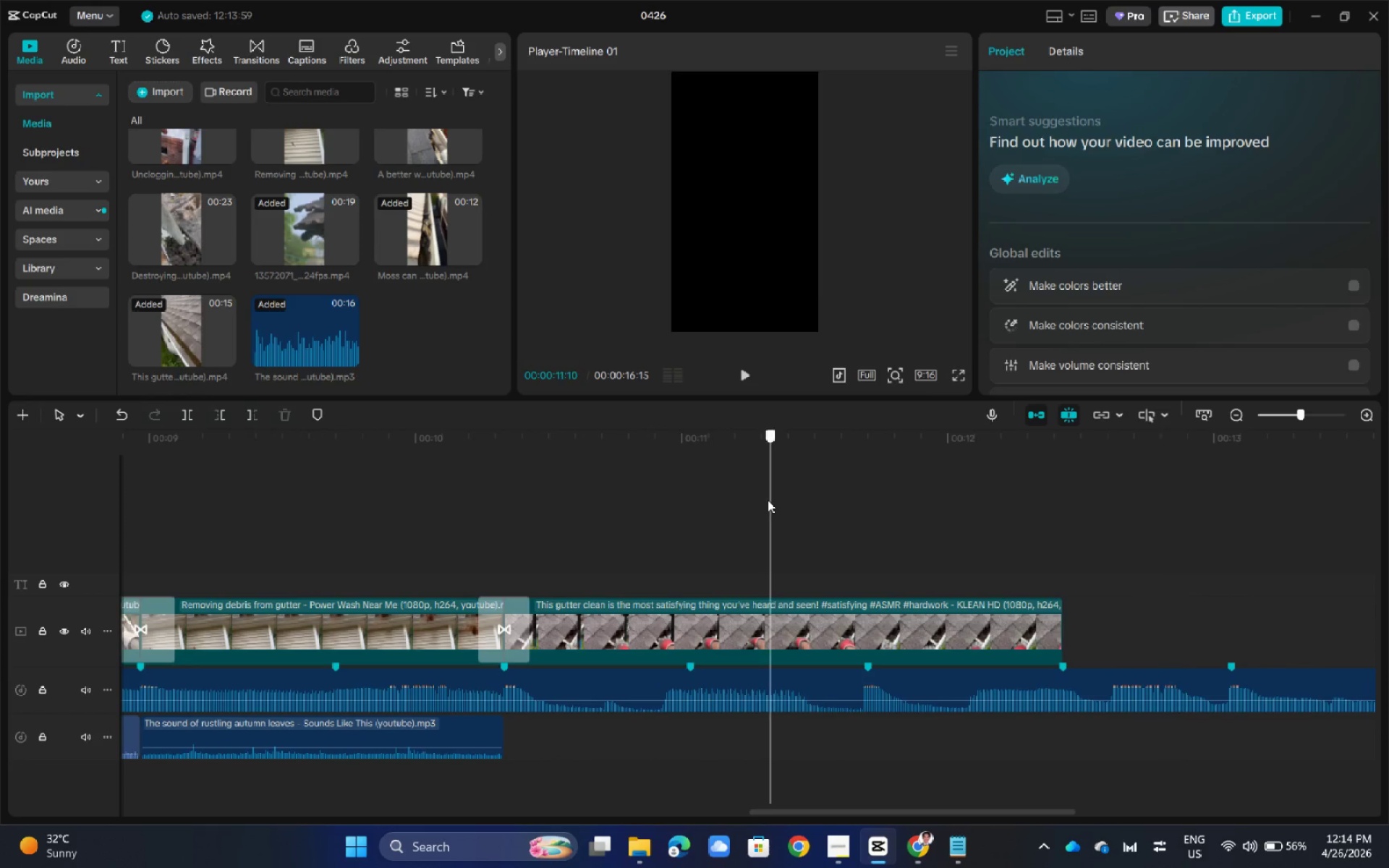 
left_click_drag(start_coordinate=[768, 500], to_coordinate=[507, 527])
 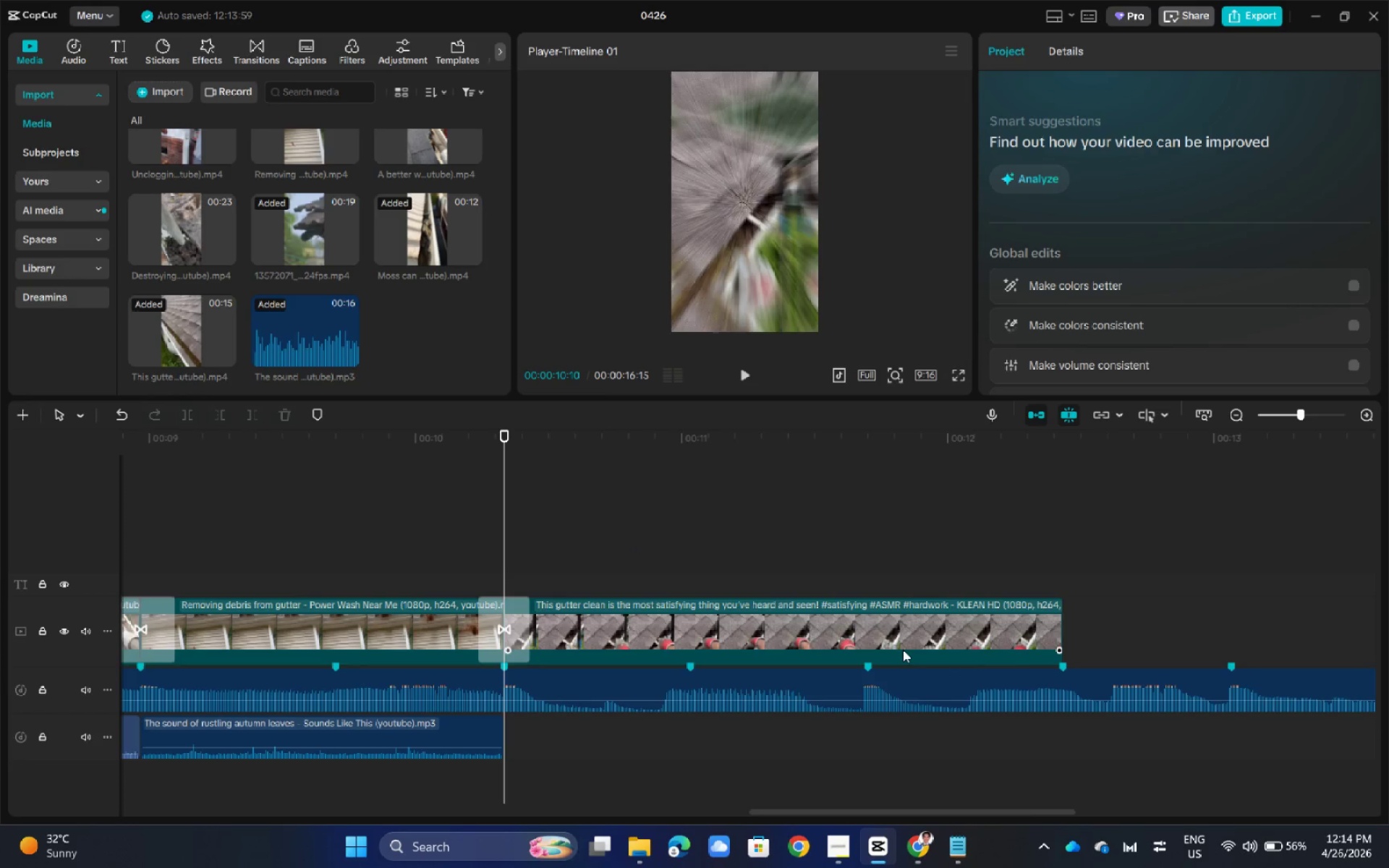 
left_click([853, 634])
 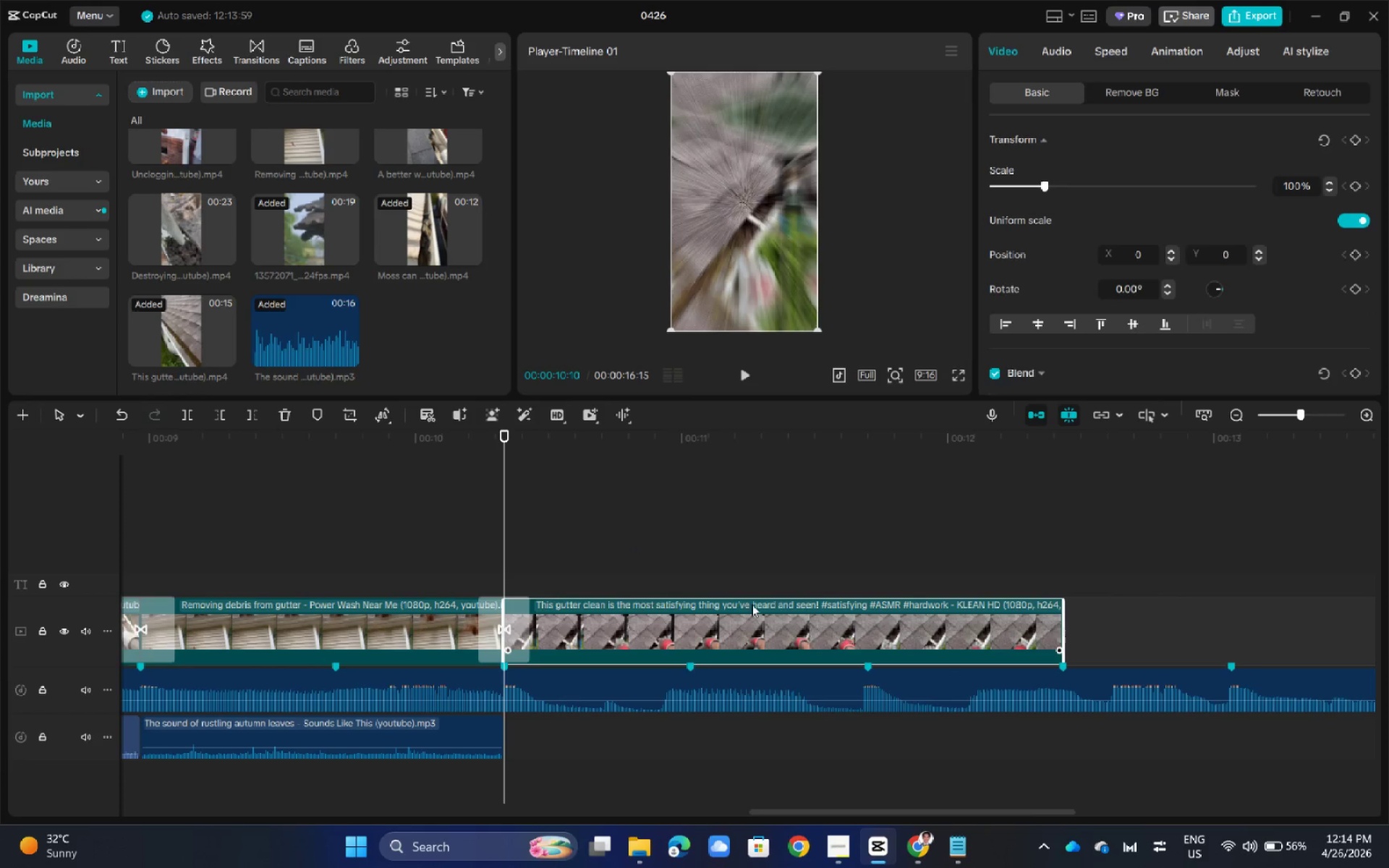 
key(Space)
 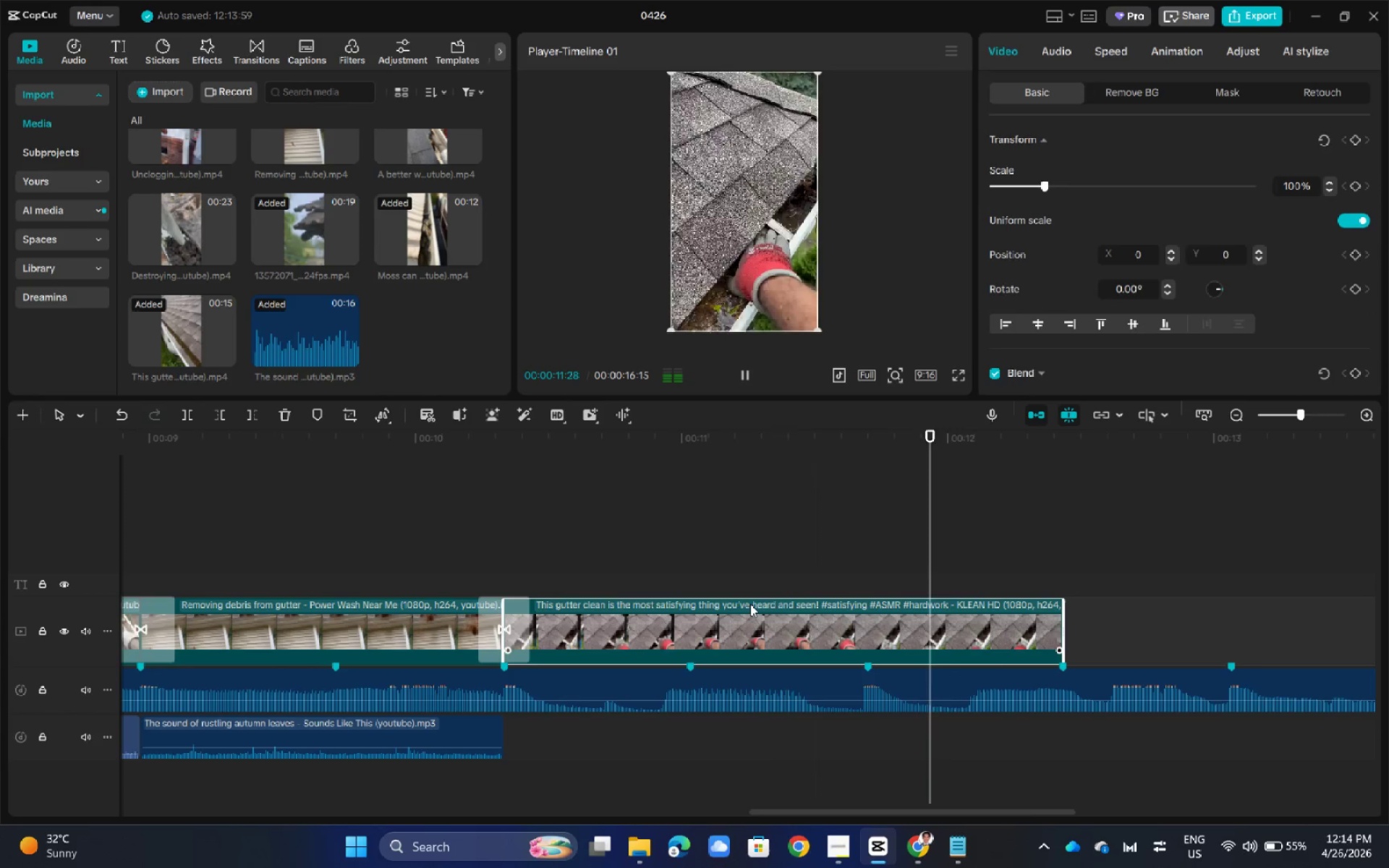 
key(Space)
 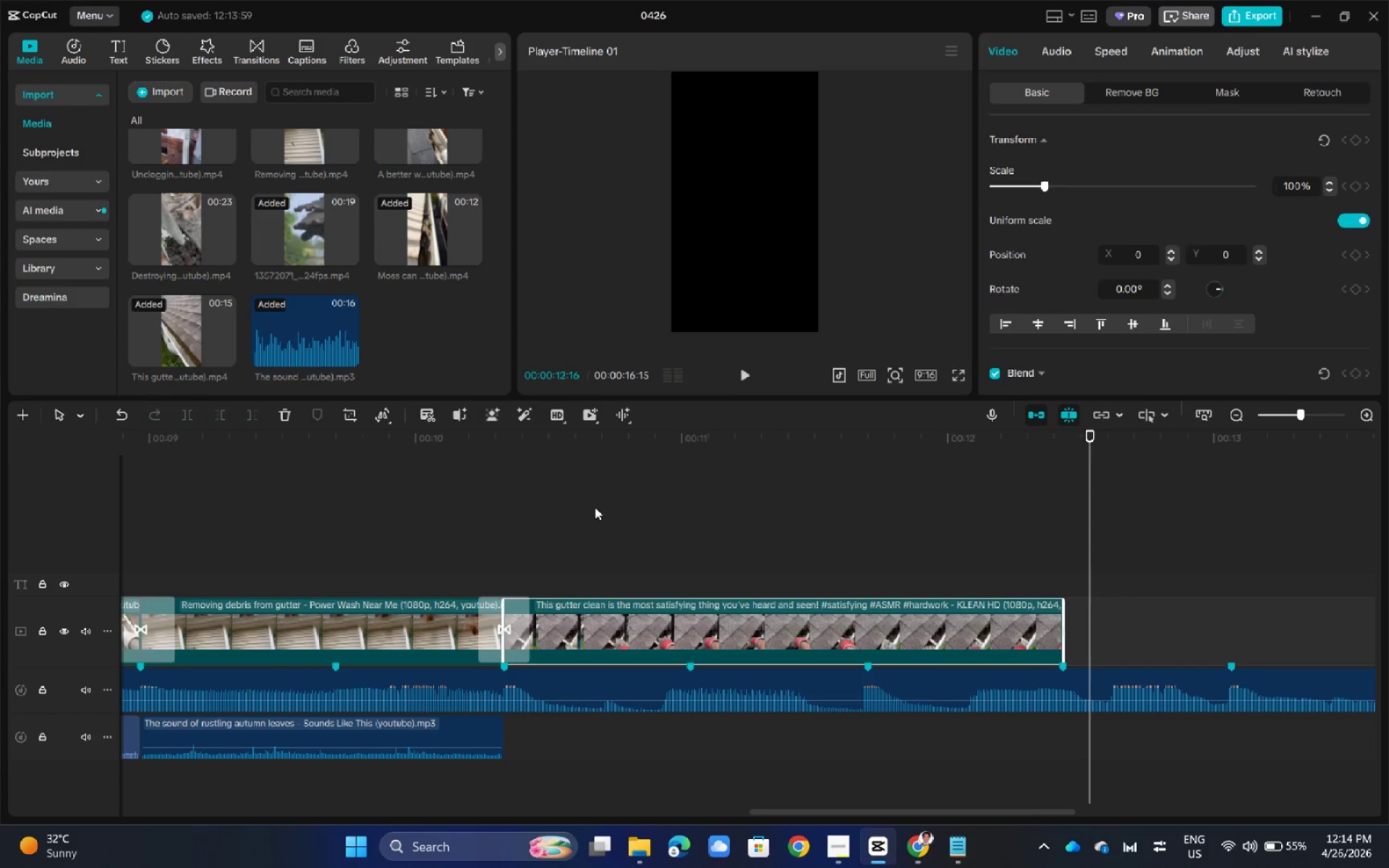 
left_click([585, 485])
 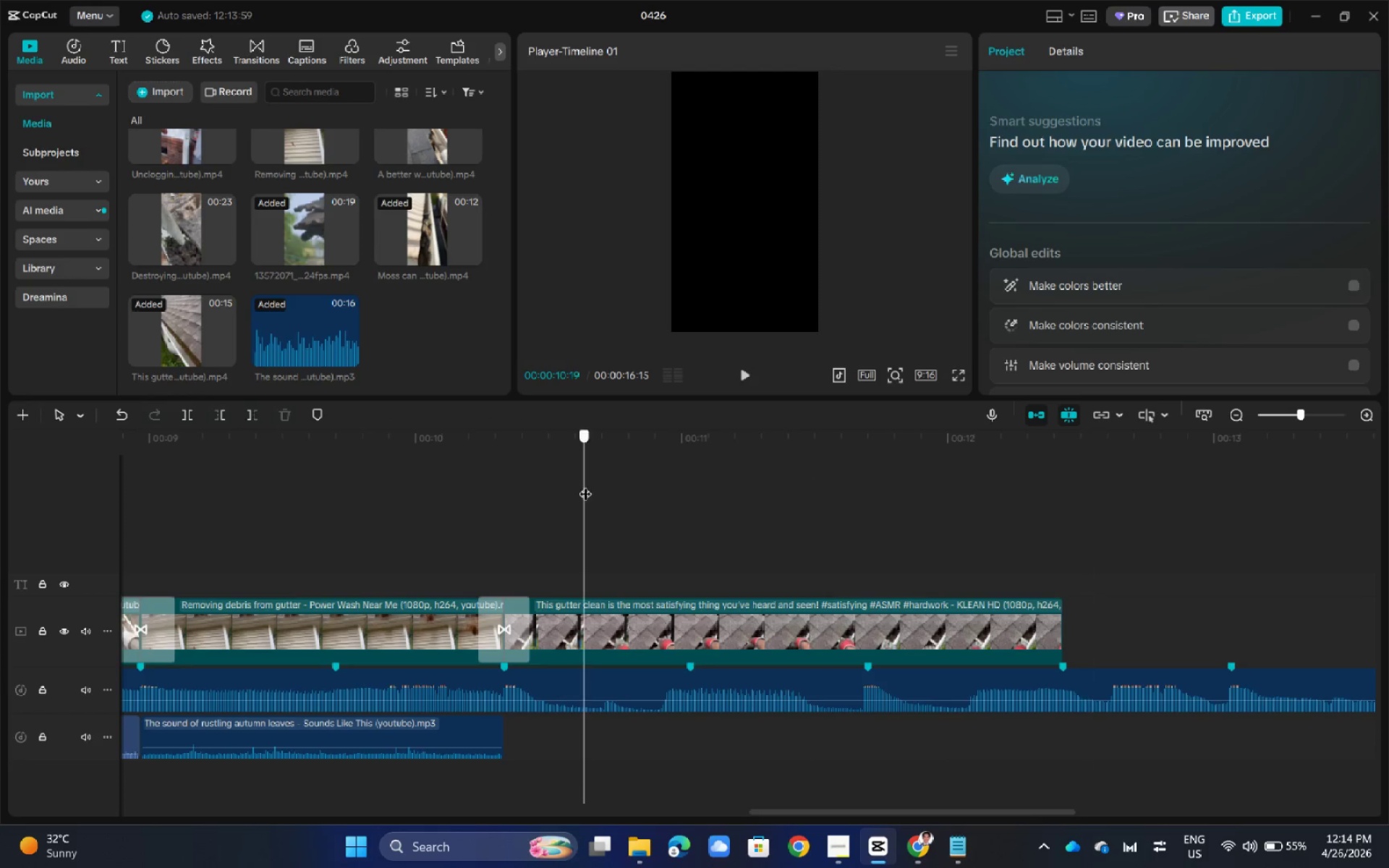 
left_click_drag(start_coordinate=[585, 485], to_coordinate=[506, 507])
 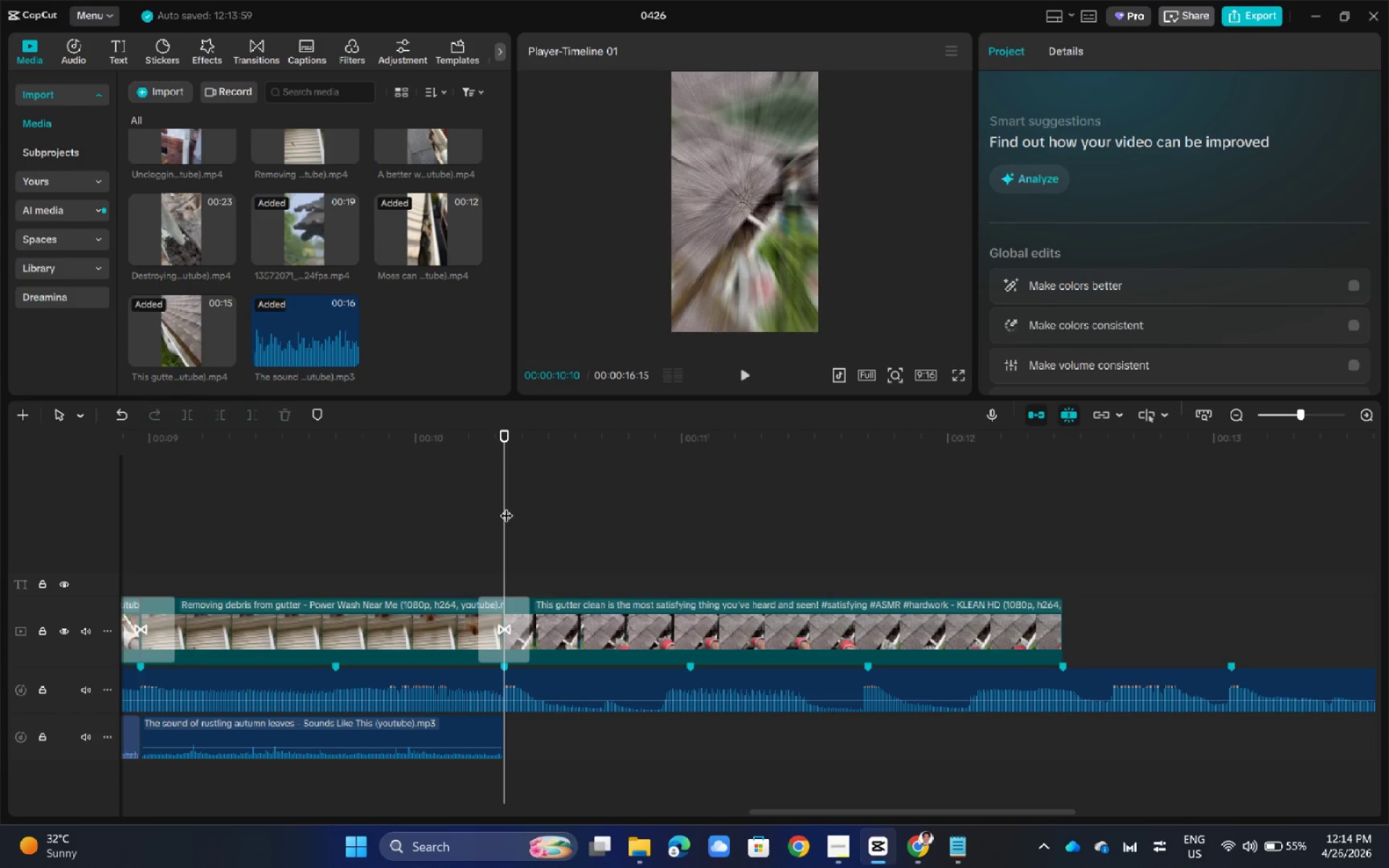 
key(Space)
 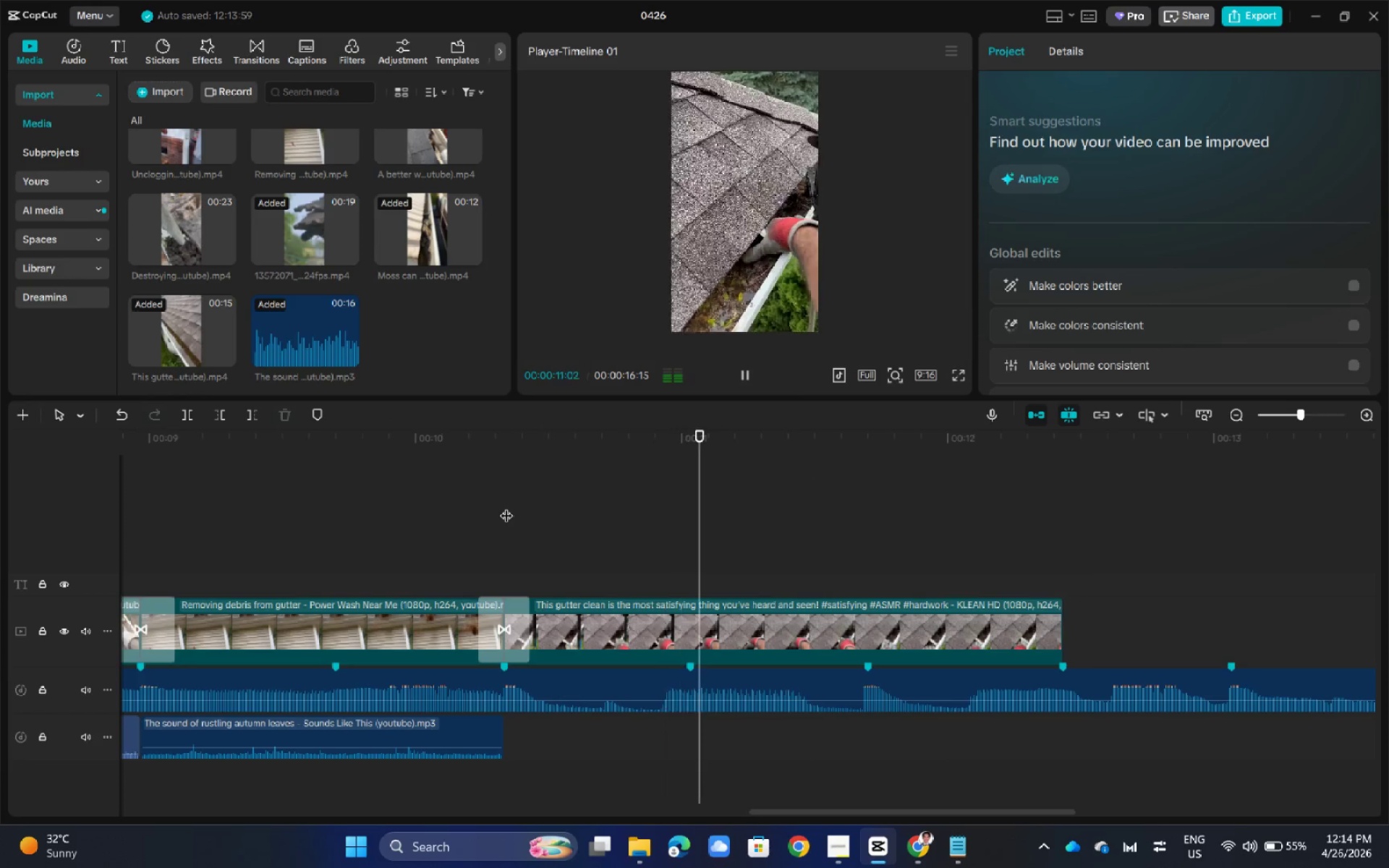 
key(Space)
 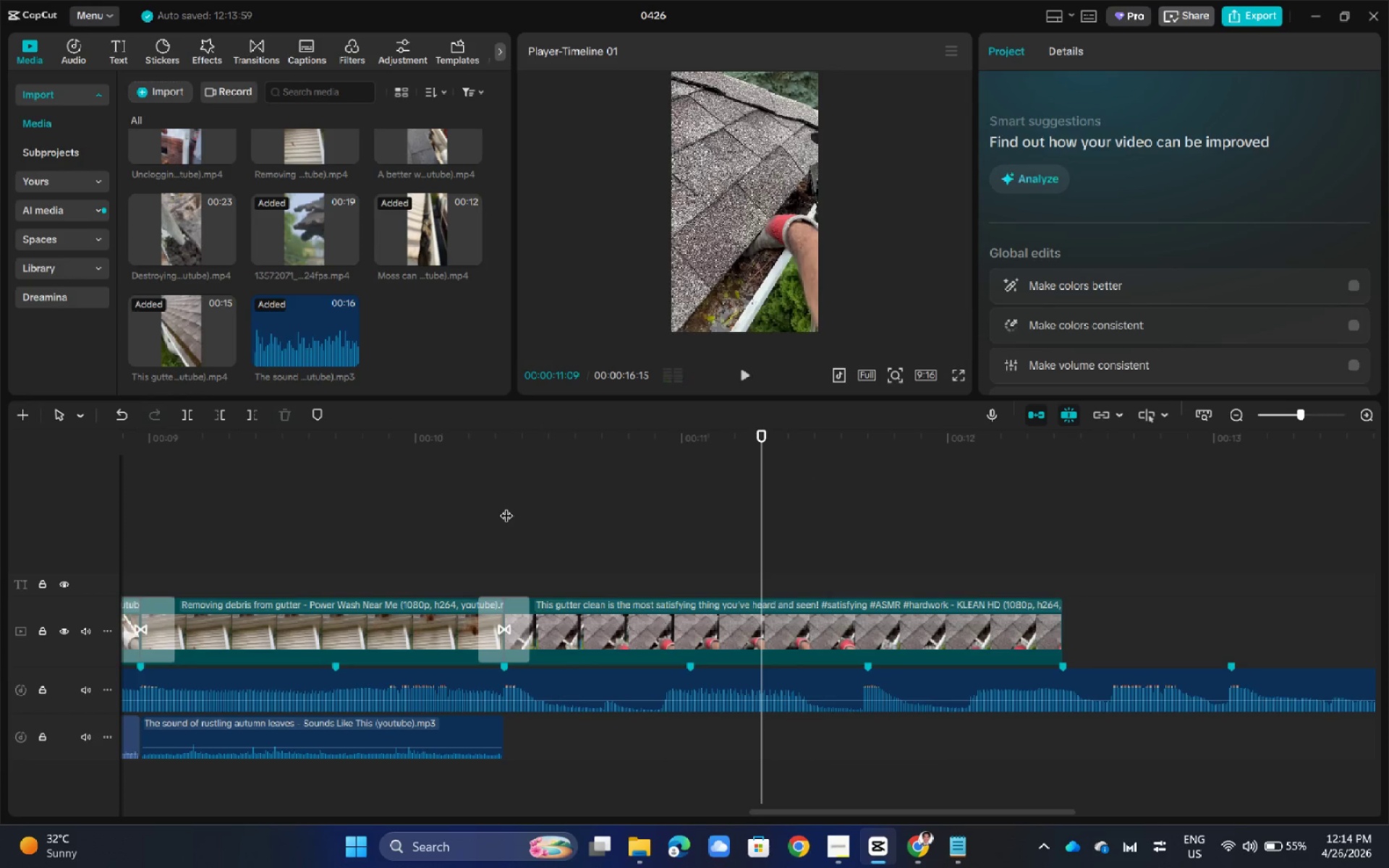 
key(Alt+AltLeft)
 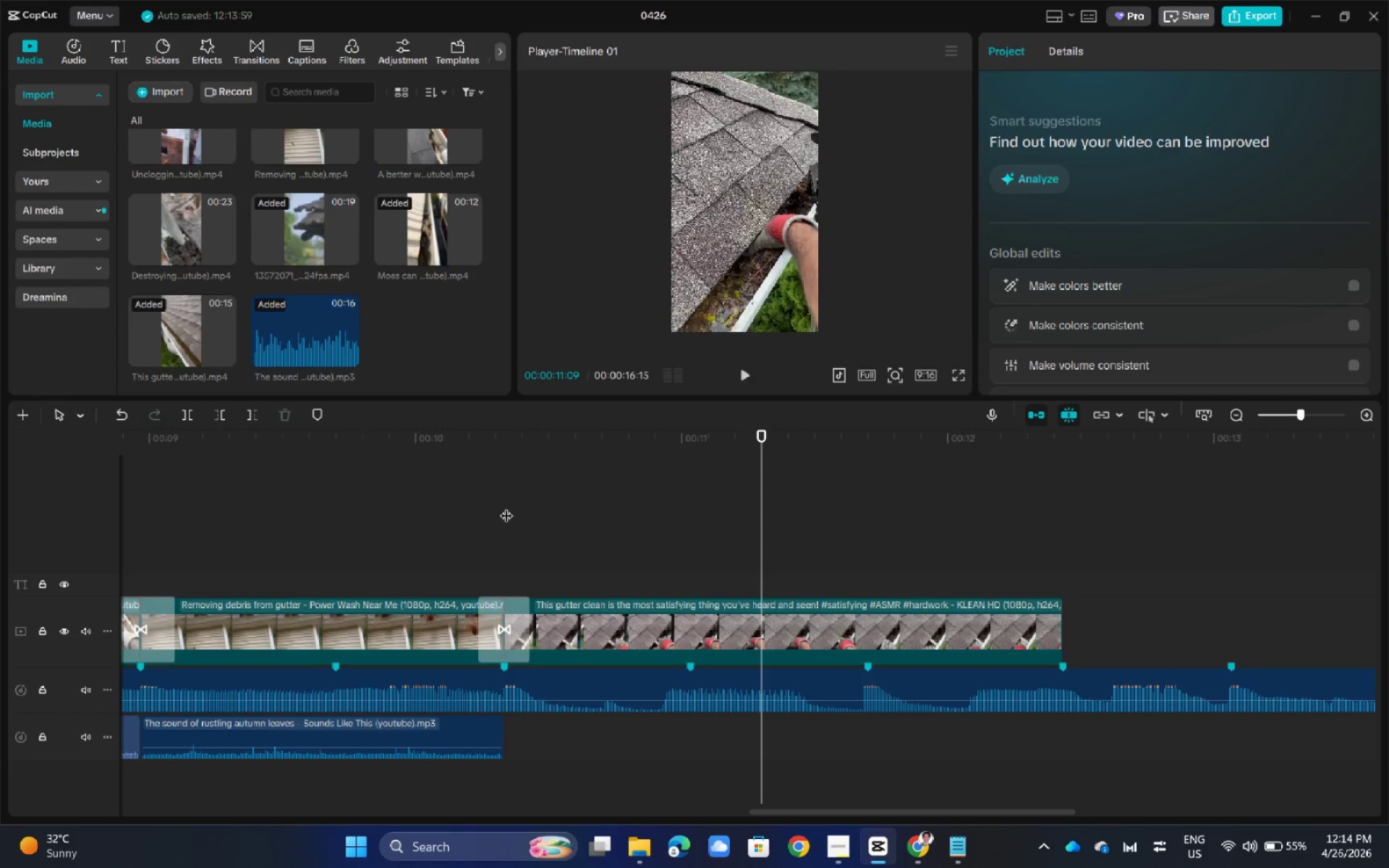 
key(Alt+Tab)
 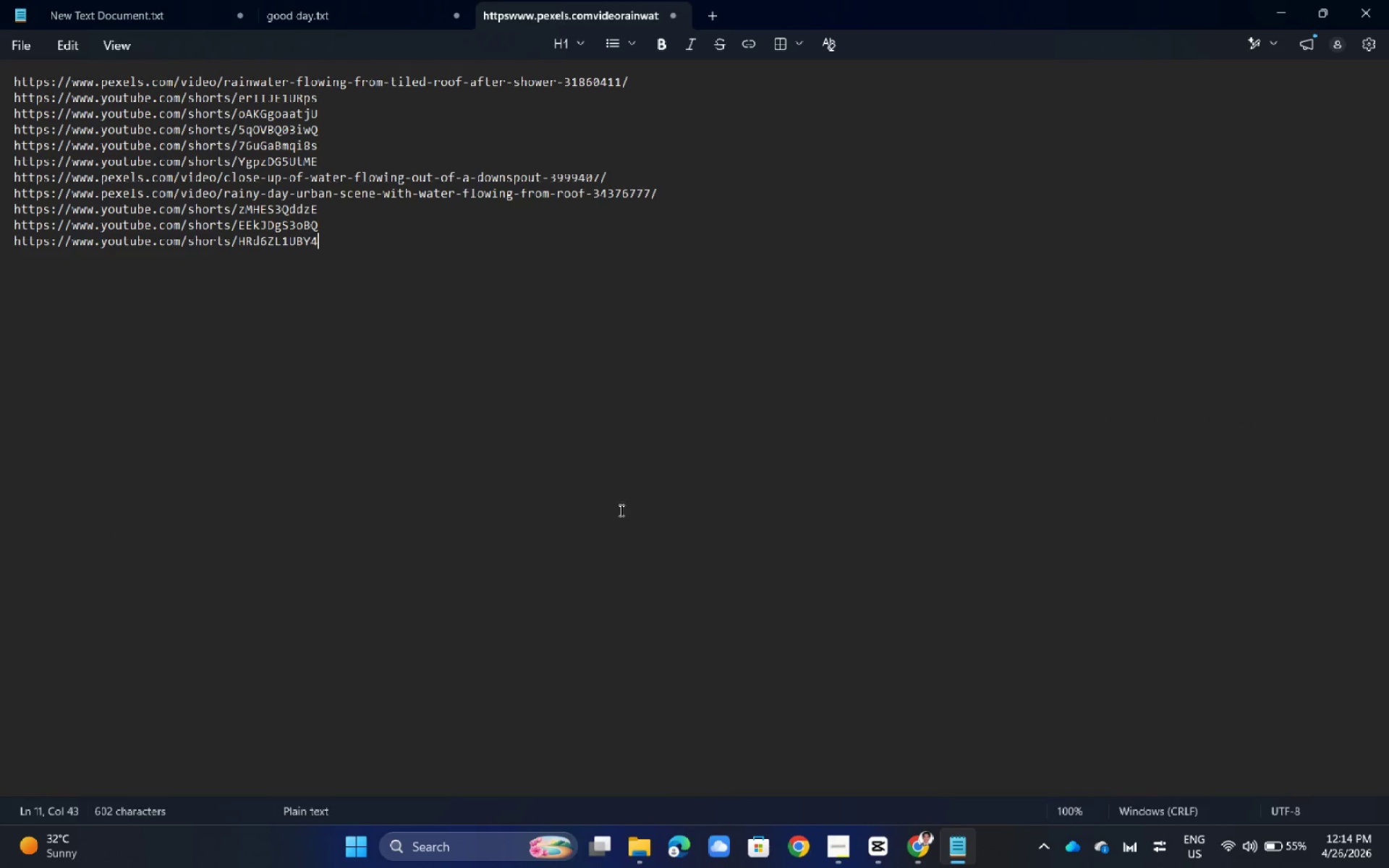 
key(Alt+Tab)
 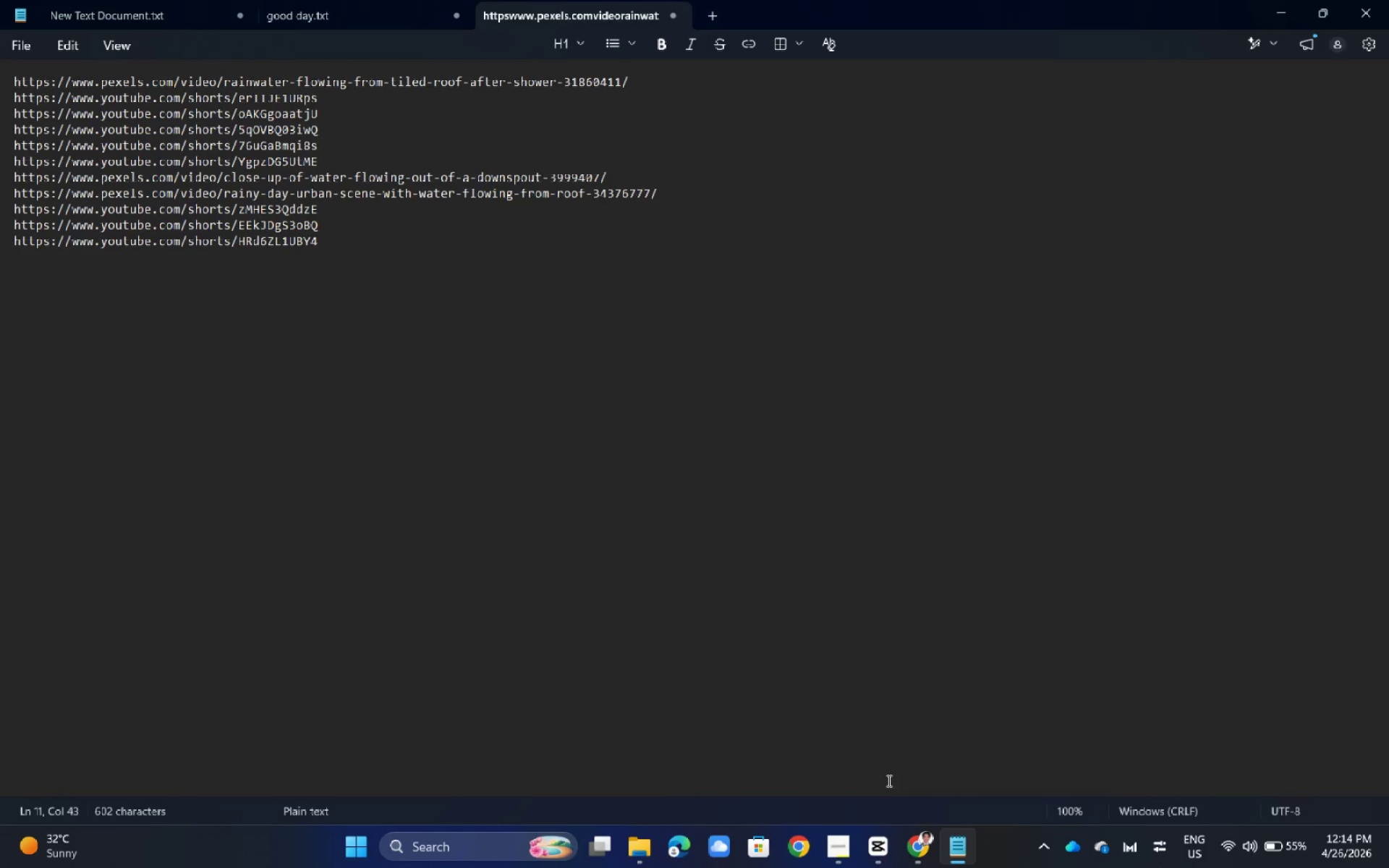 
key(Alt+Tab)
 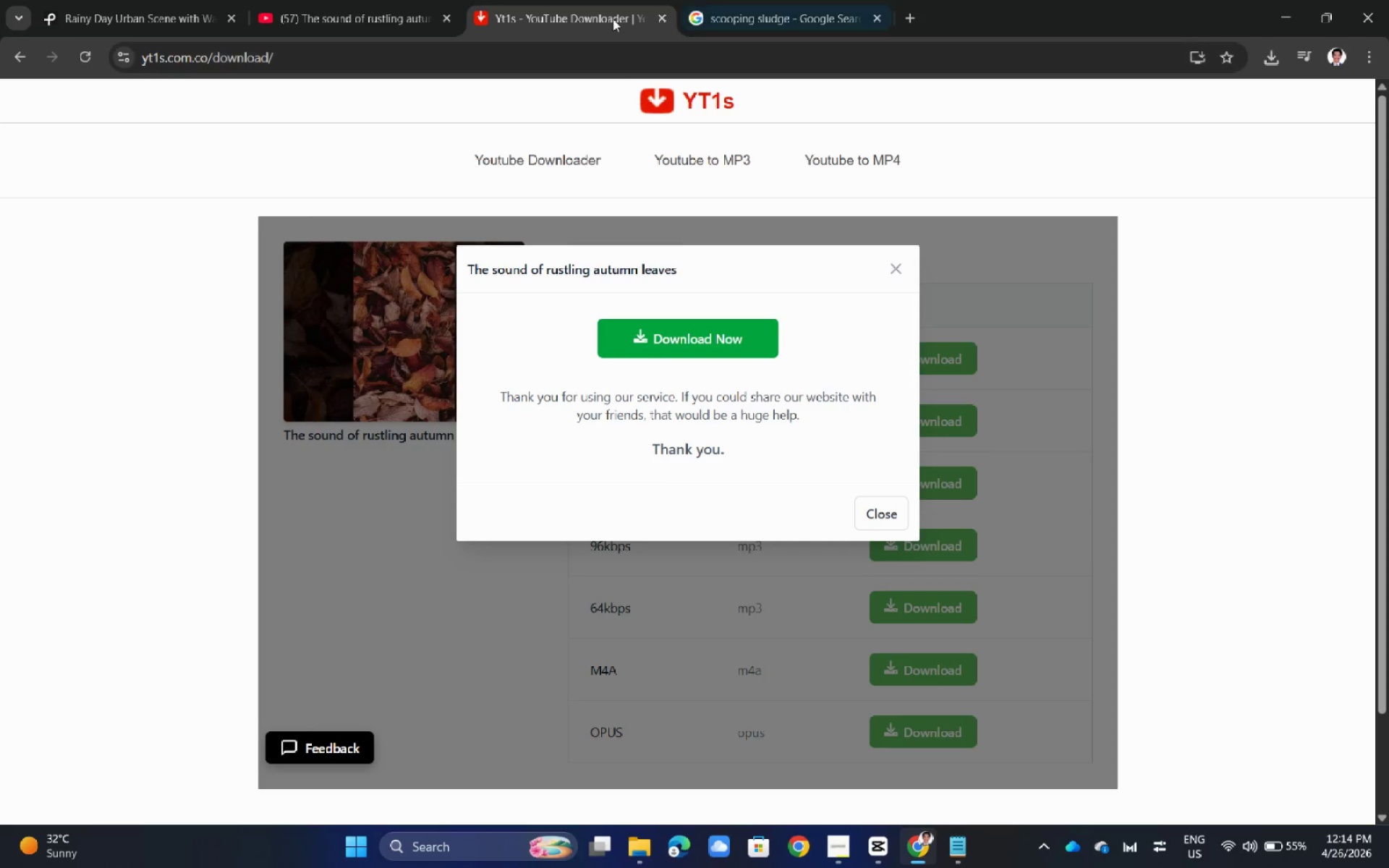 
left_click([315, 0])
 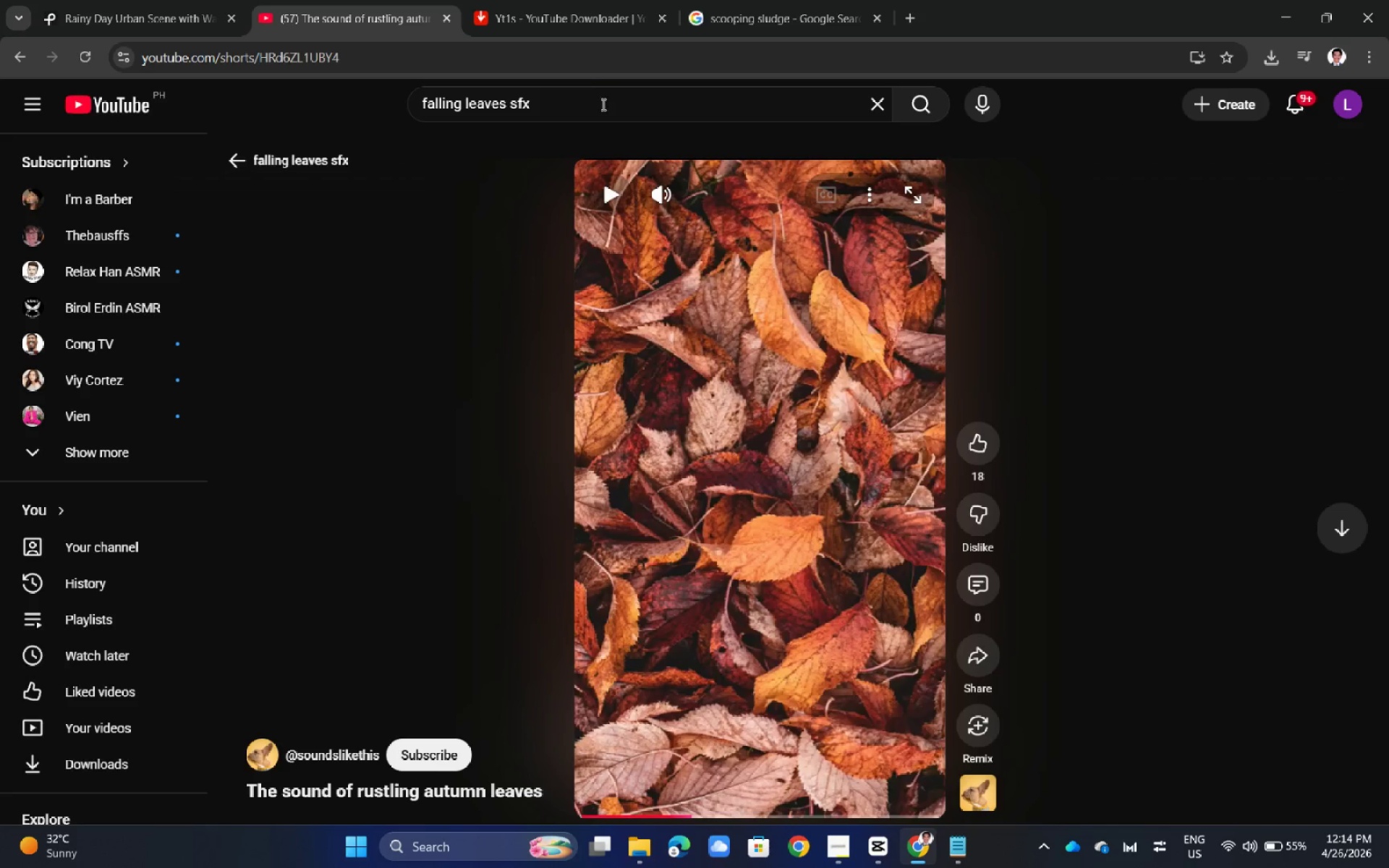 
double_click([602, 104])
 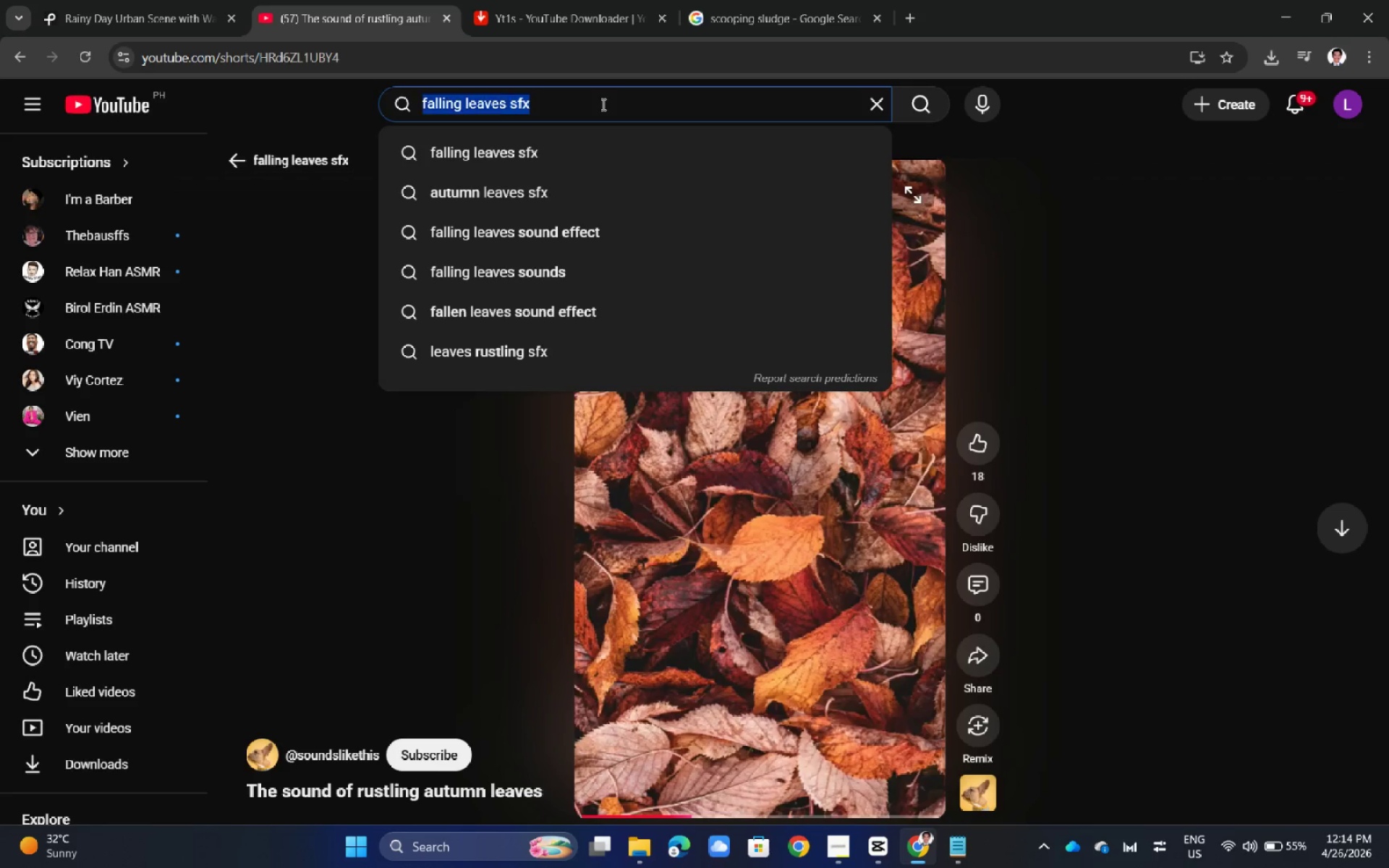 
triple_click([602, 104])
 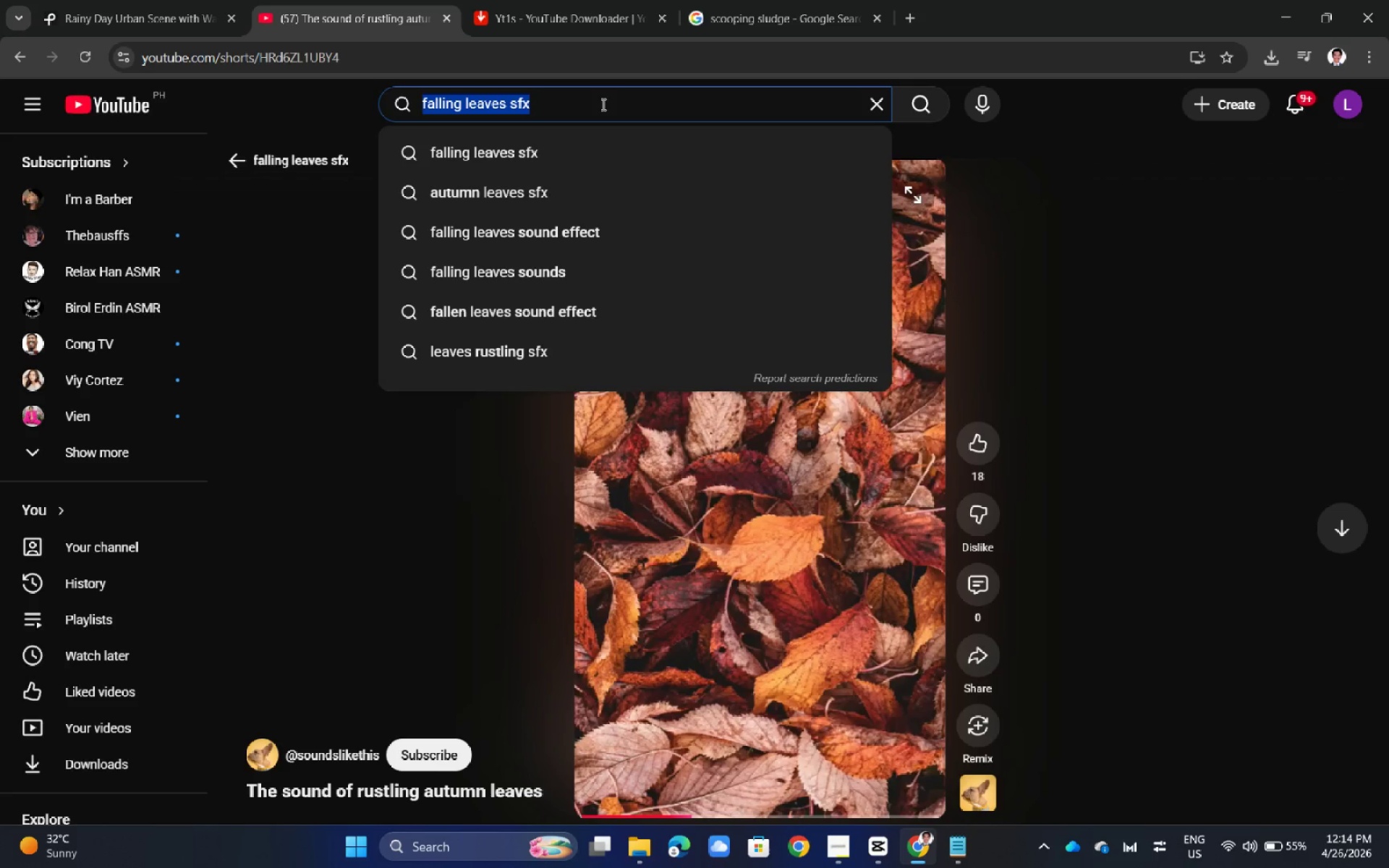 
type(picking mud sfc)
key(NumpadEnter)
 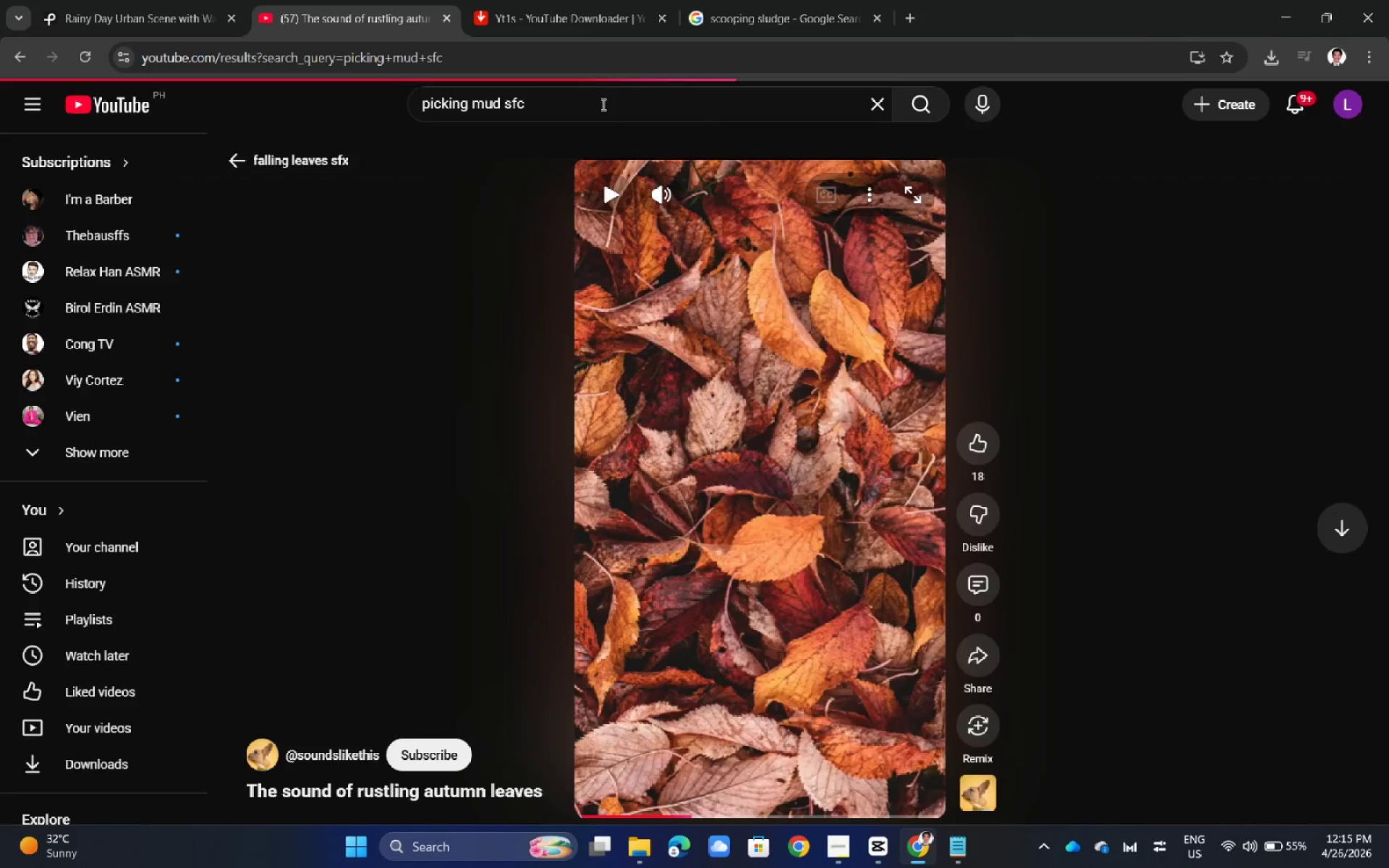 
left_click([602, 104])
 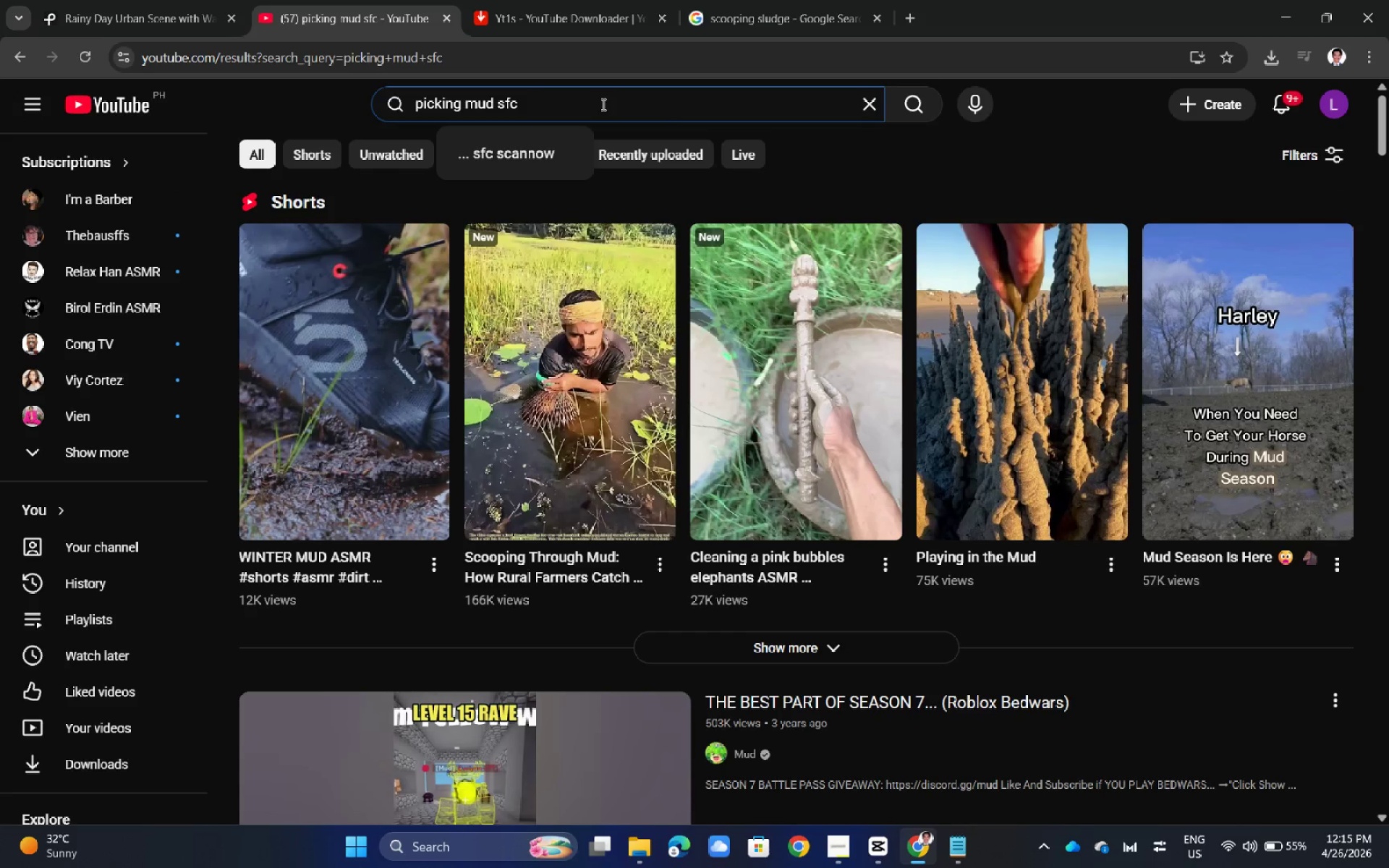 
key(Backspace)
 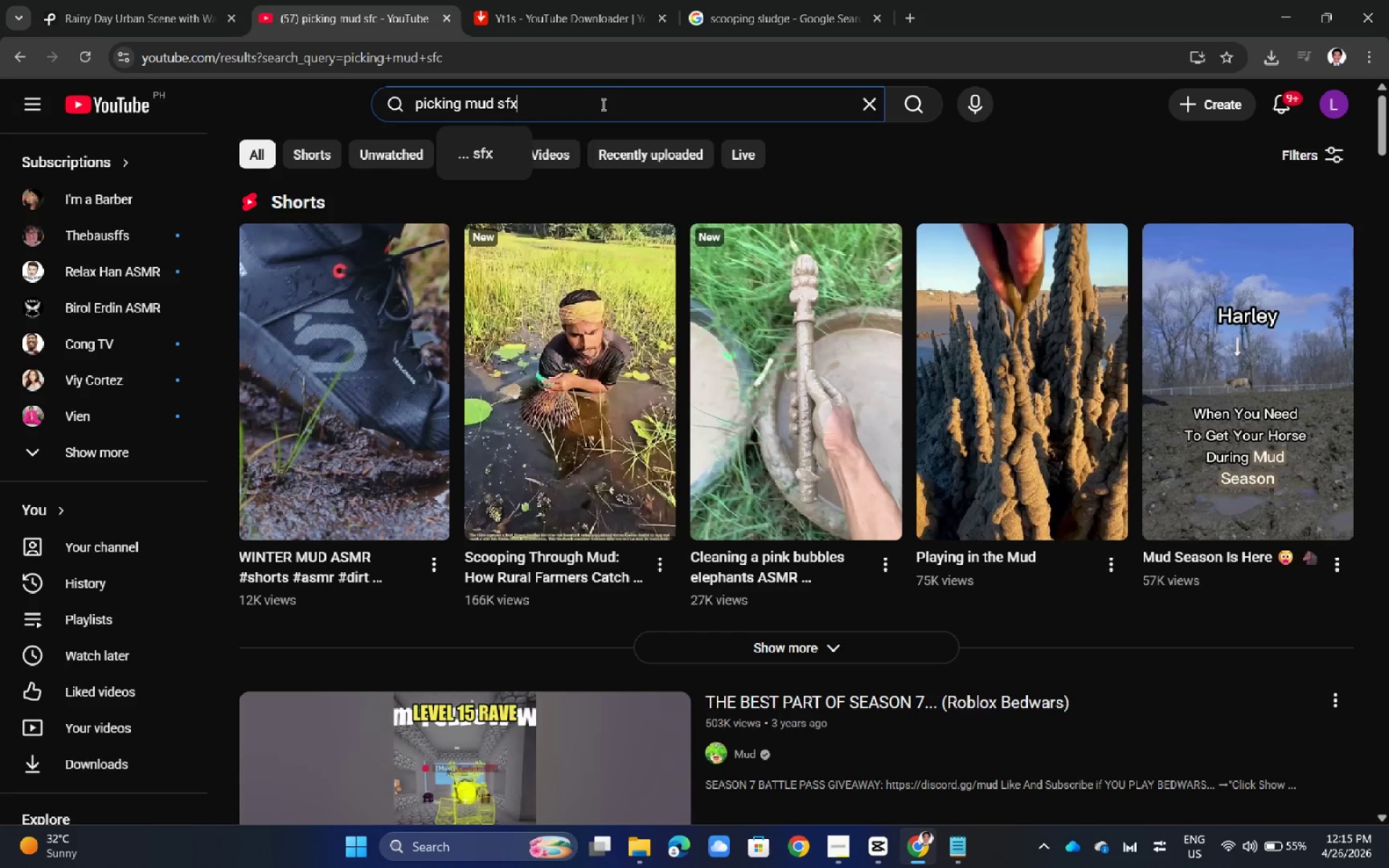 
key(X)
 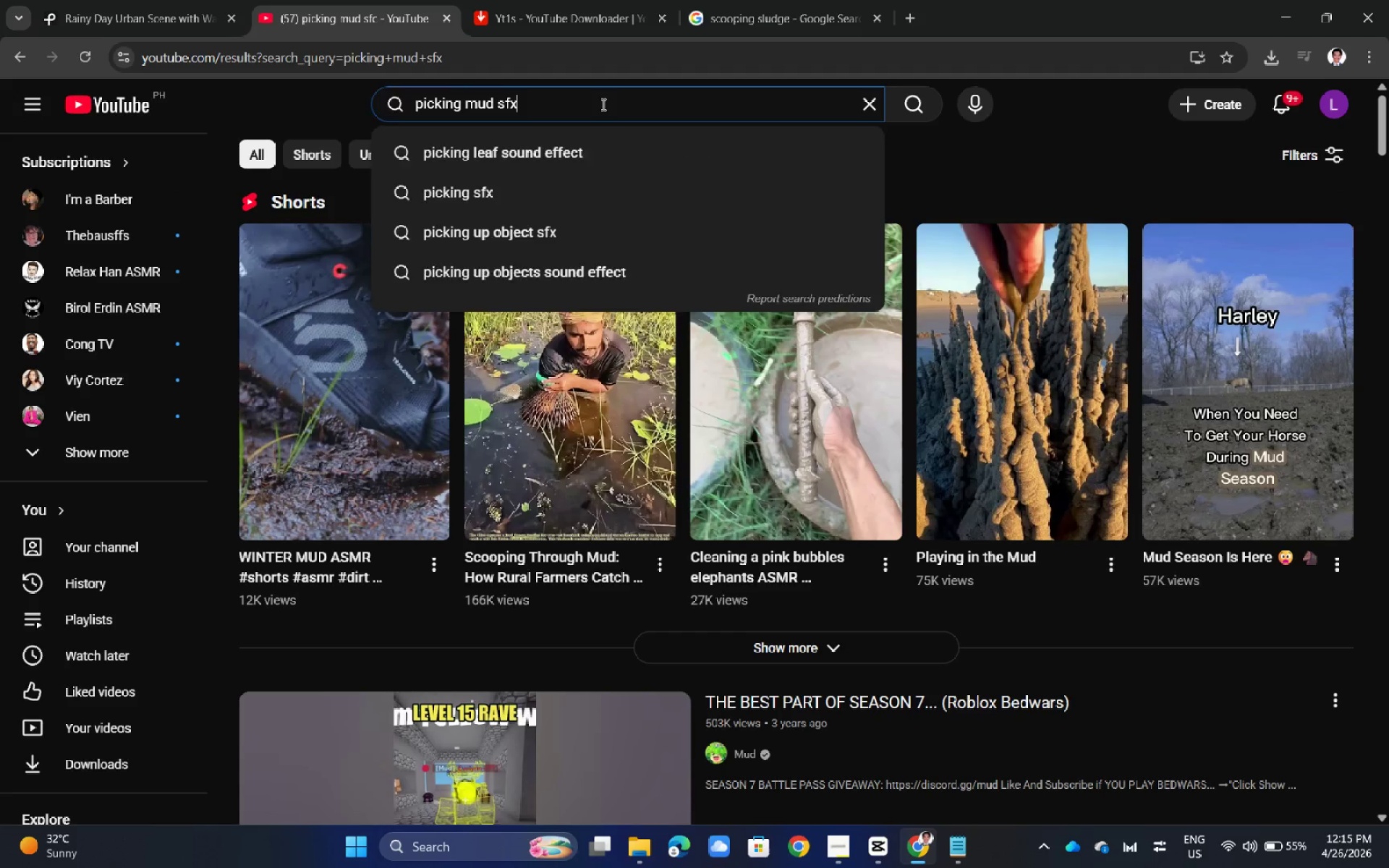 
key(Enter)
 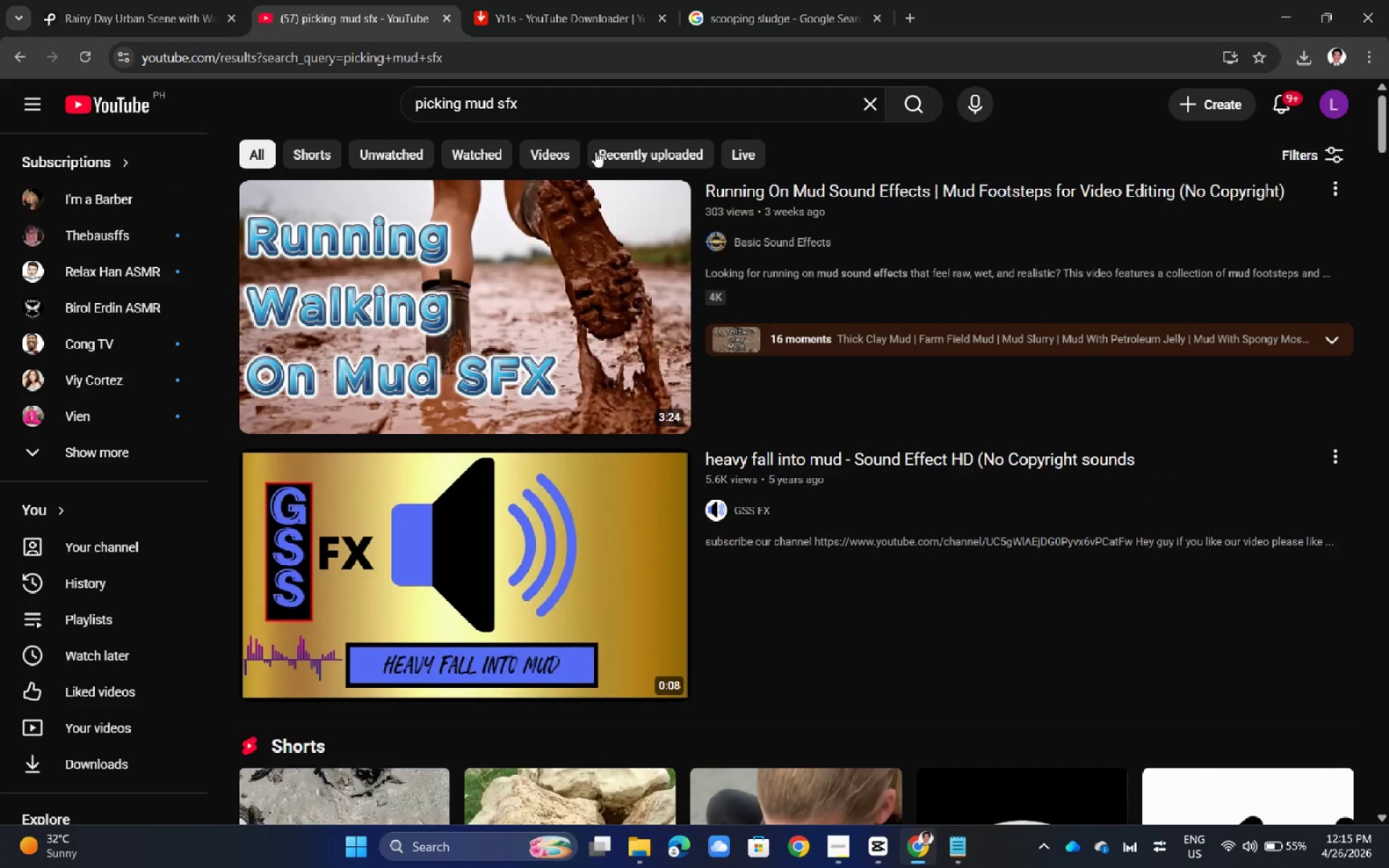 
left_click([454, 639])
 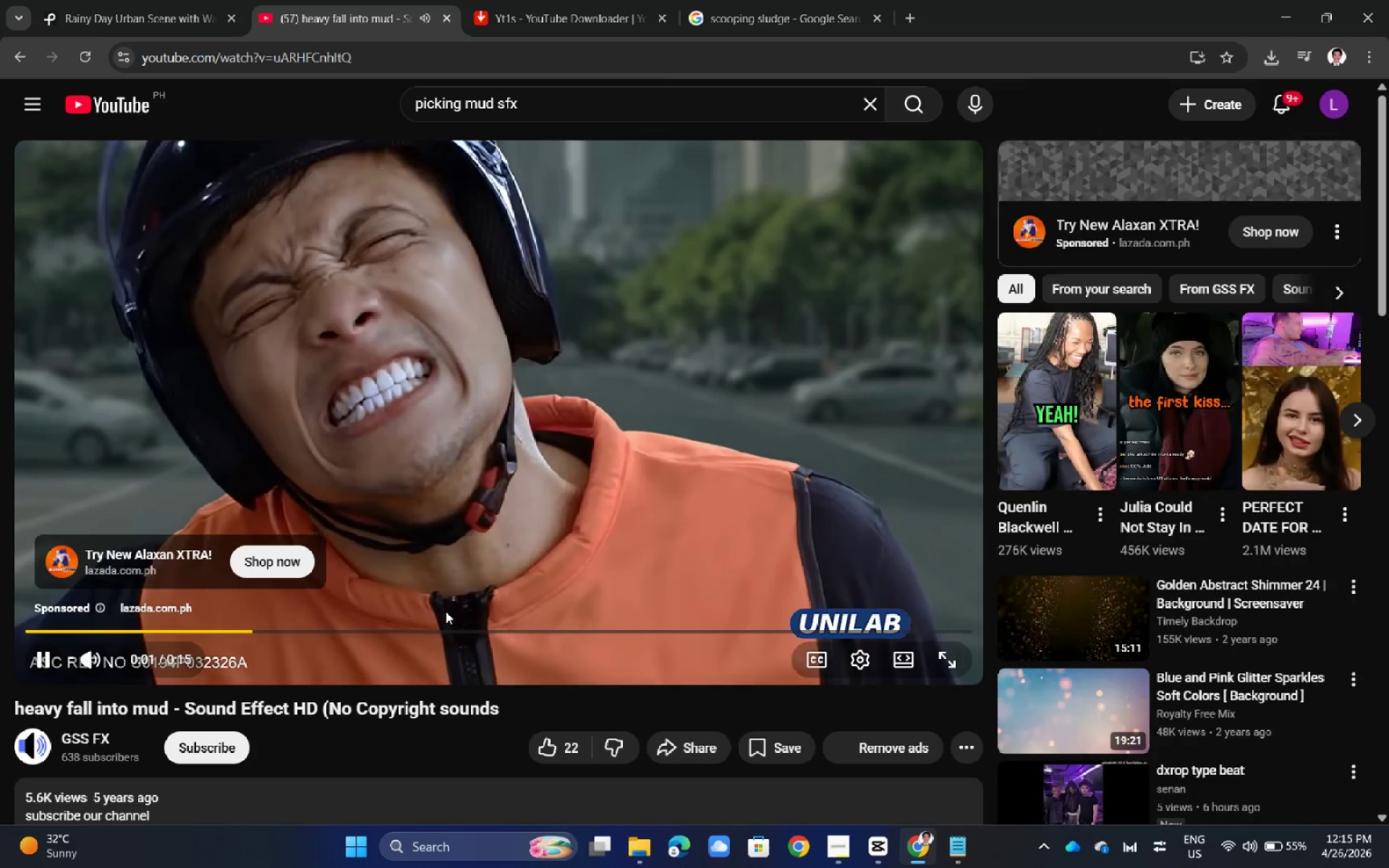 
left_click([131, 0])
 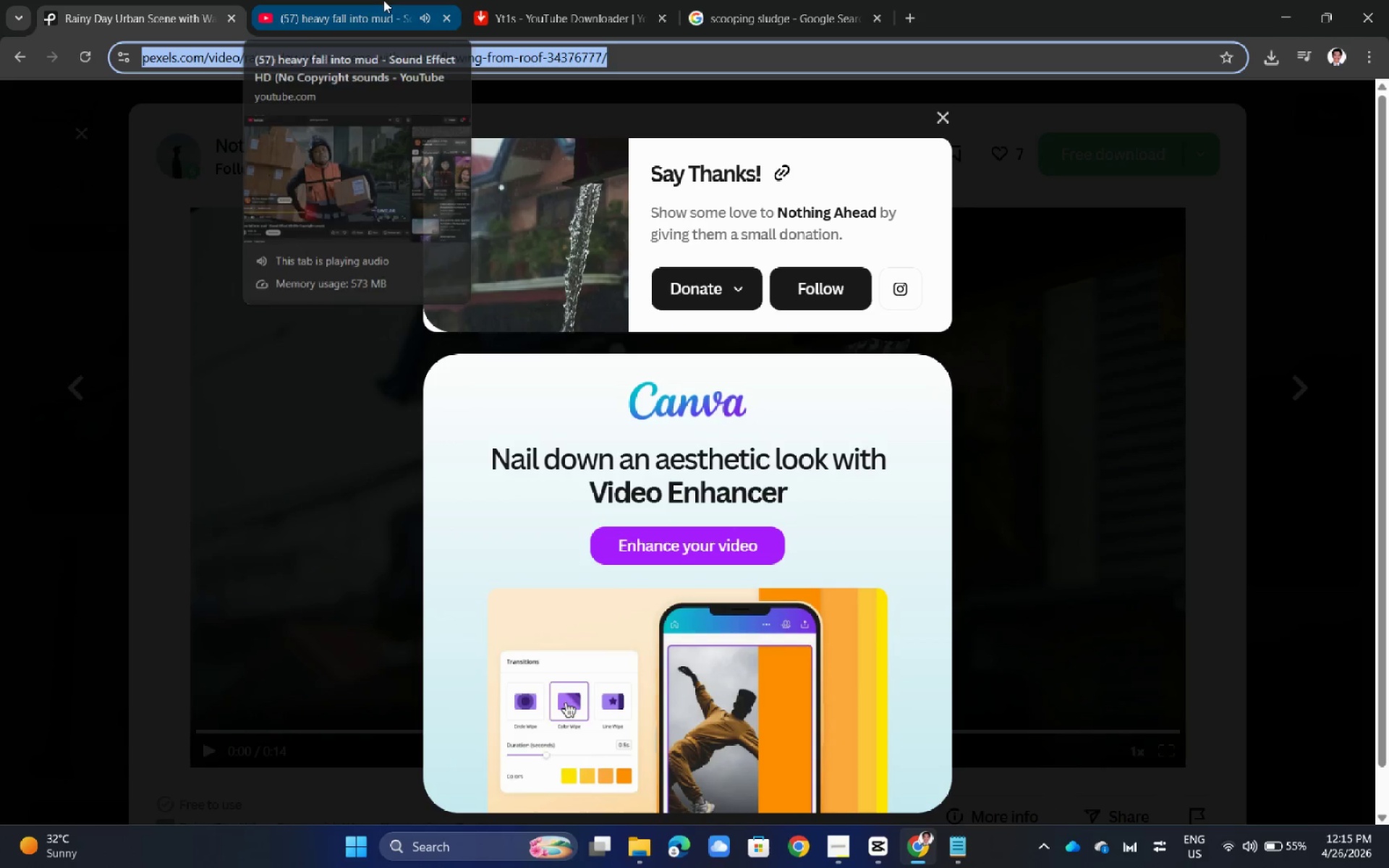 
wait(5.8)
 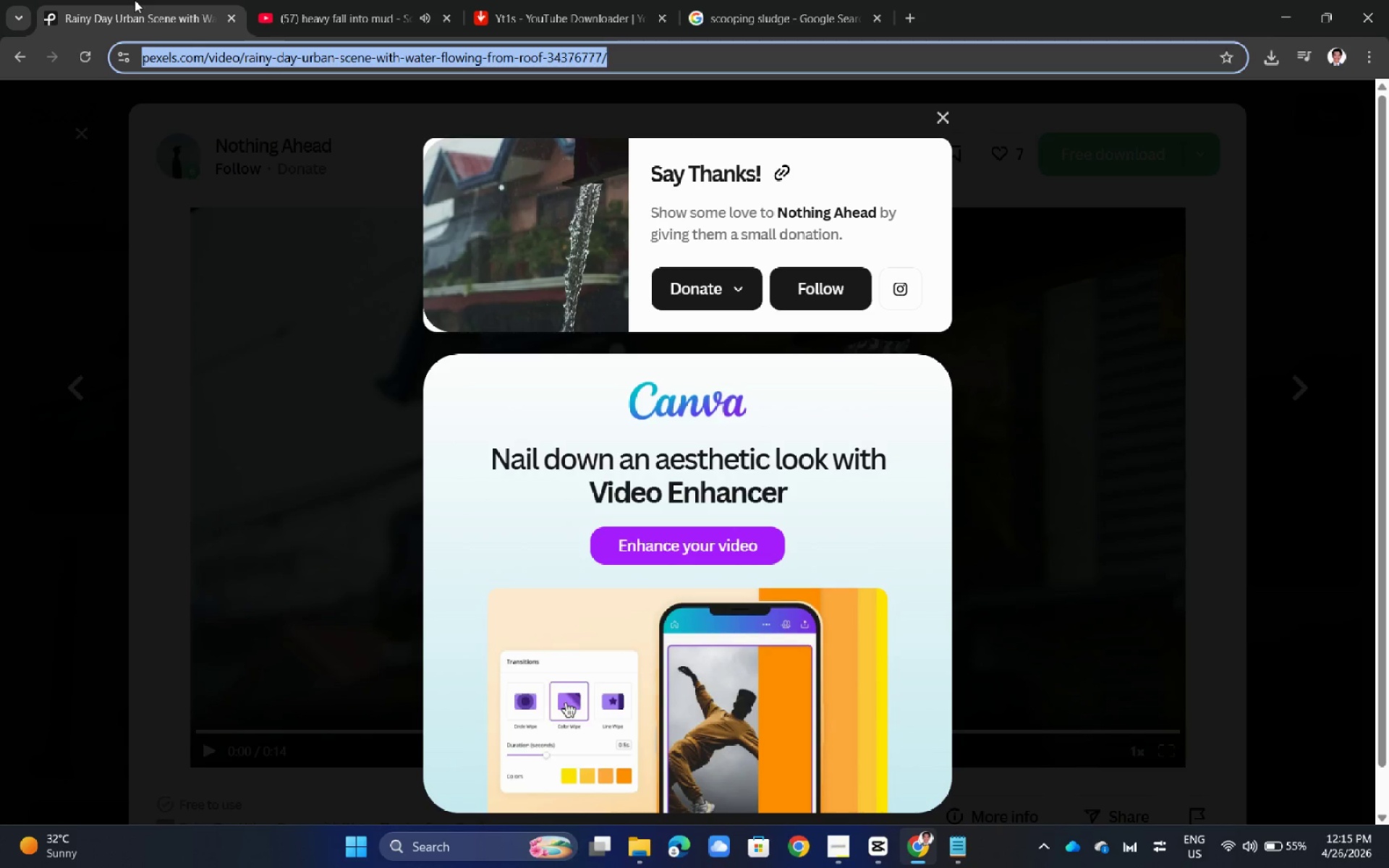 
left_click([383, 0])
 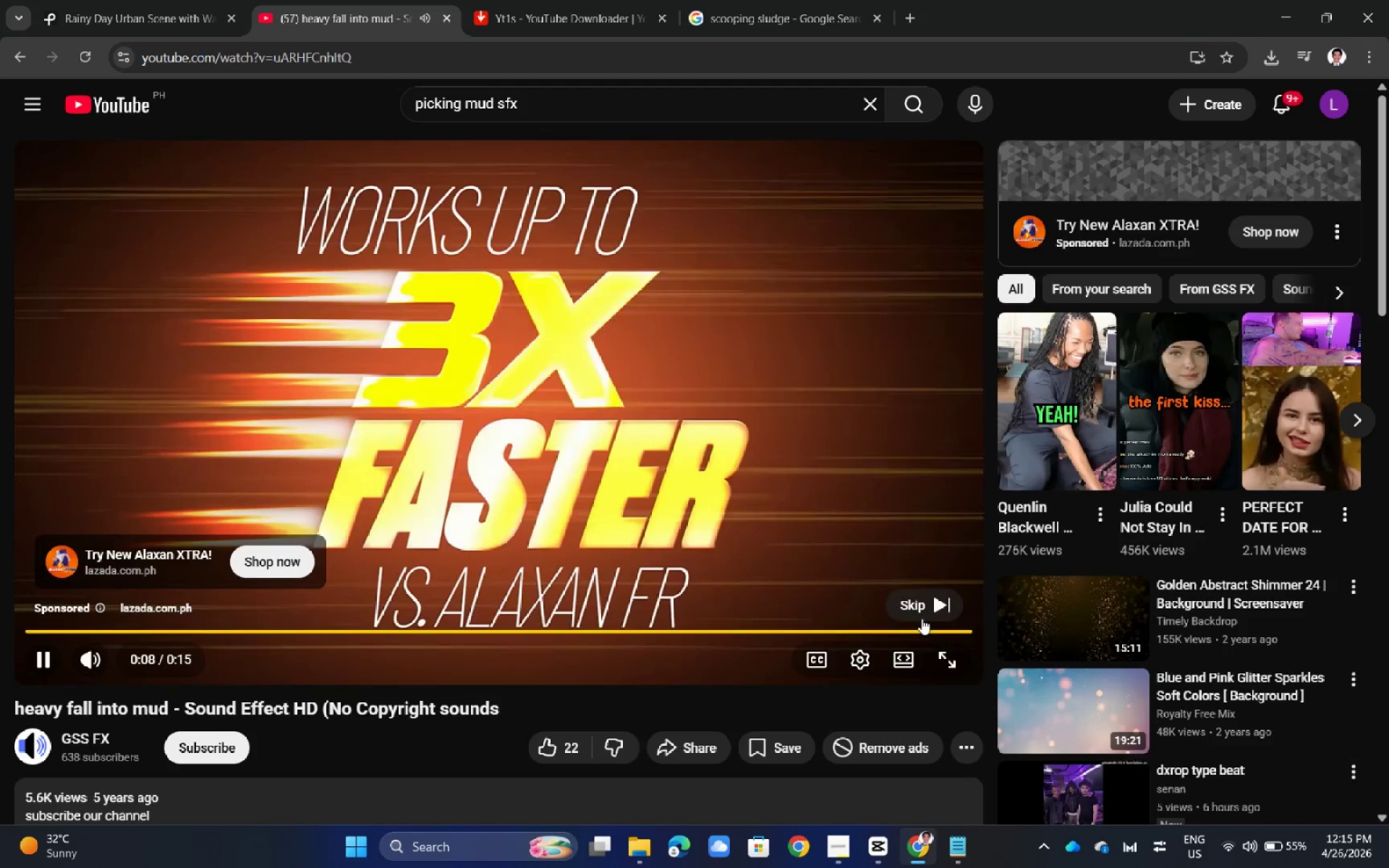 
left_click([923, 610])
 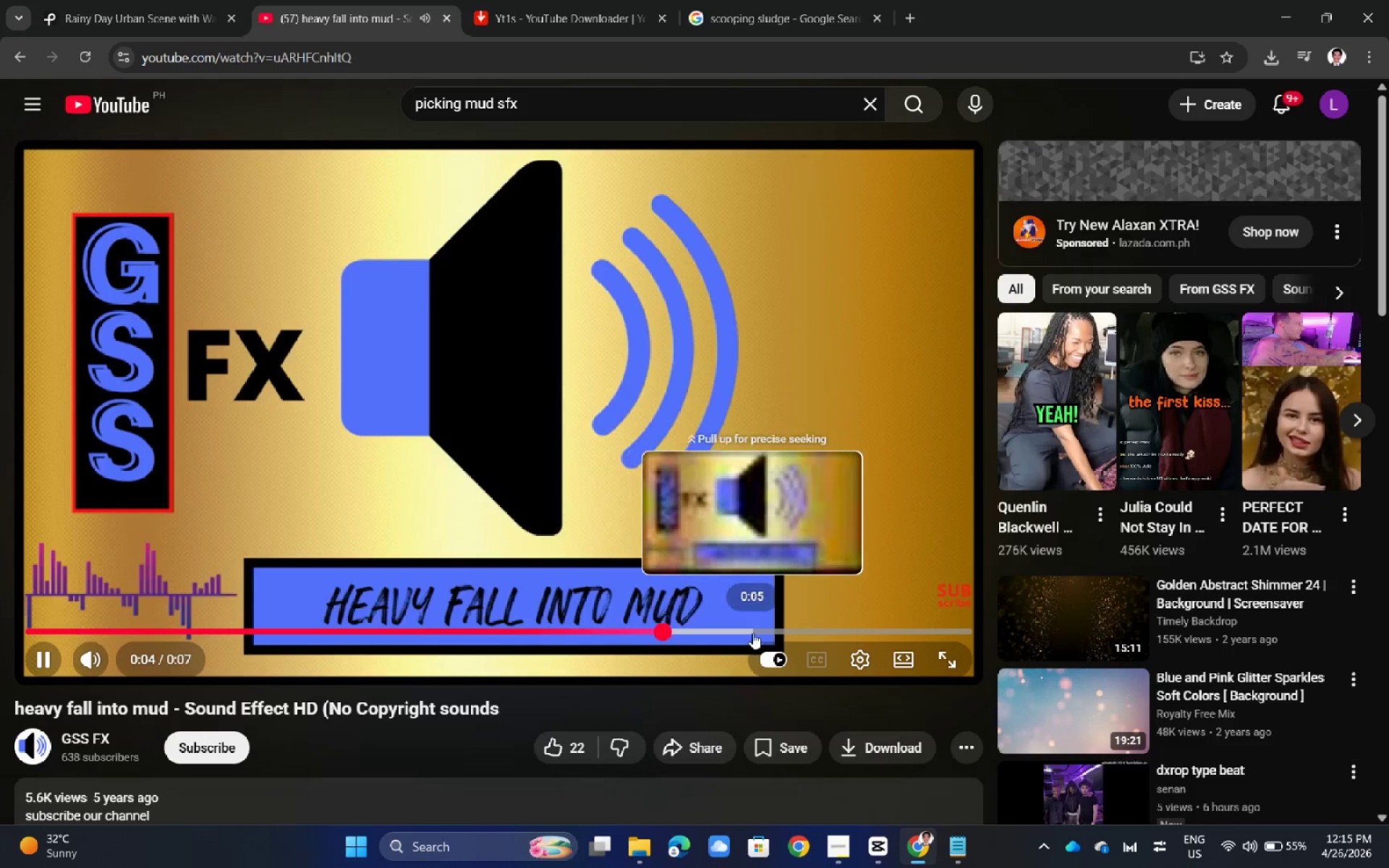 
wait(6.66)
 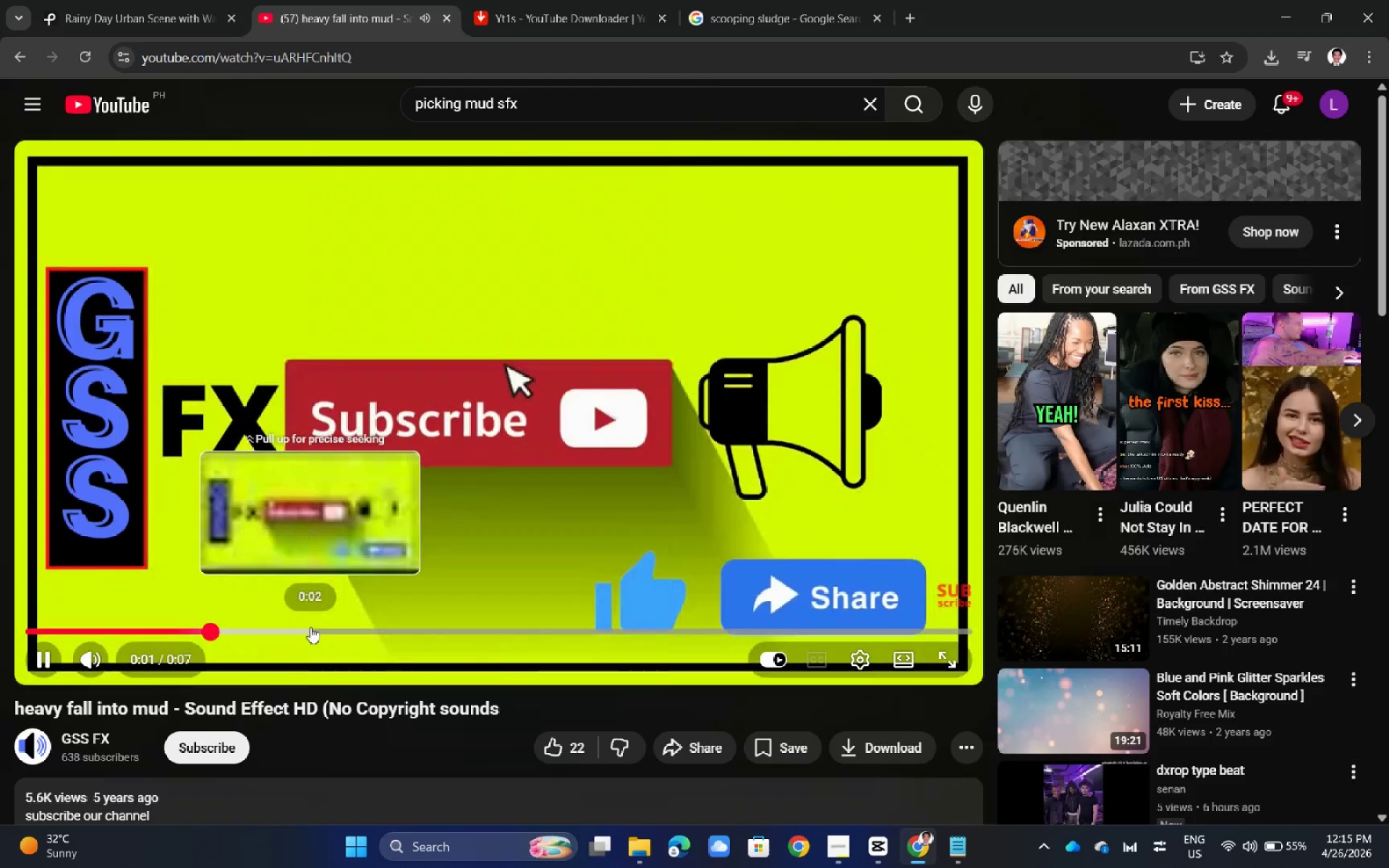 
left_click([879, 633])
 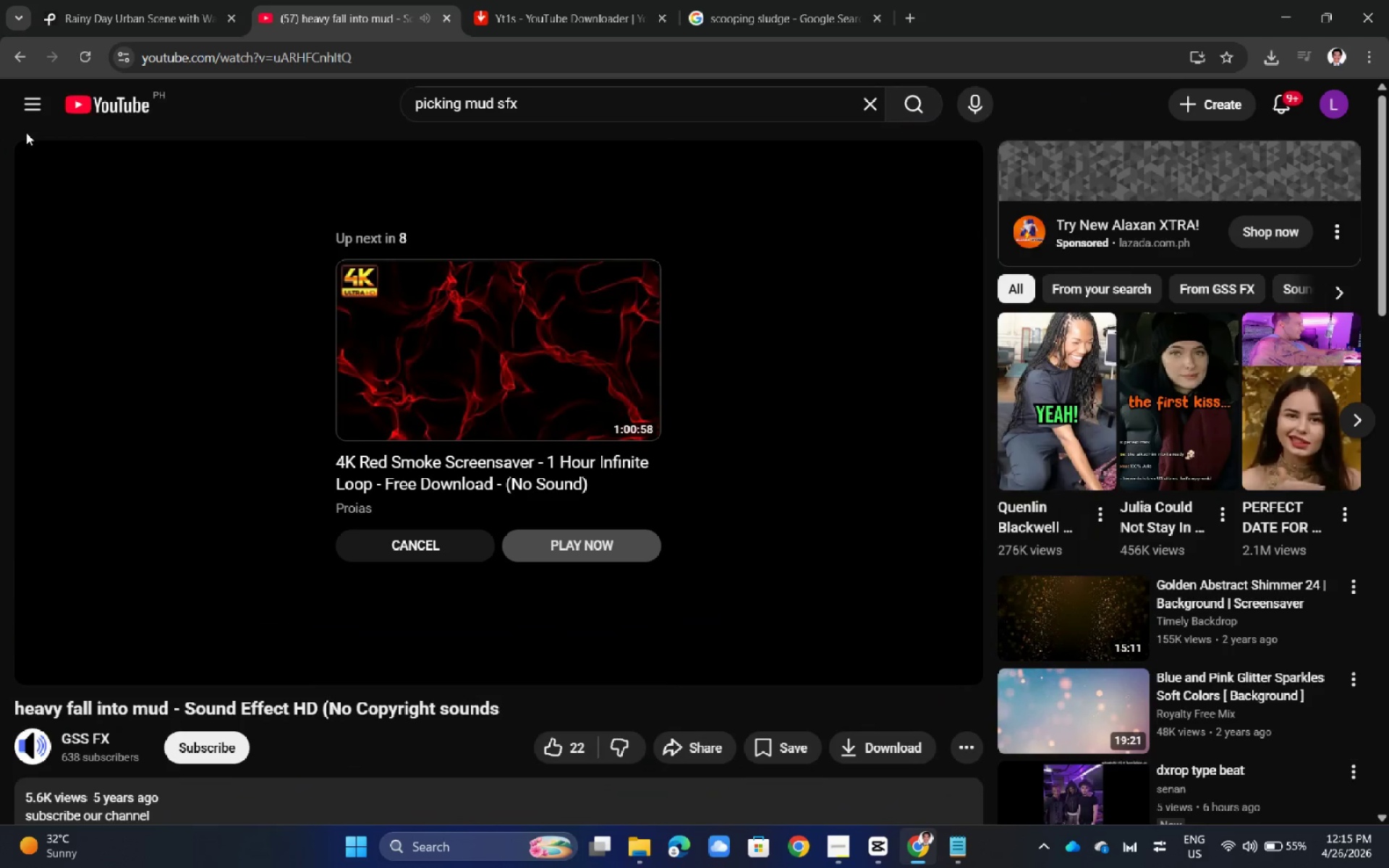 
left_click([20, 57])
 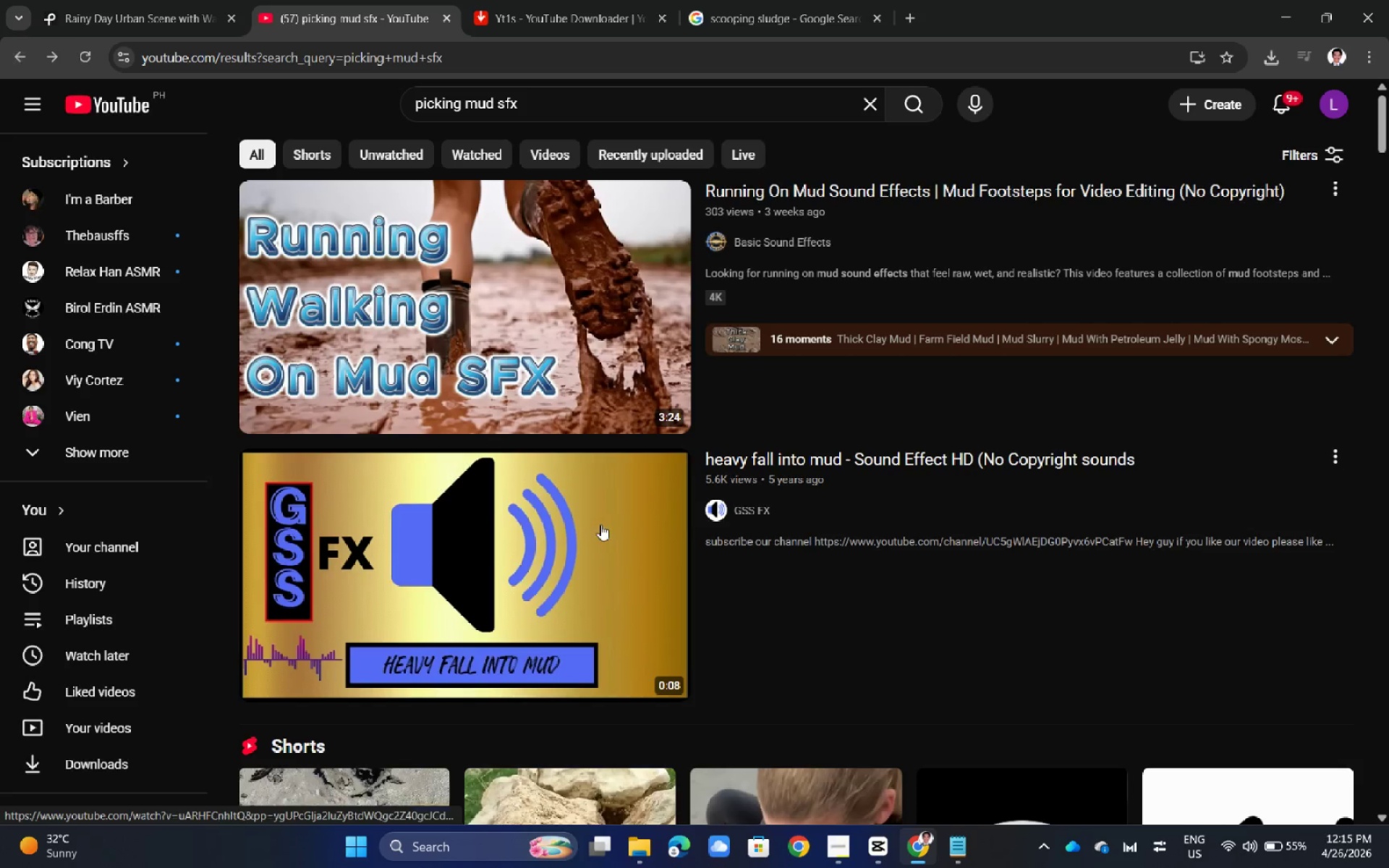 
scroll: coordinate [586, 522], scroll_direction: down, amount: 11.0
 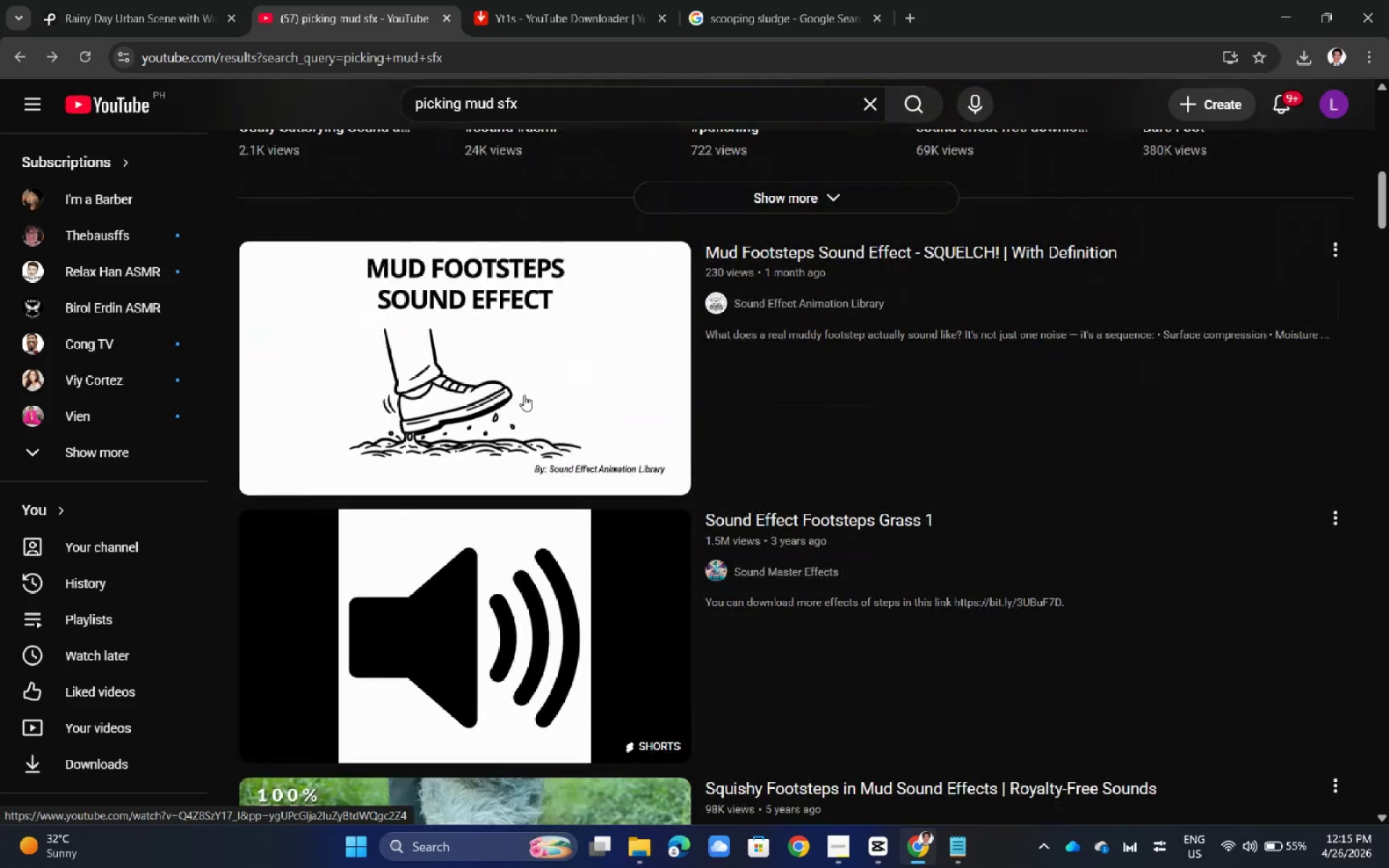 
left_click([489, 603])
 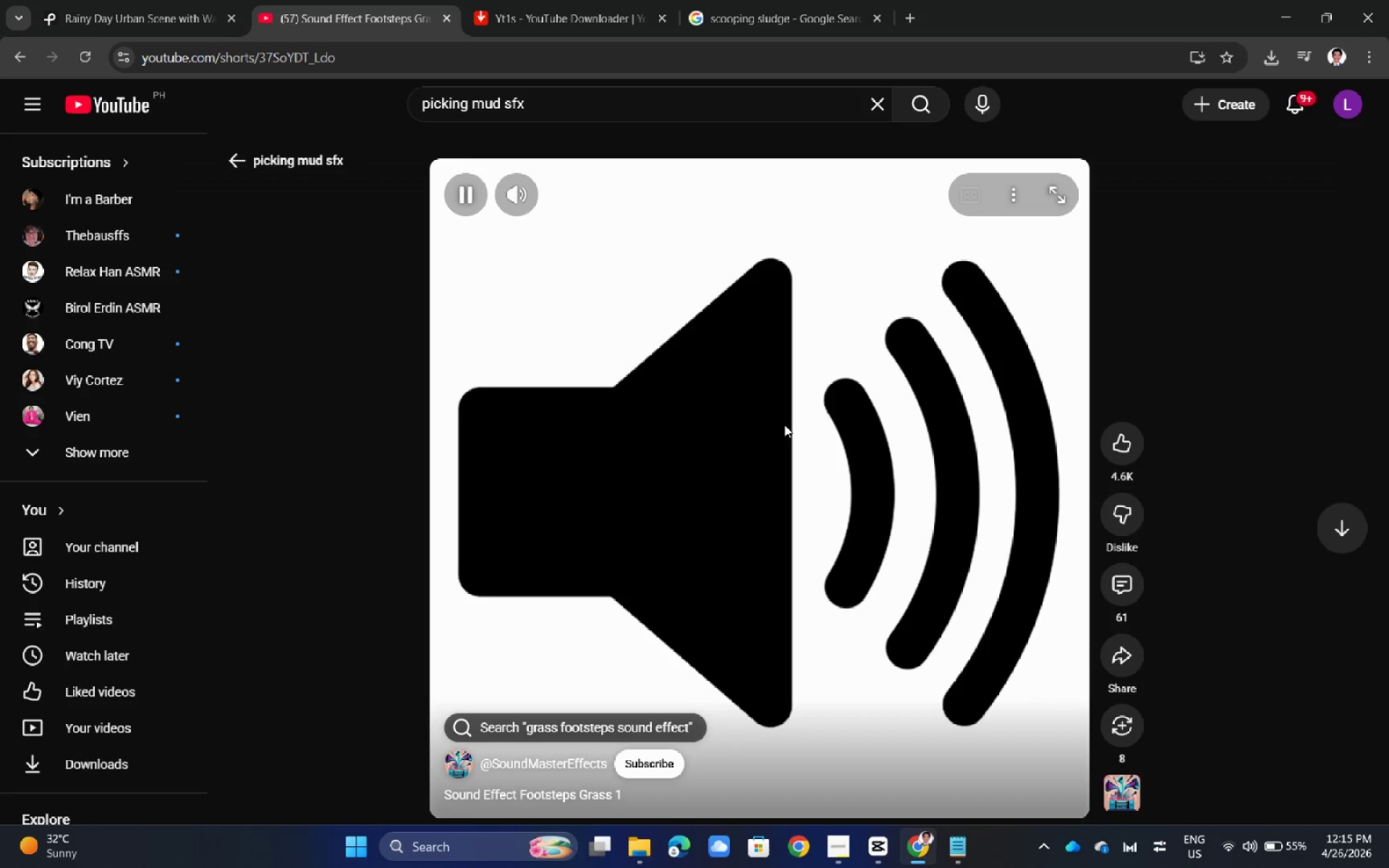 
wait(5.92)
 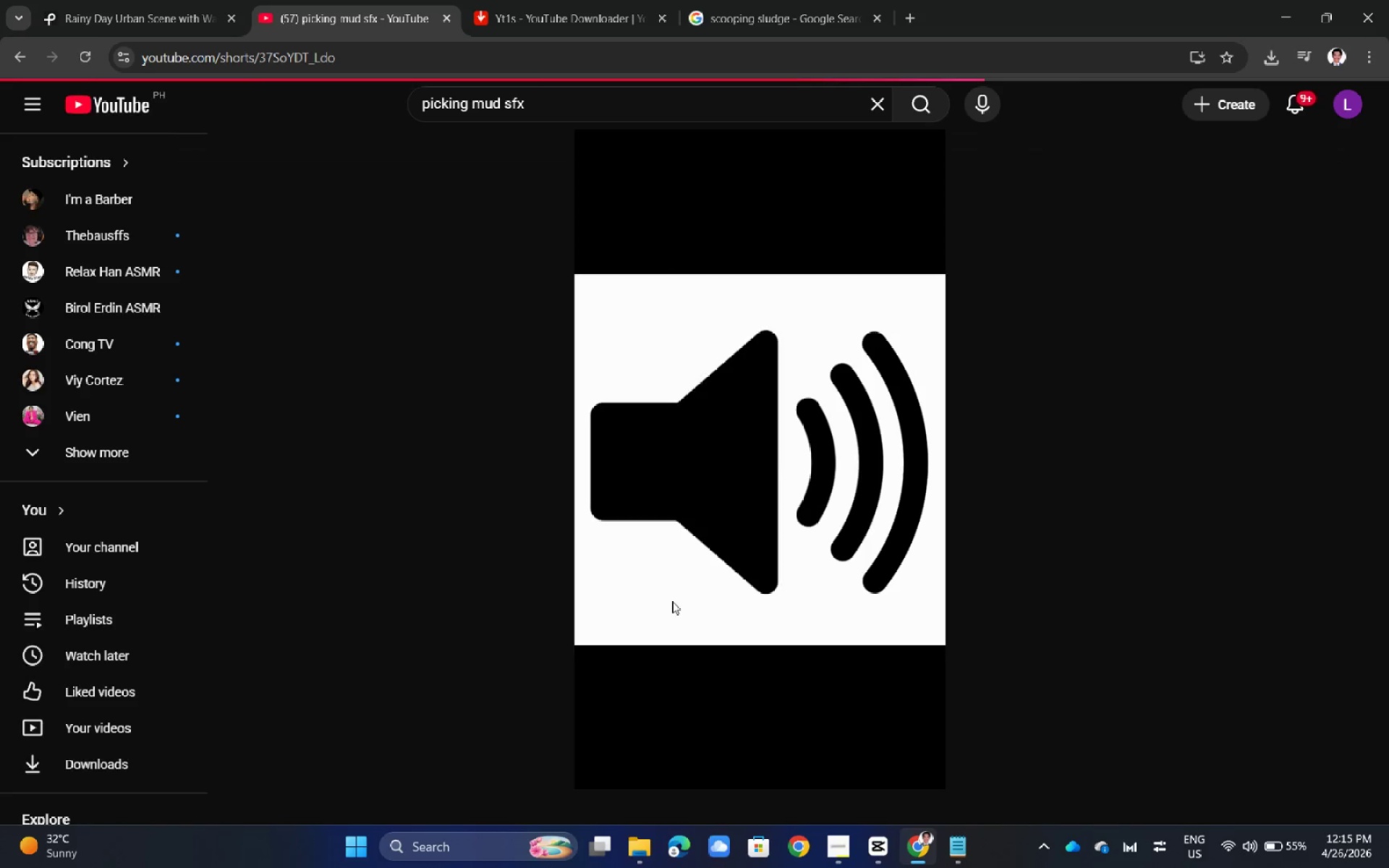 
left_click([17, 55])
 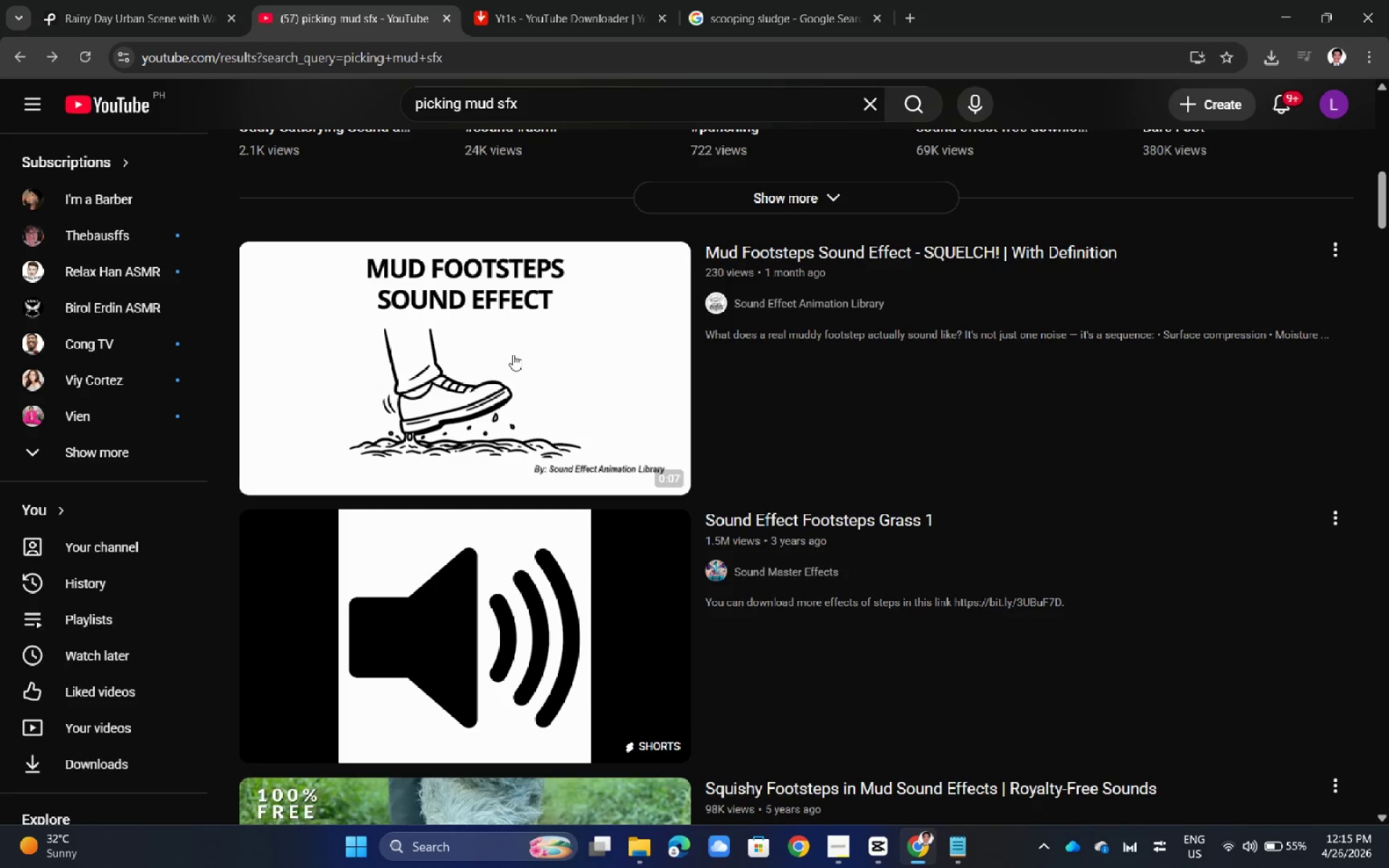 
left_click([435, 313])
 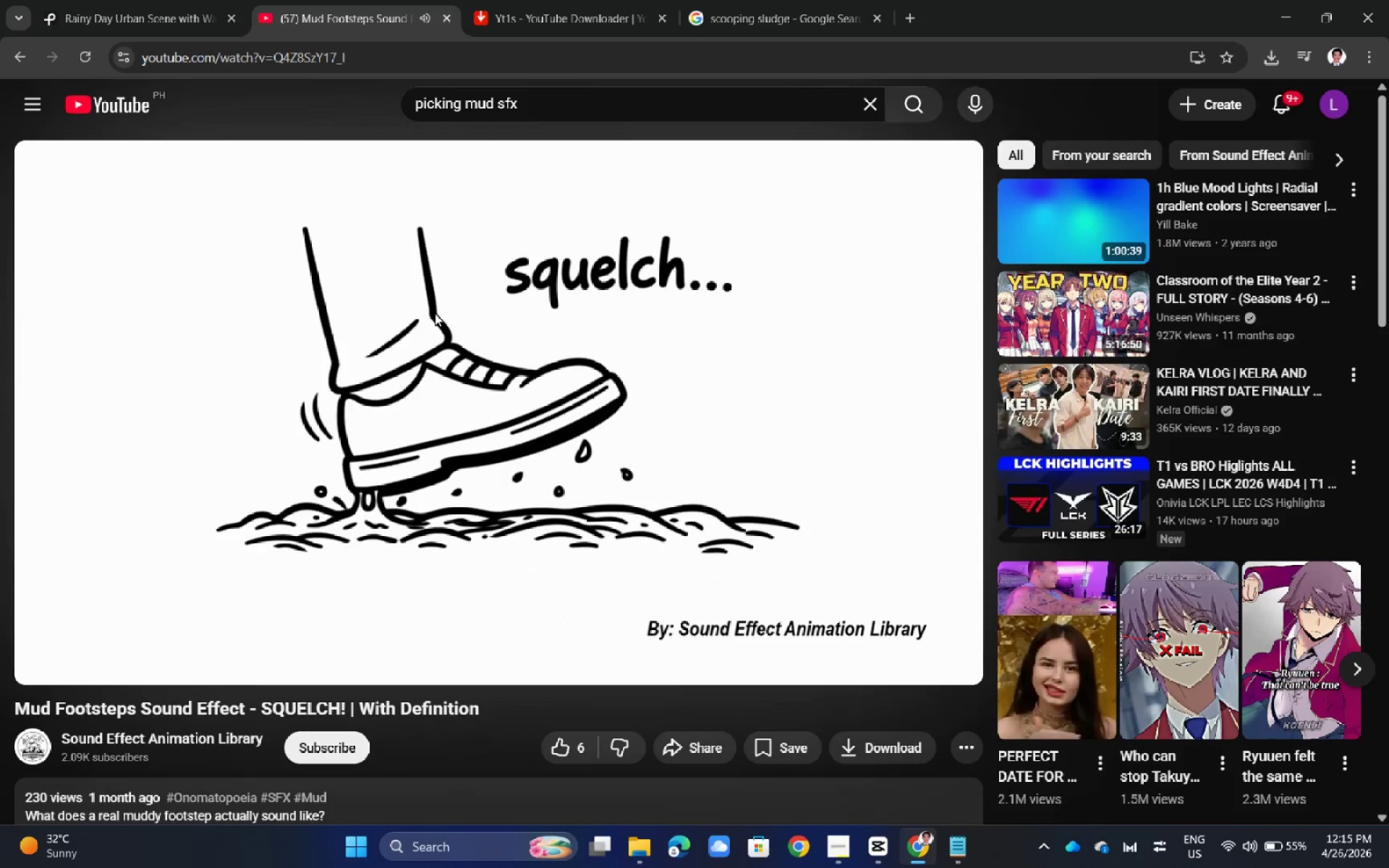 
wait(7.16)
 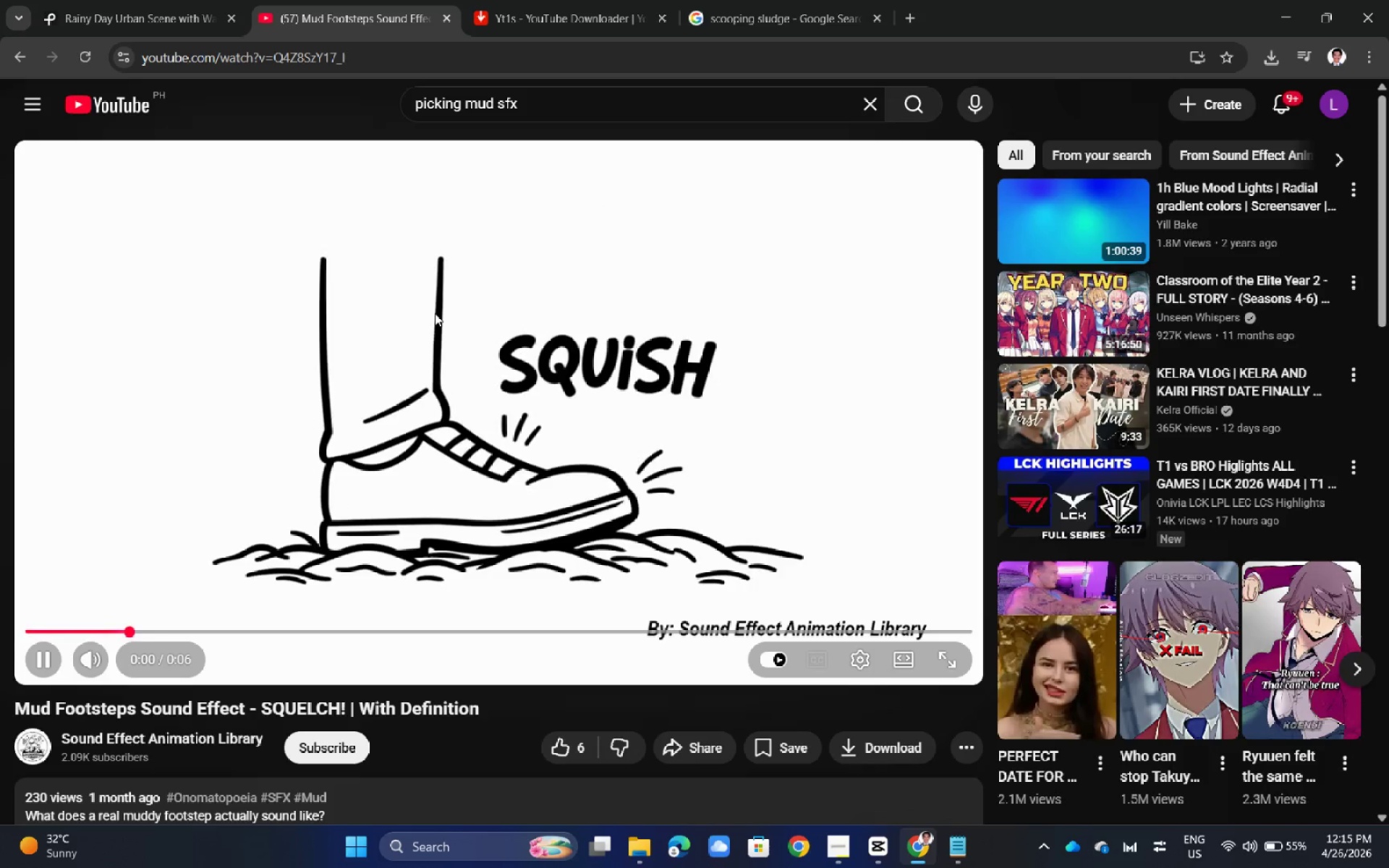 
left_click([31, 62])
 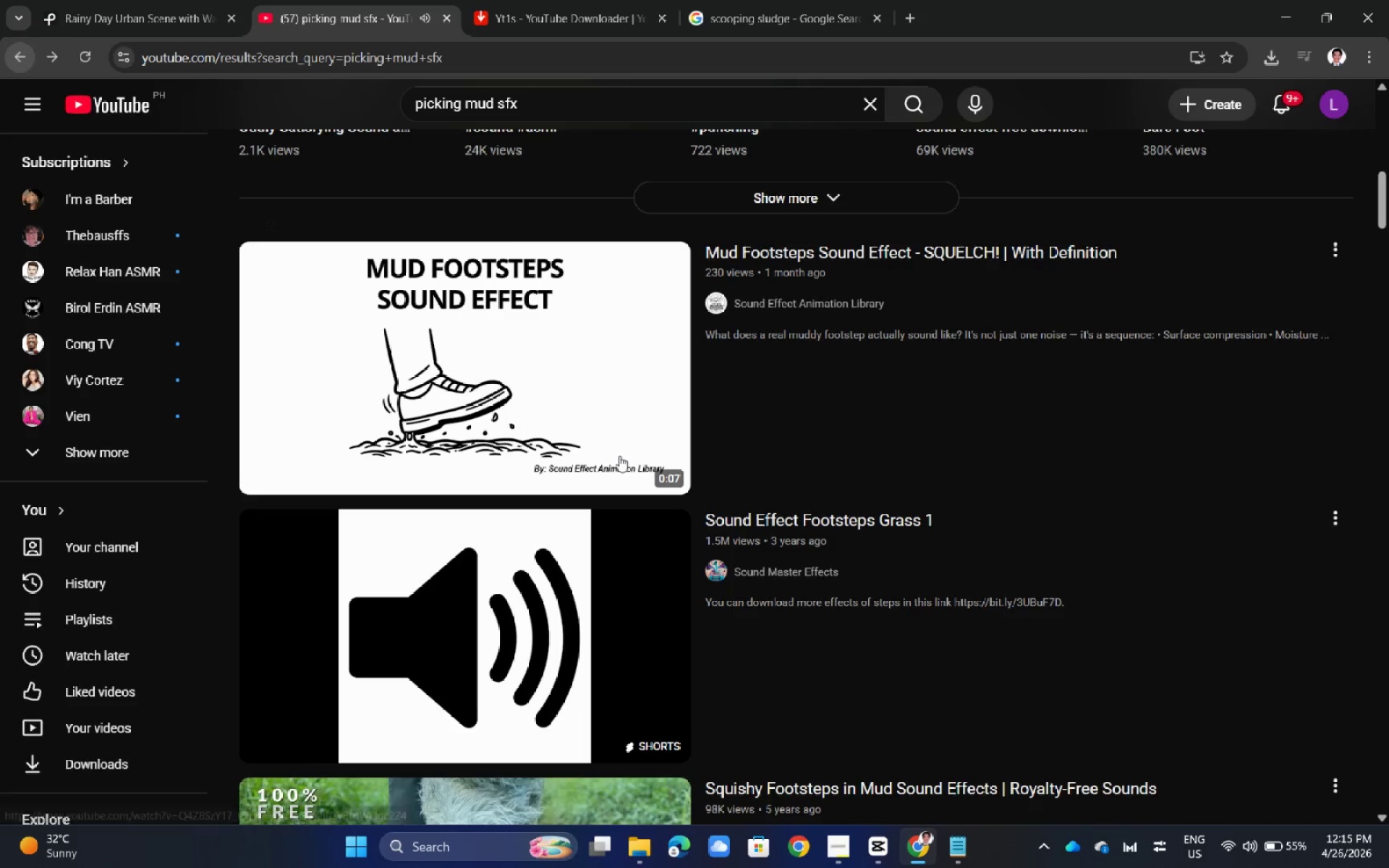 
scroll: coordinate [619, 456], scroll_direction: down, amount: 4.0
 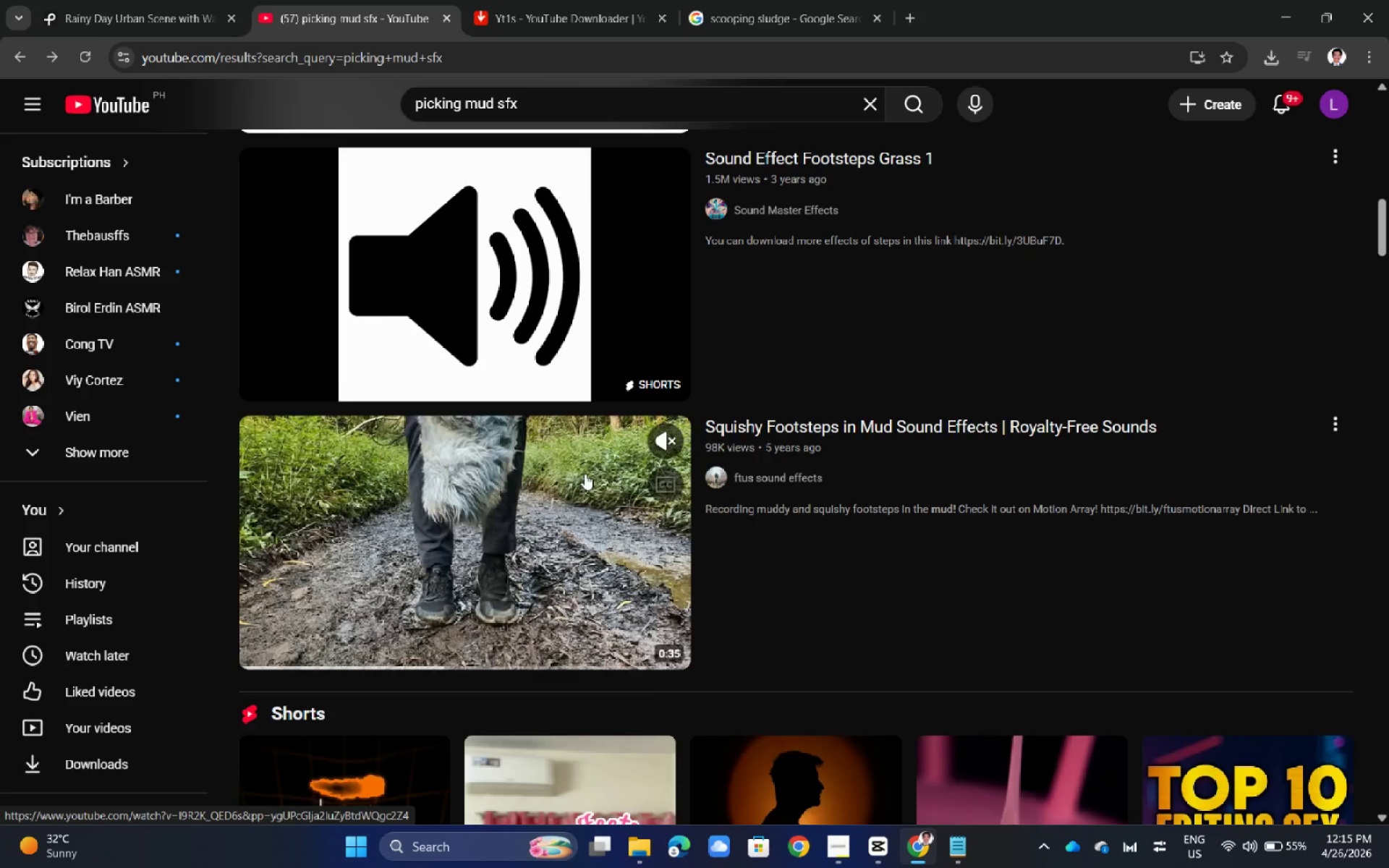 
scroll: coordinate [574, 479], scroll_direction: up, amount: 3.0
 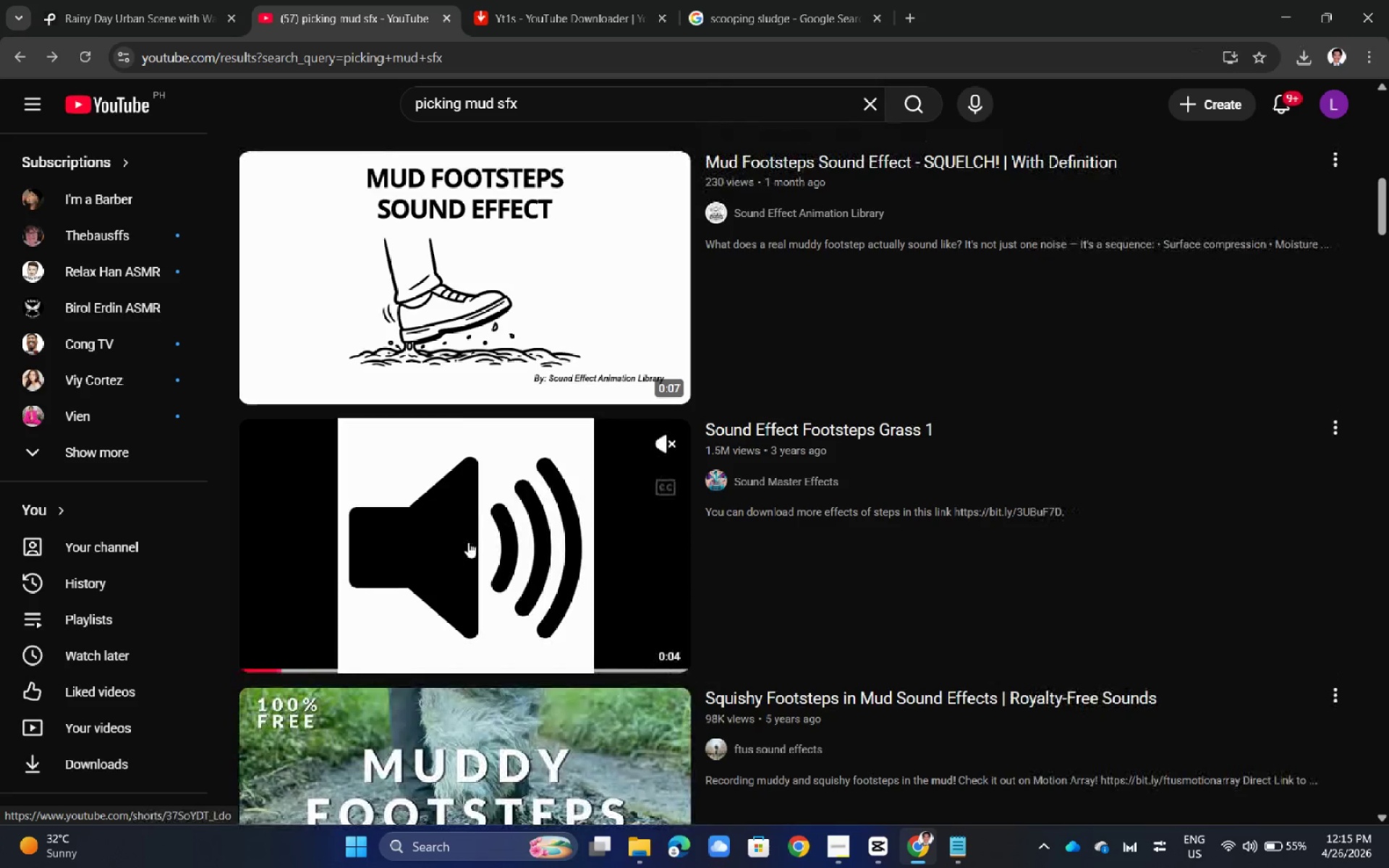 
left_click([468, 542])
 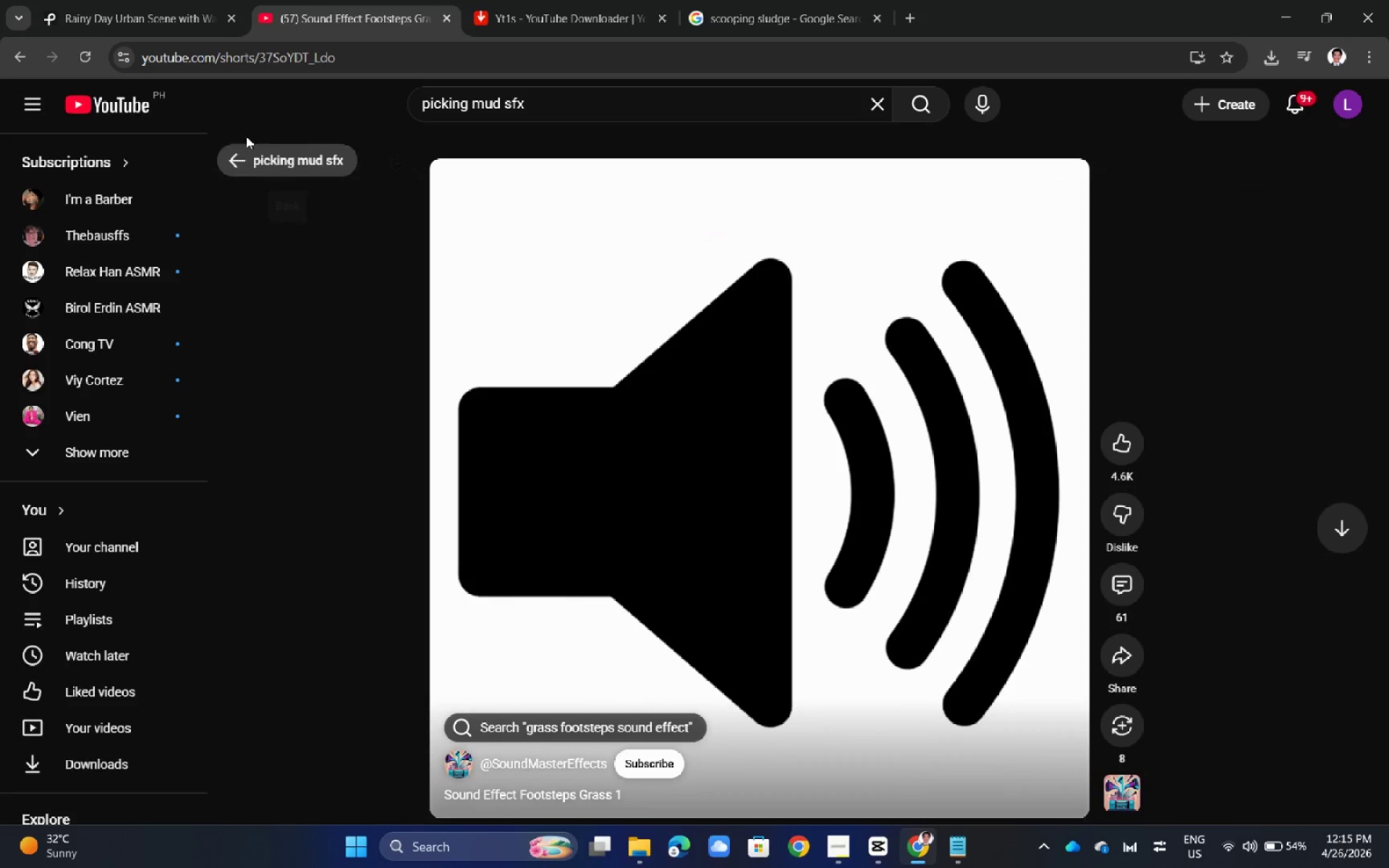 
left_click([29, 66])
 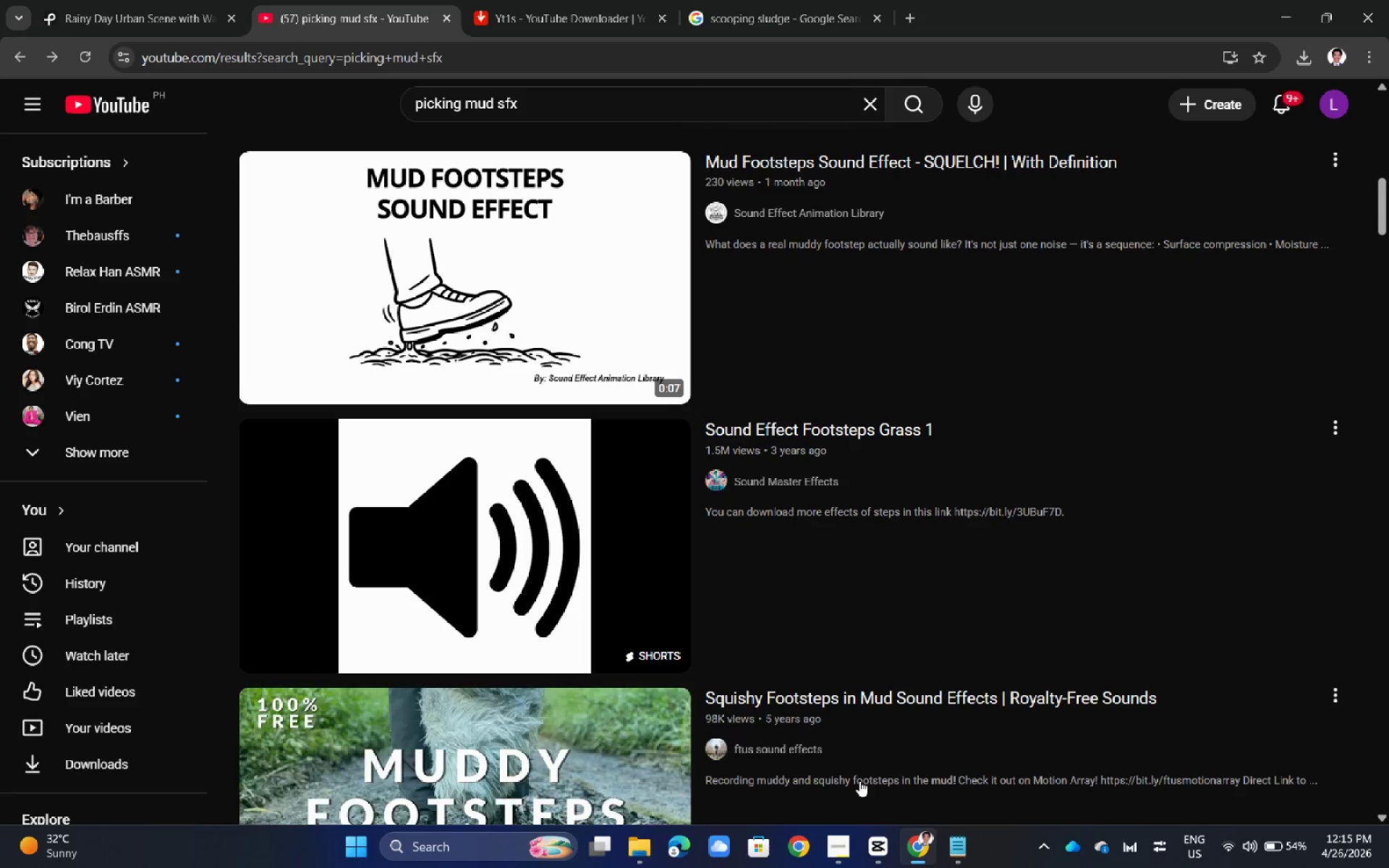 
mouse_move([916, 850])
 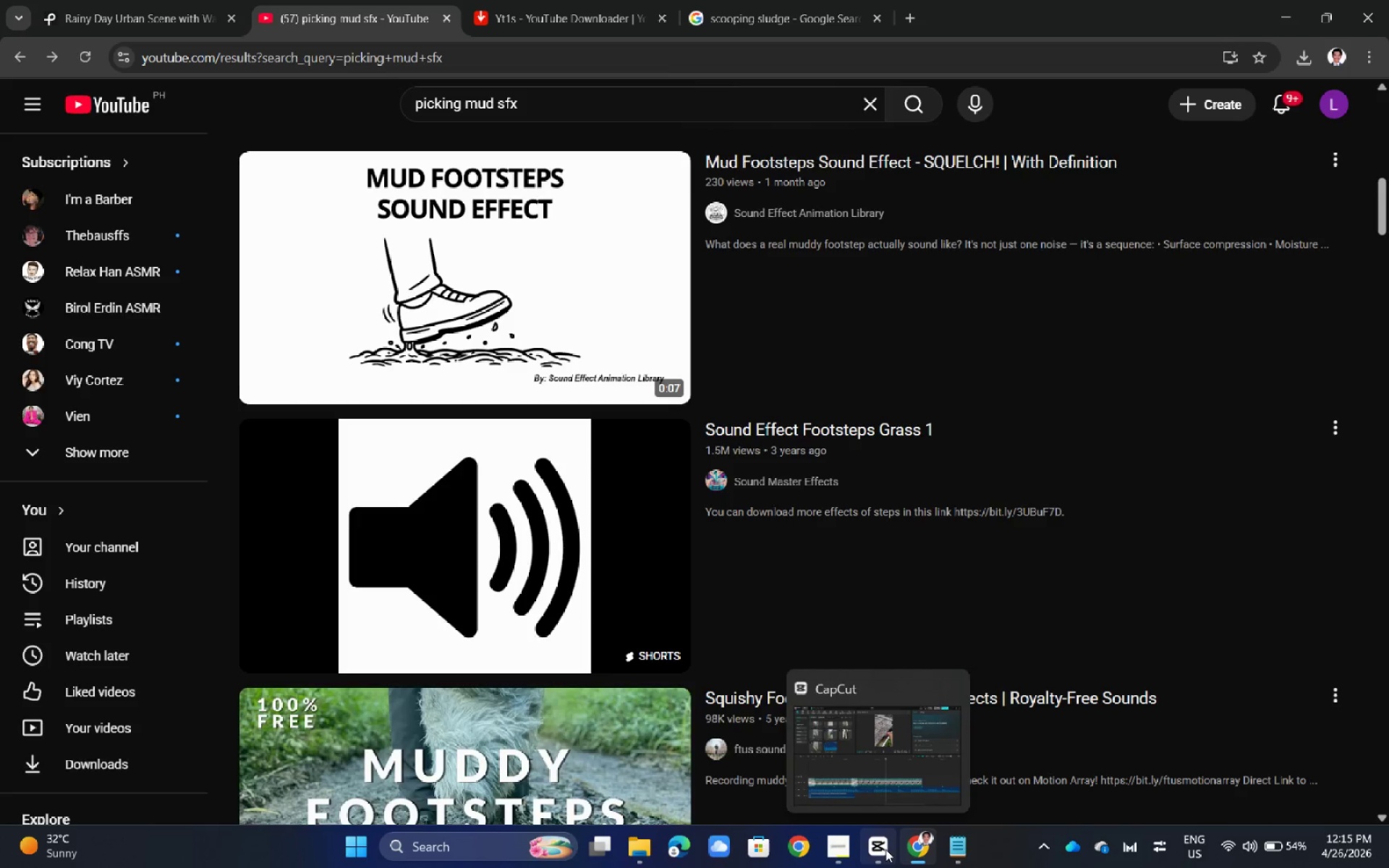 
left_click([885, 849])
 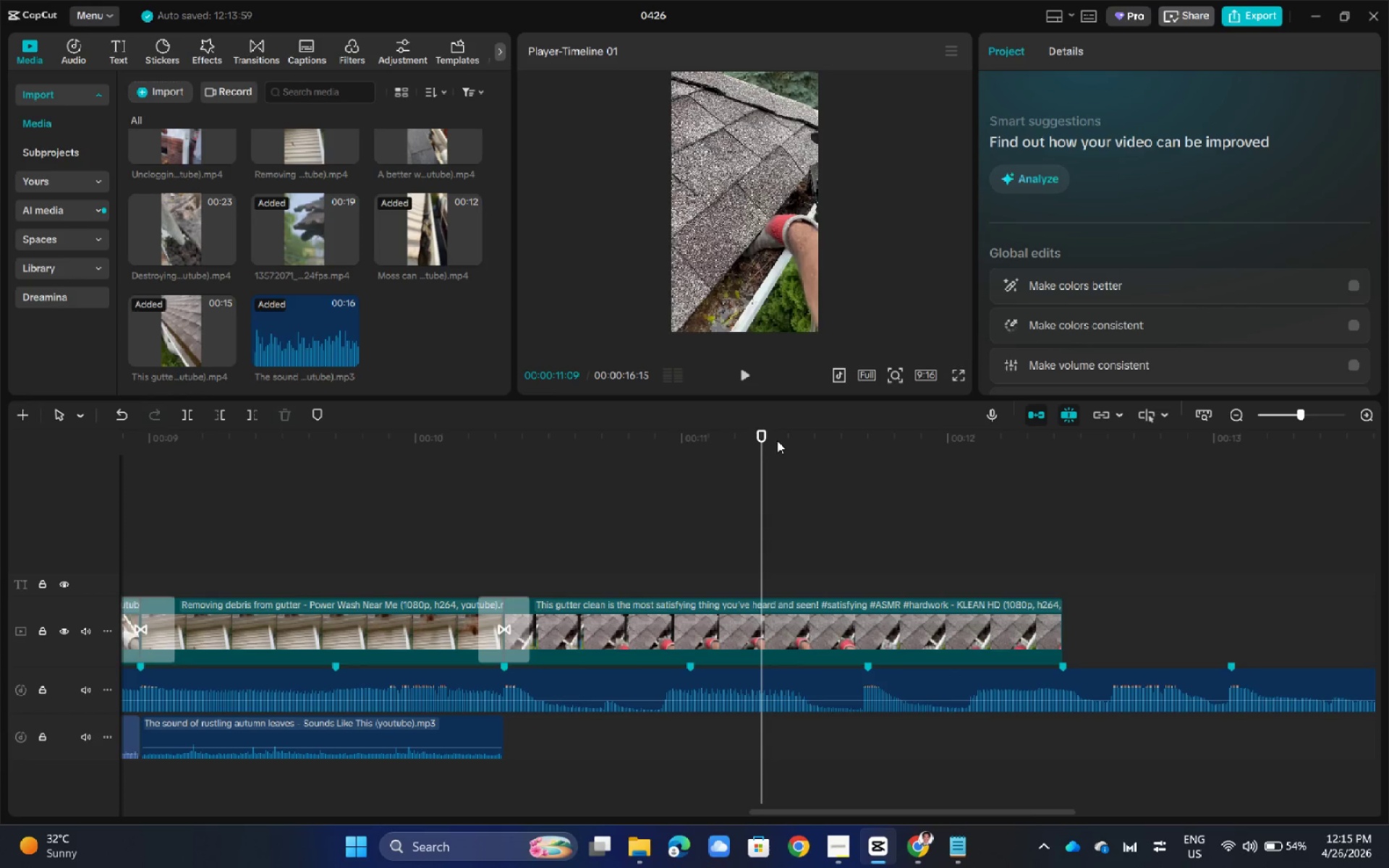 
left_click_drag(start_coordinate=[768, 433], to_coordinate=[501, 502])
 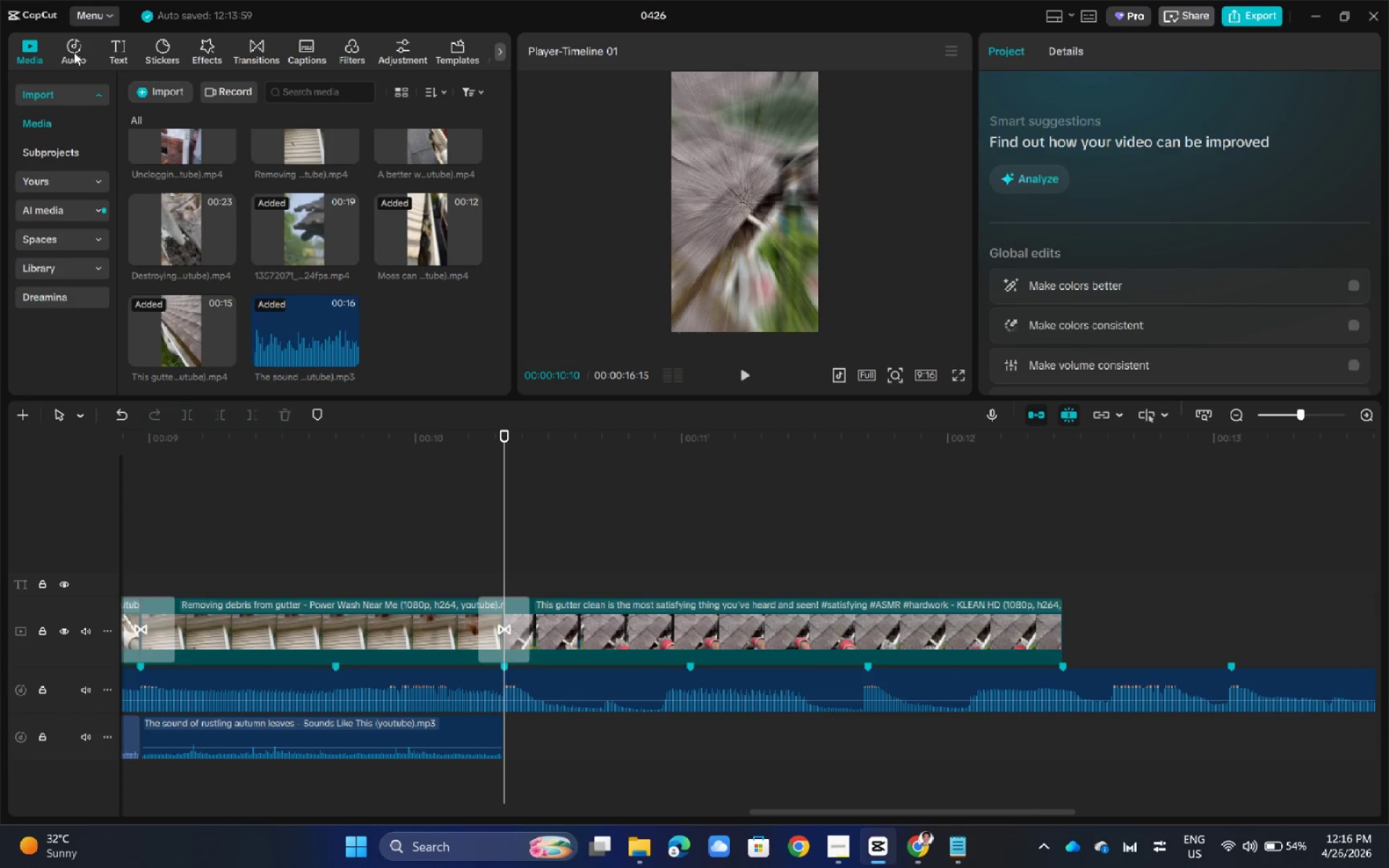 
left_click([82, 51])
 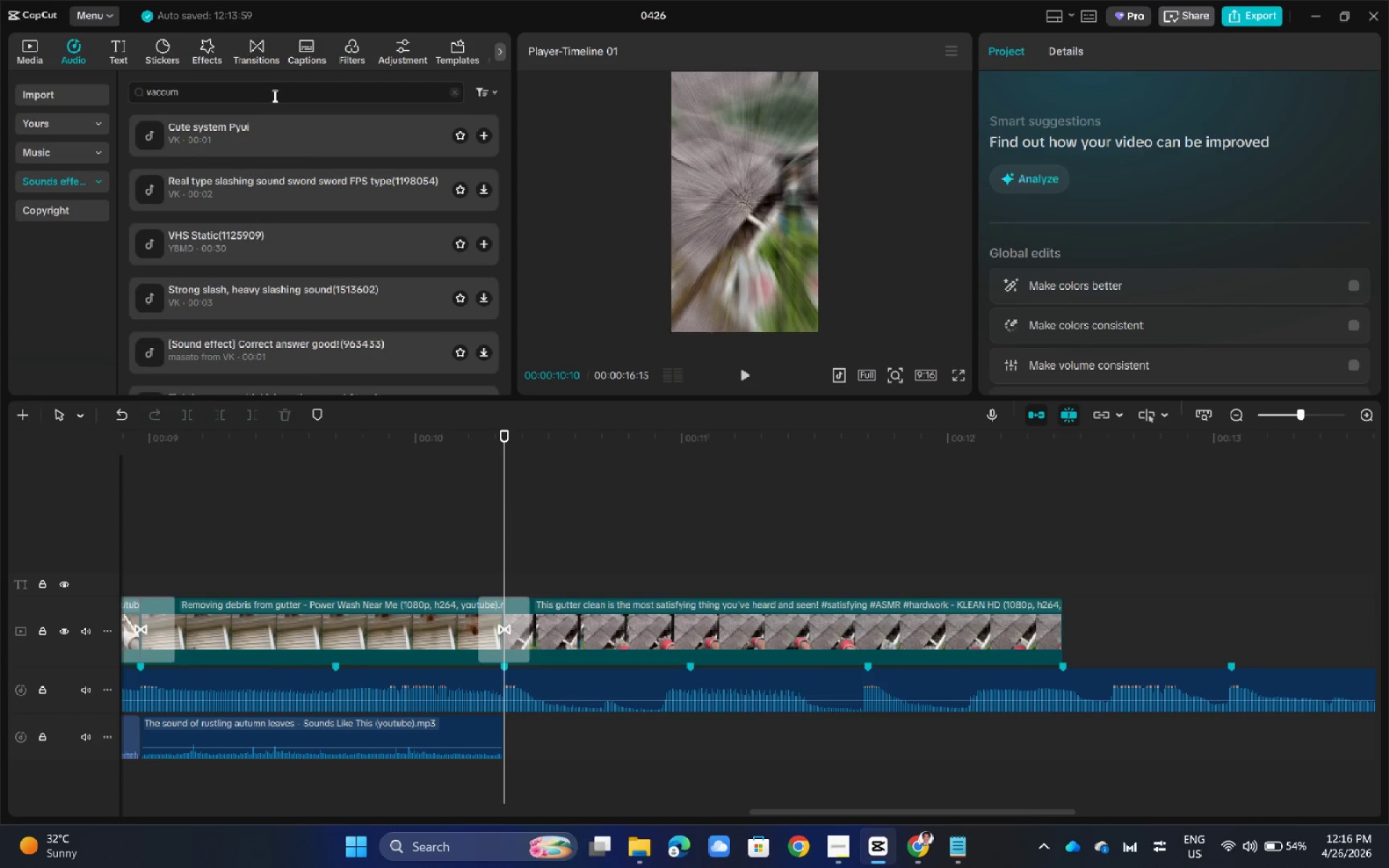 
double_click([273, 95])
 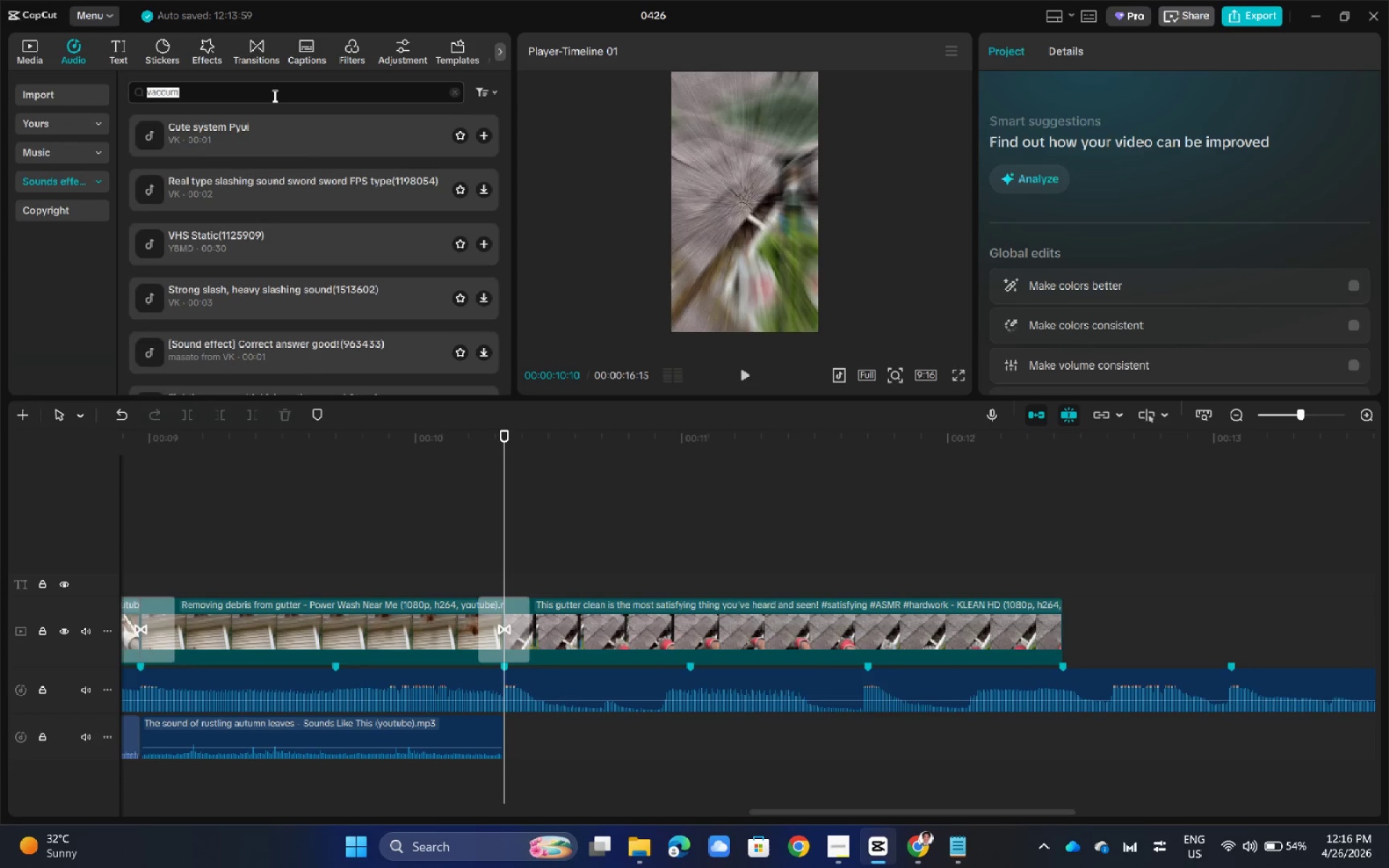 
triple_click([273, 95])
 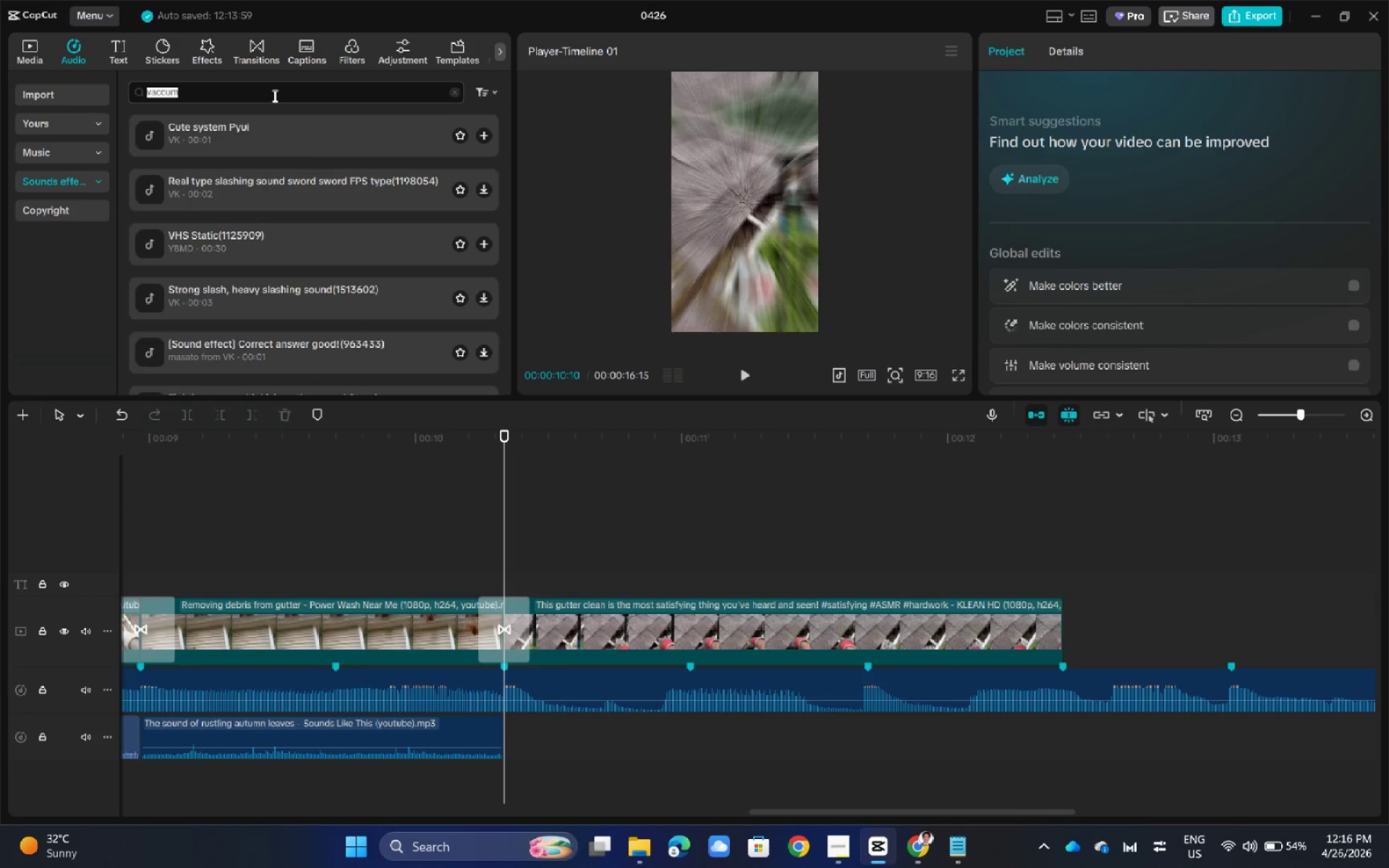 
type(wet drop)
key(NumpadEnter)
 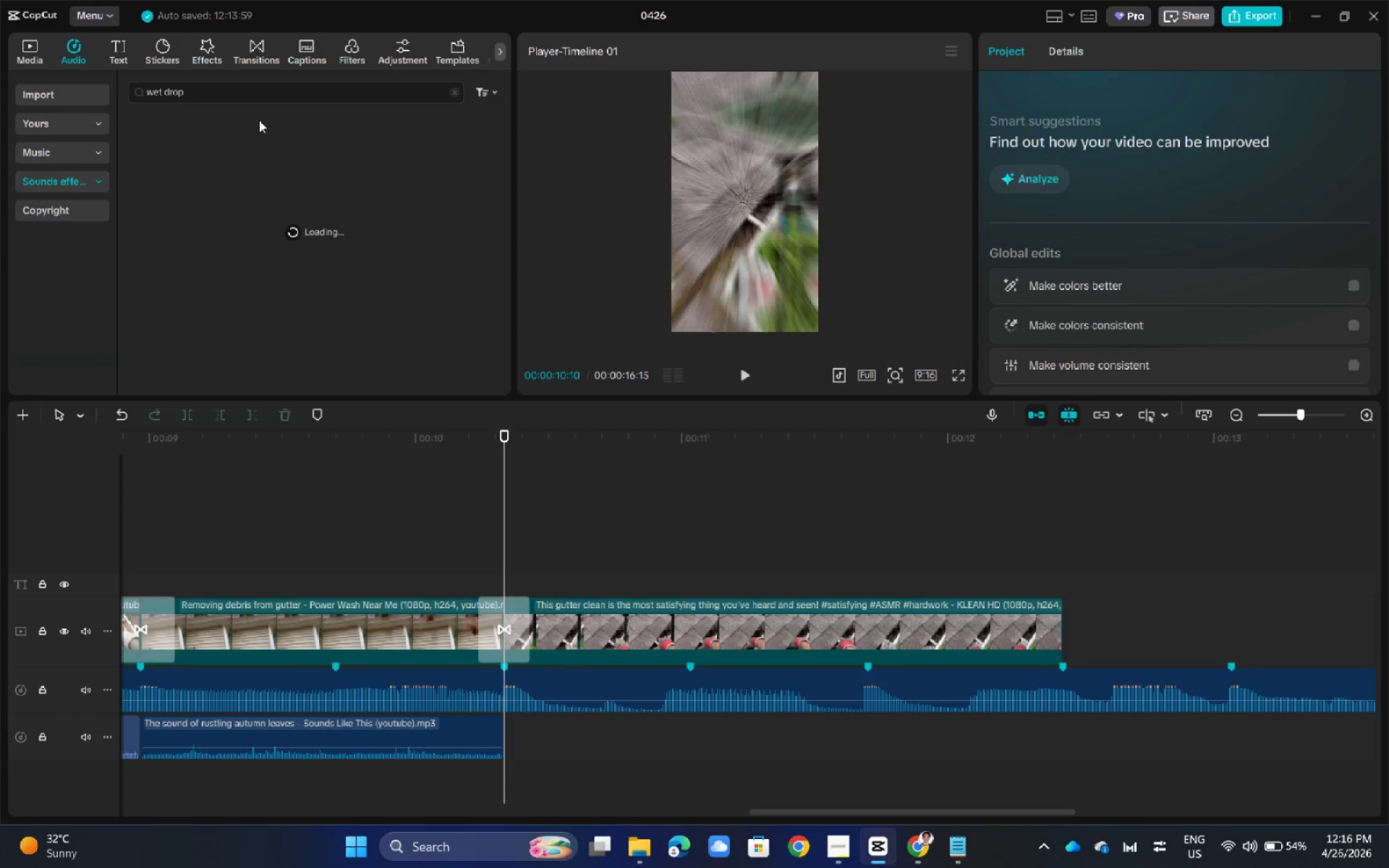 
left_click([258, 123])
 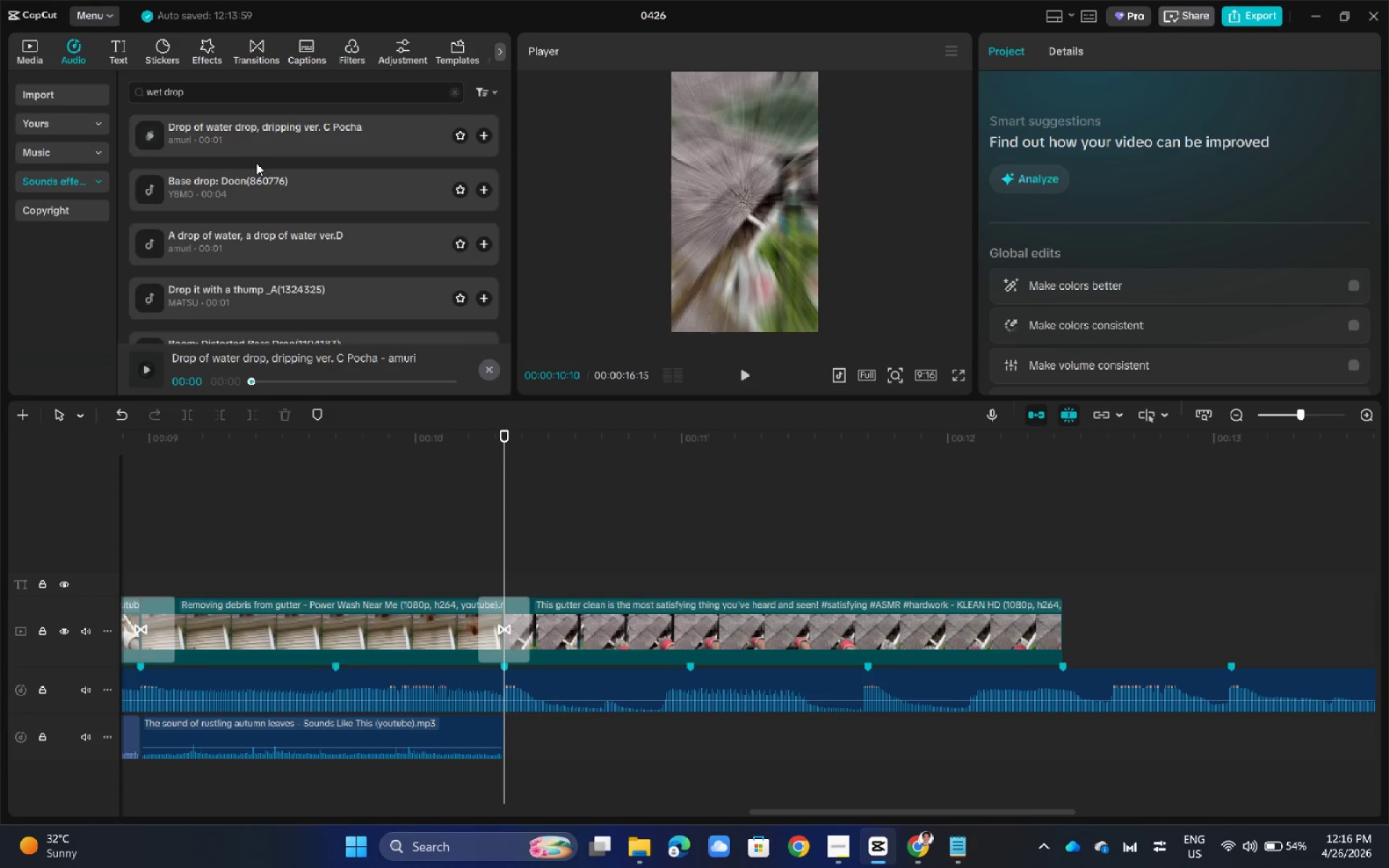 
double_click([255, 179])
 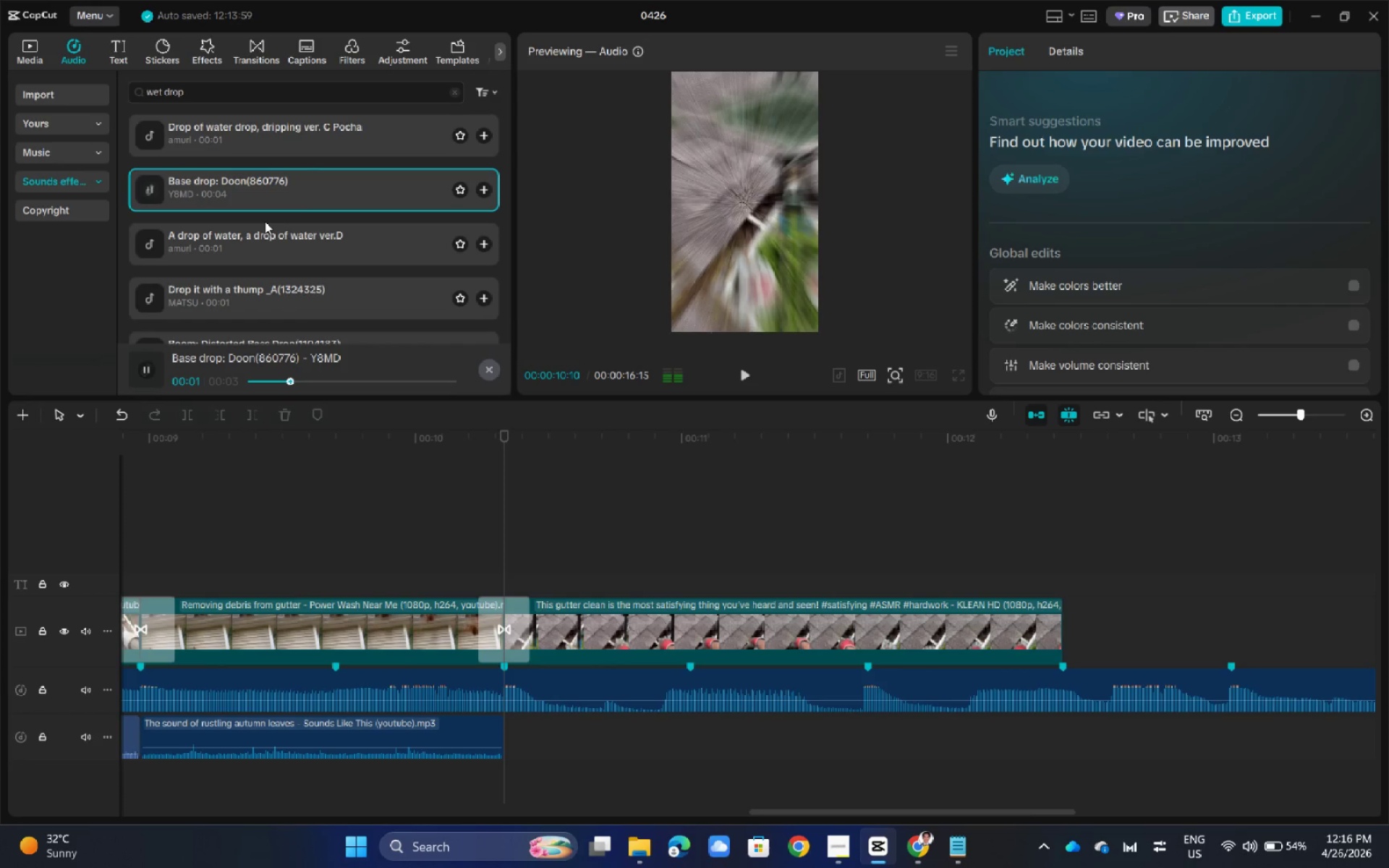 
left_click([266, 237])
 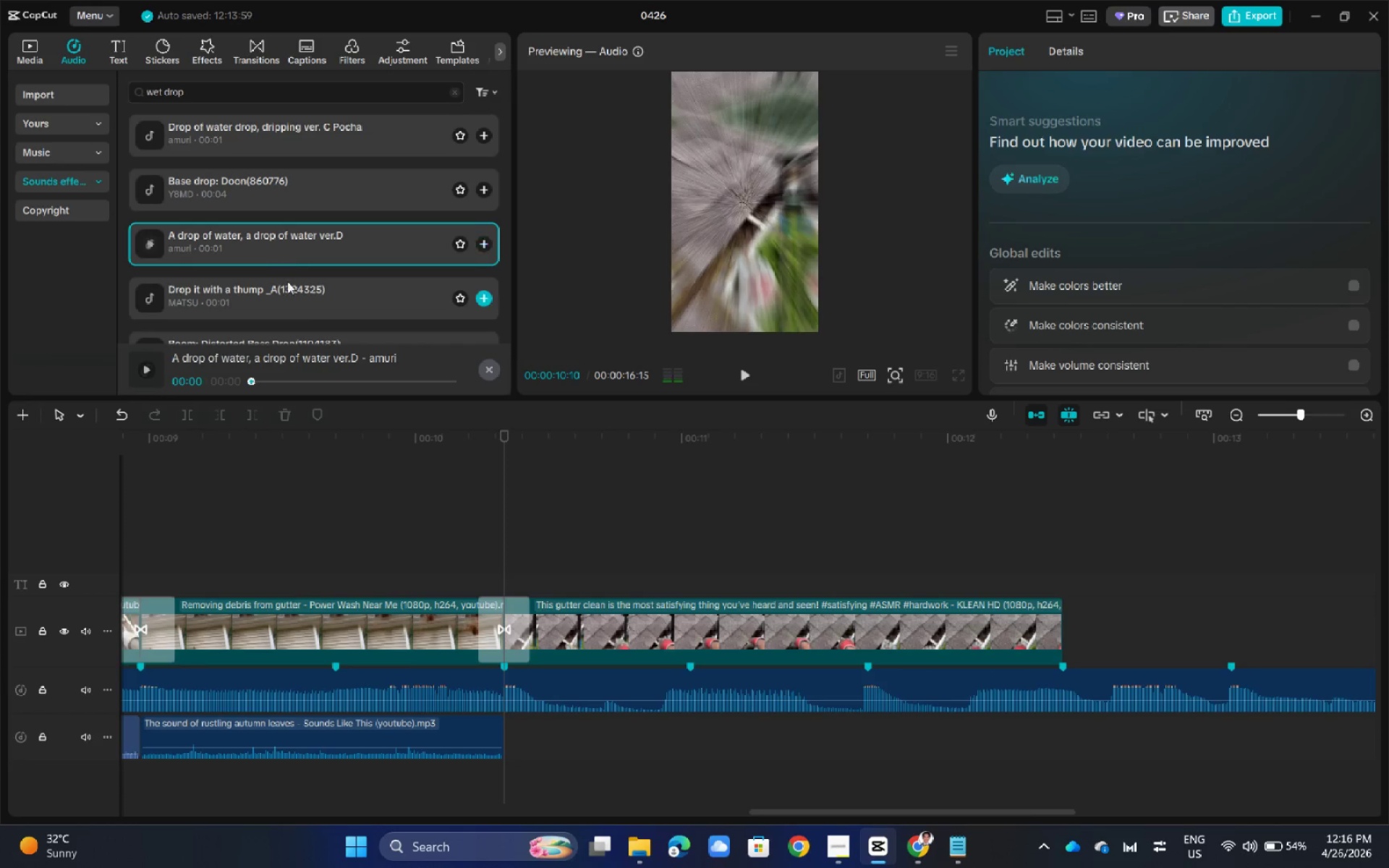 
left_click([287, 291])
 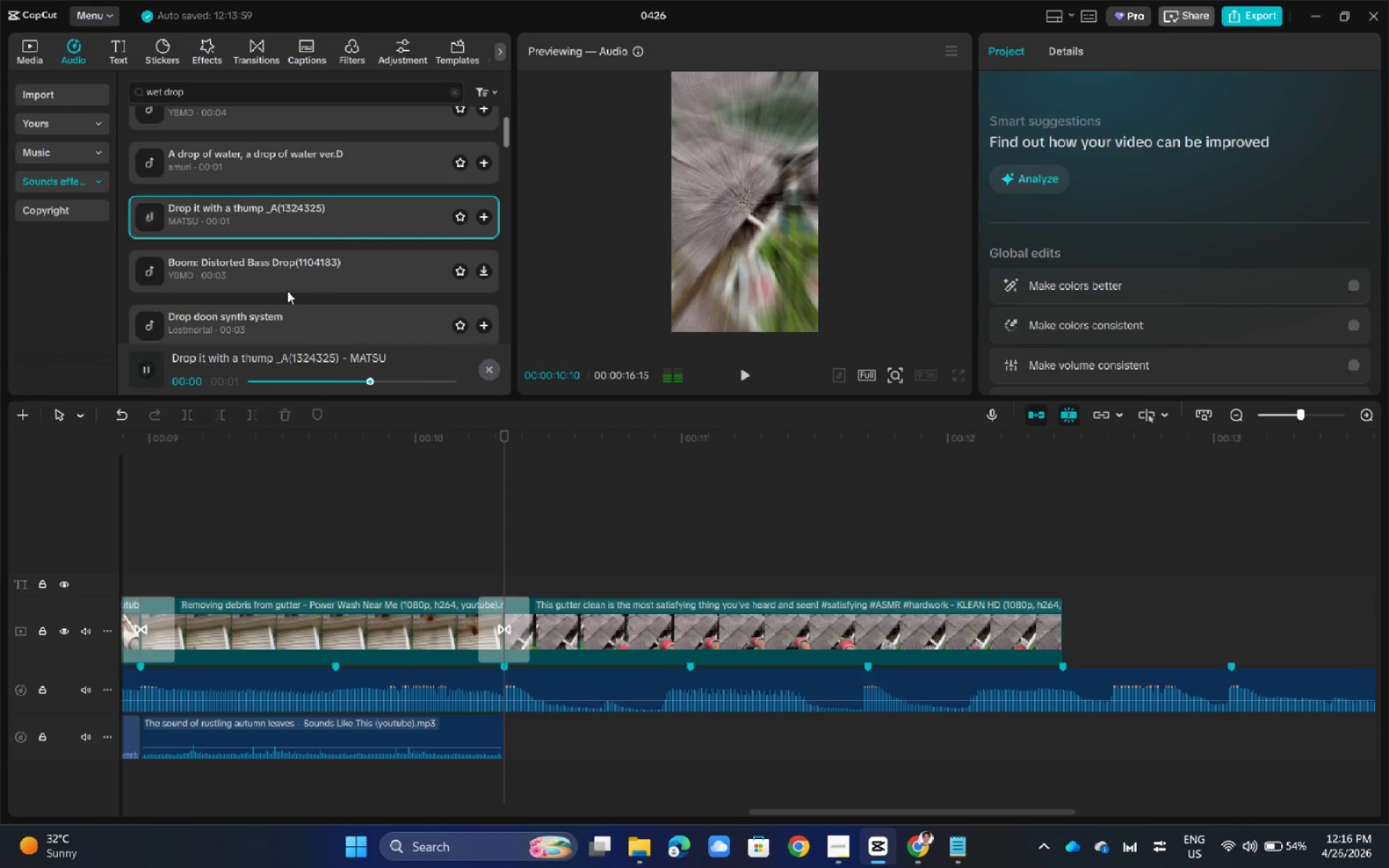 
scroll: coordinate [287, 291], scroll_direction: down, amount: 1.0
 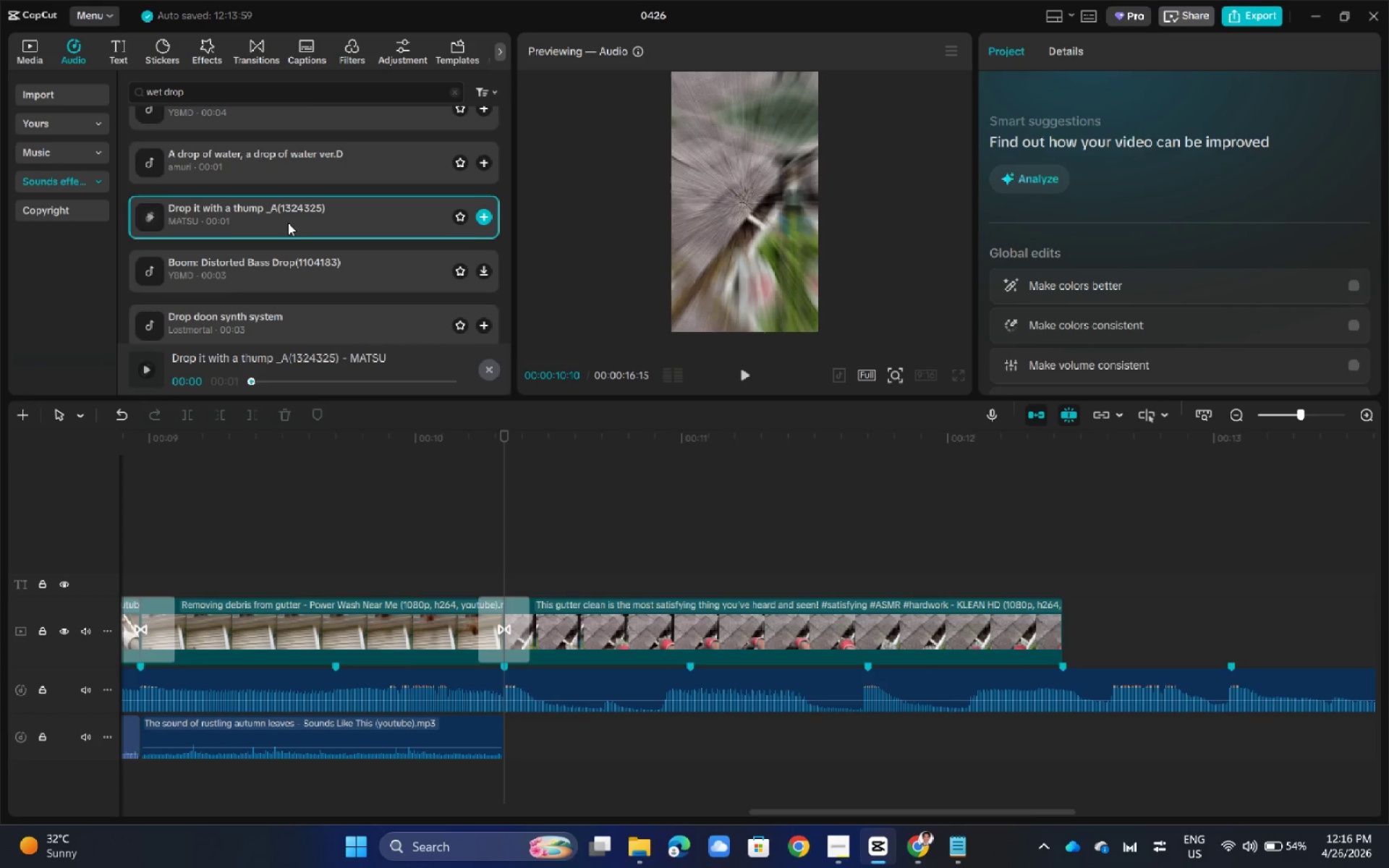 
left_click([226, 283])
 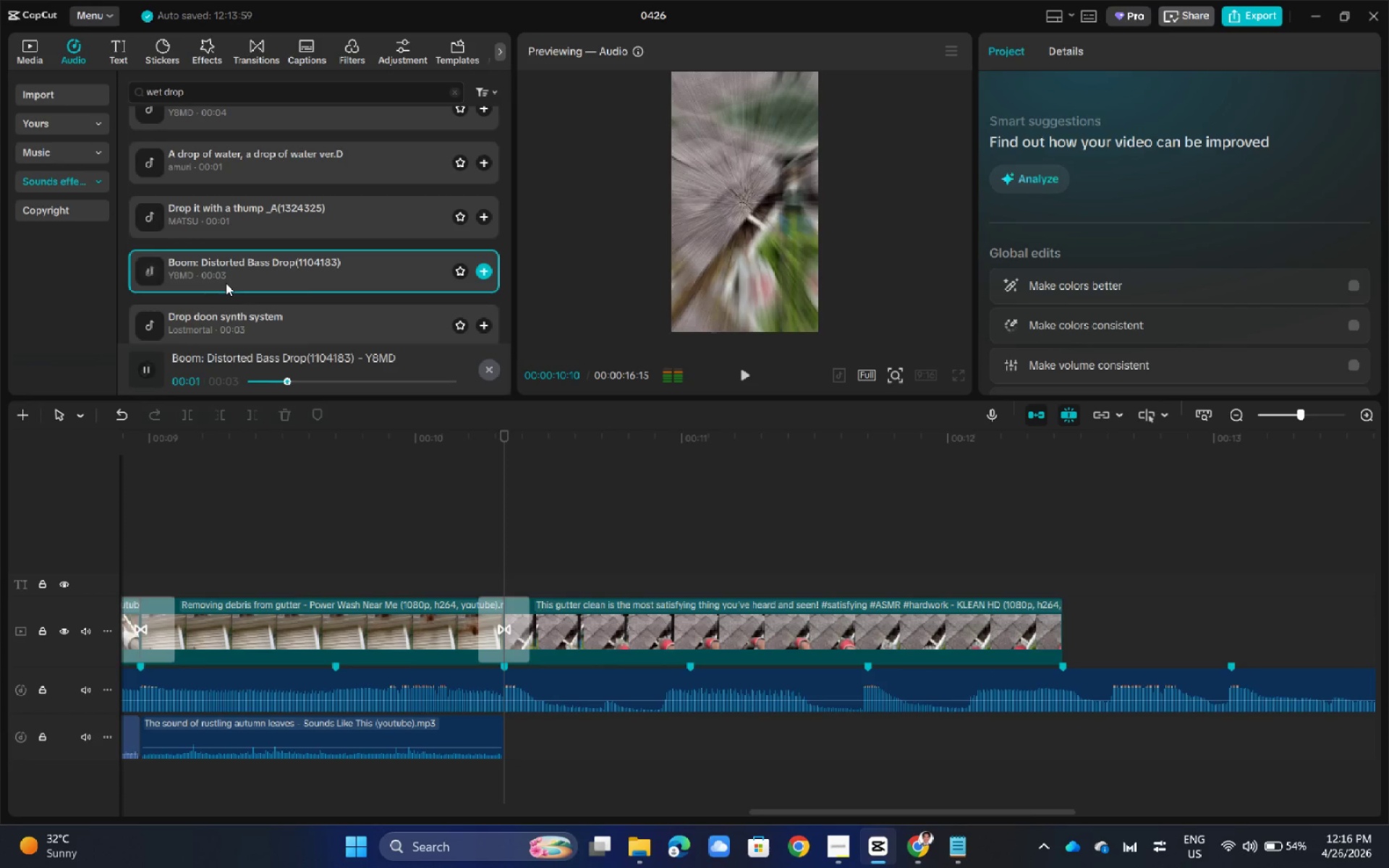 
scroll: coordinate [226, 283], scroll_direction: down, amount: 1.0
 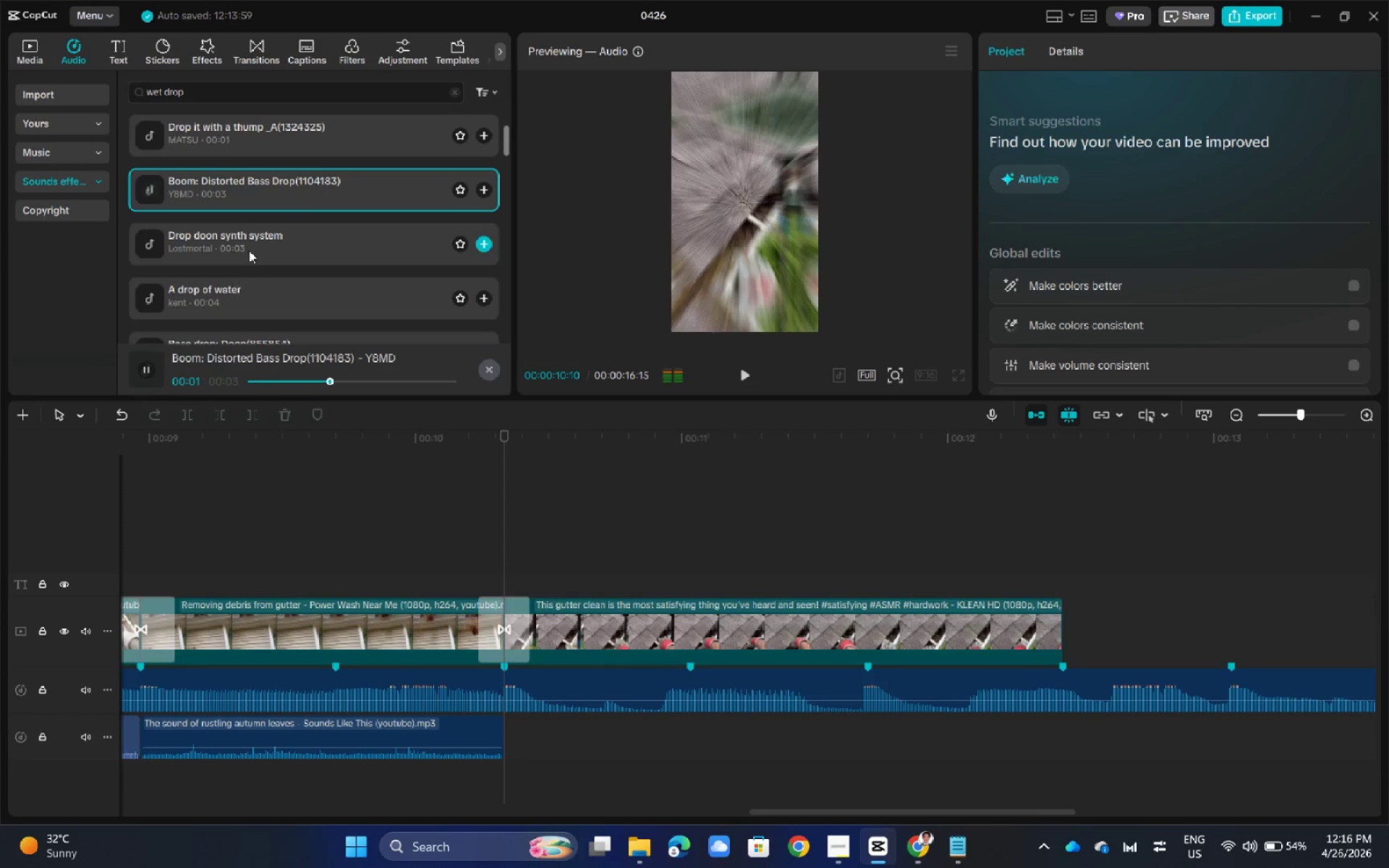 
mouse_move([253, 277])
 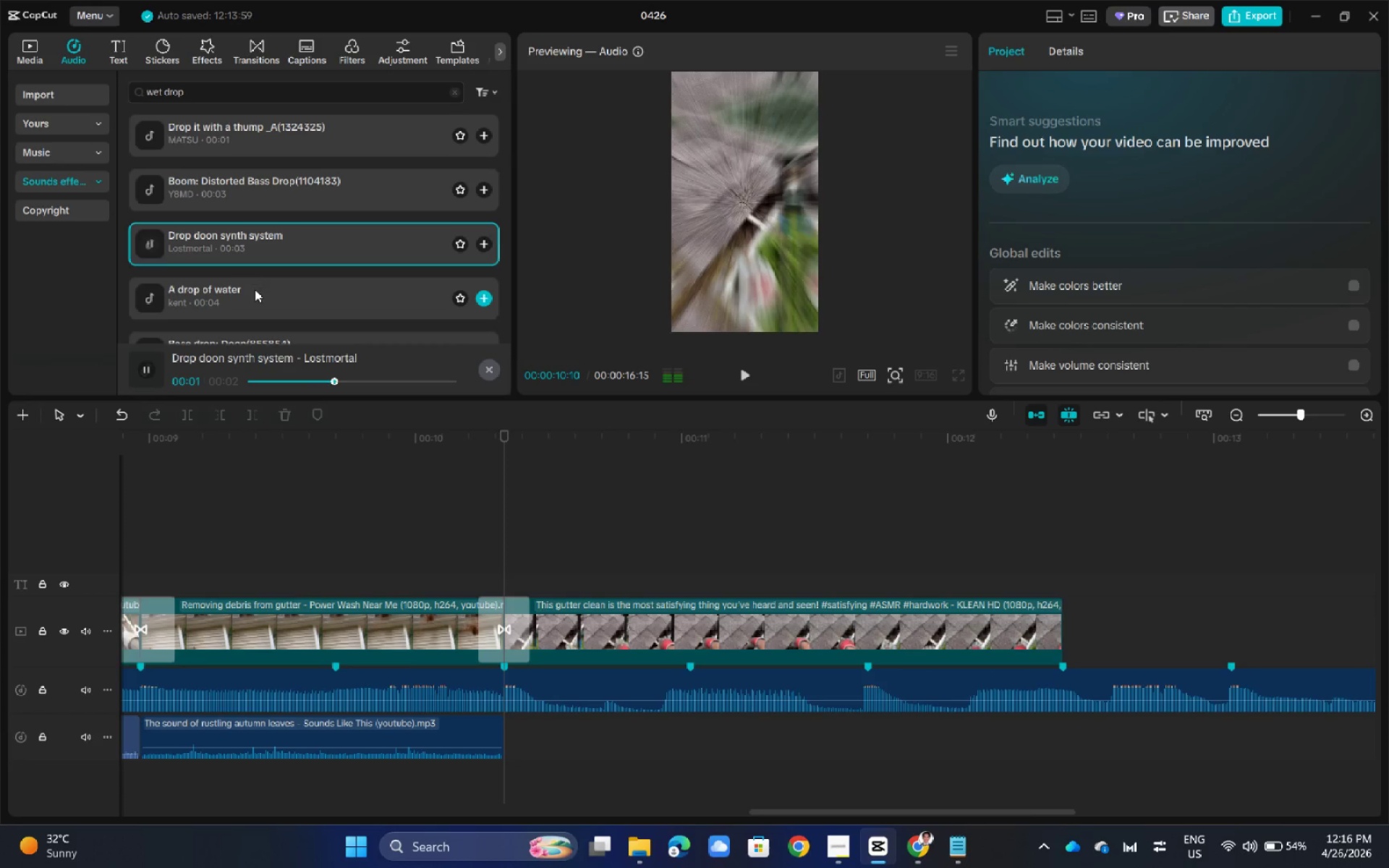 
left_click([255, 289])
 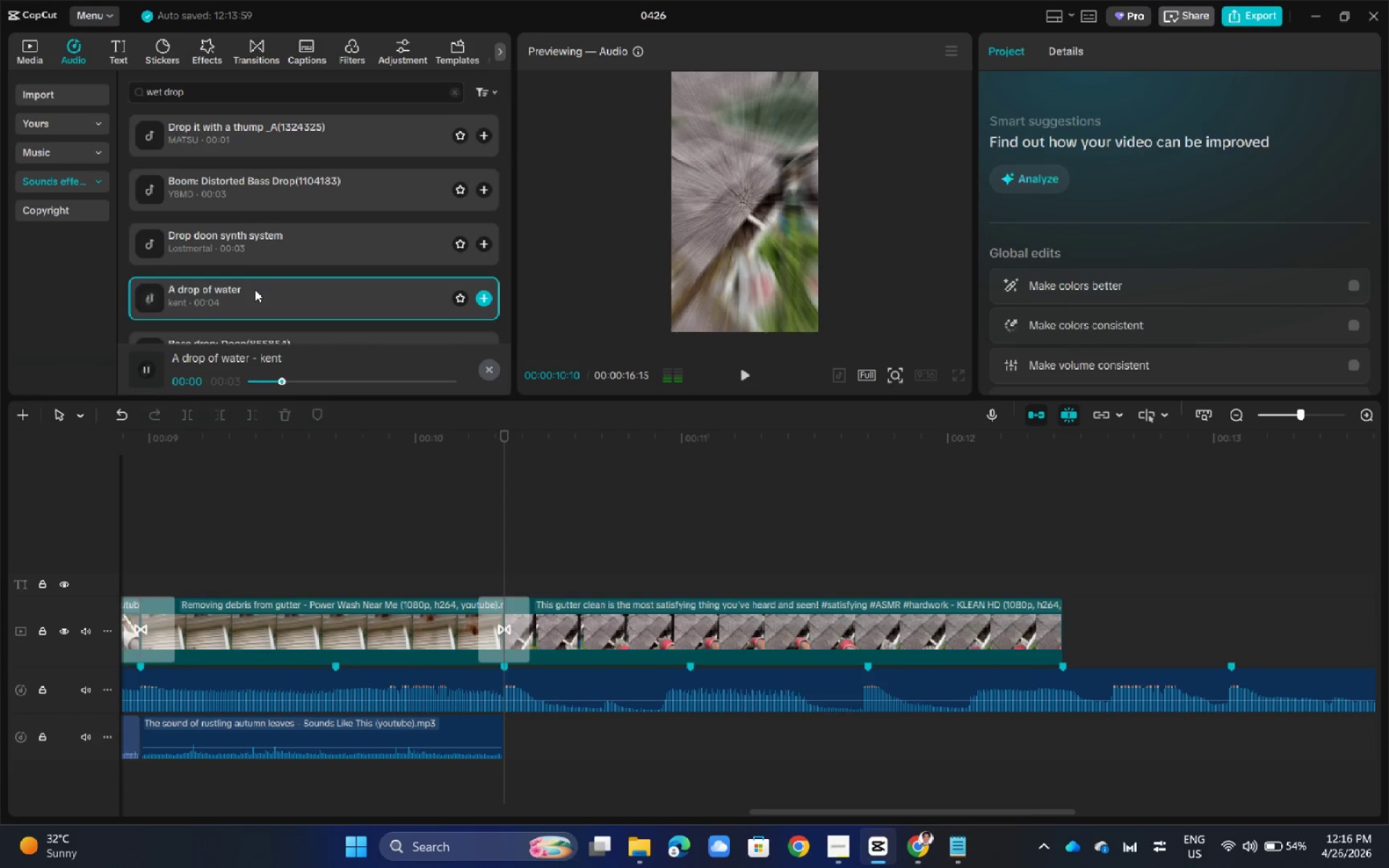 
scroll: coordinate [255, 289], scroll_direction: down, amount: 1.0
 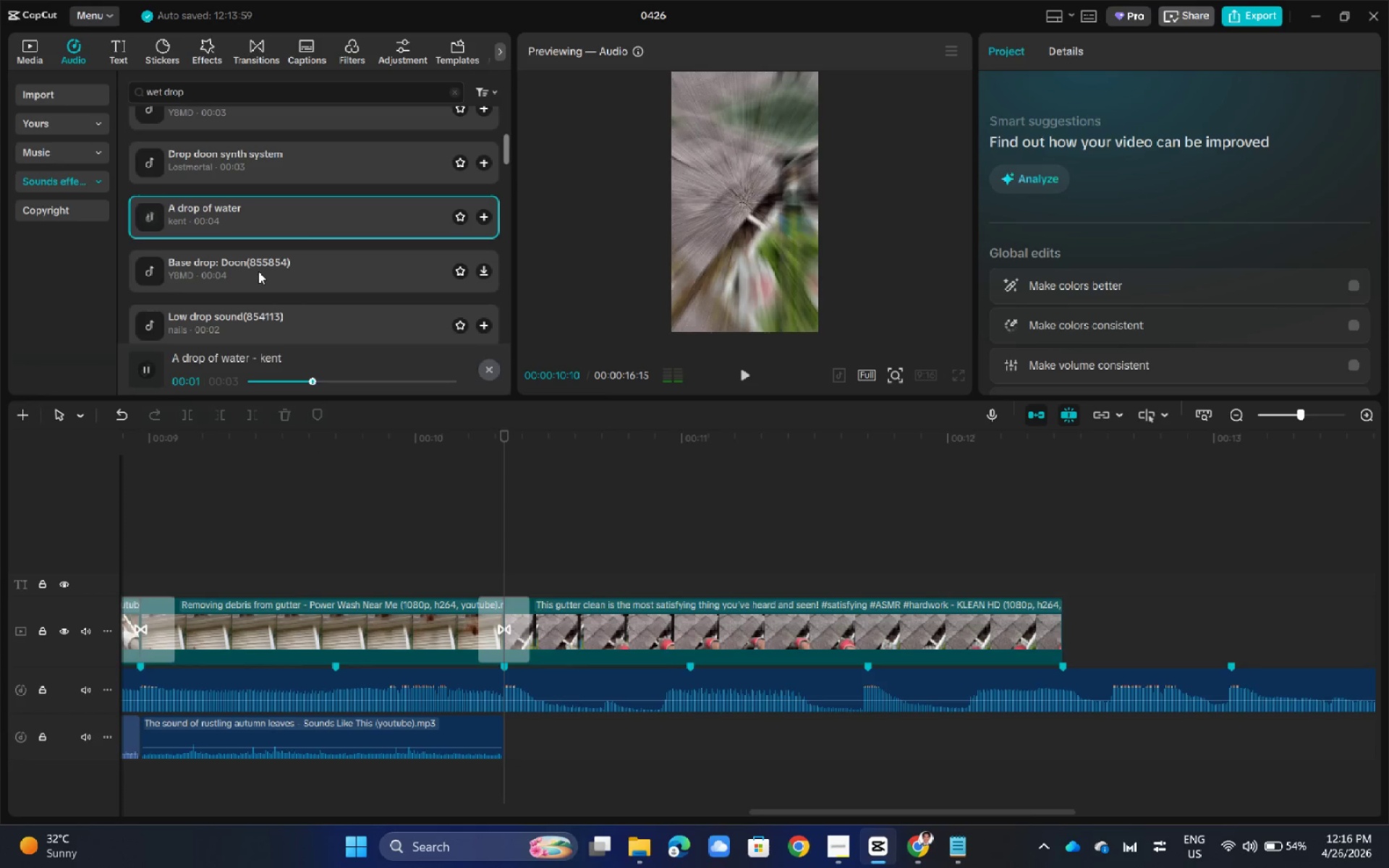 
left_click([258, 271])
 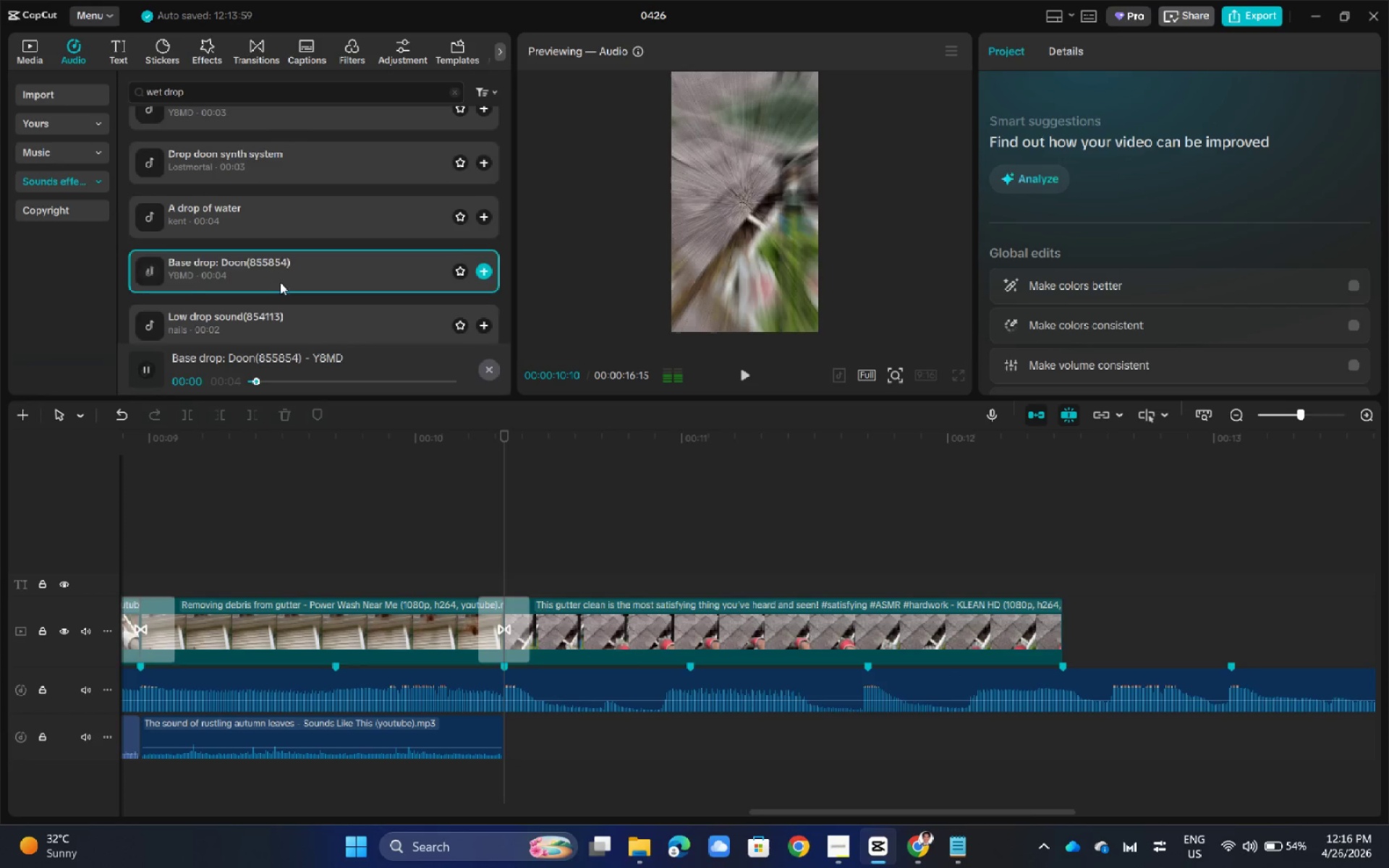 
scroll: coordinate [280, 282], scroll_direction: down, amount: 1.0
 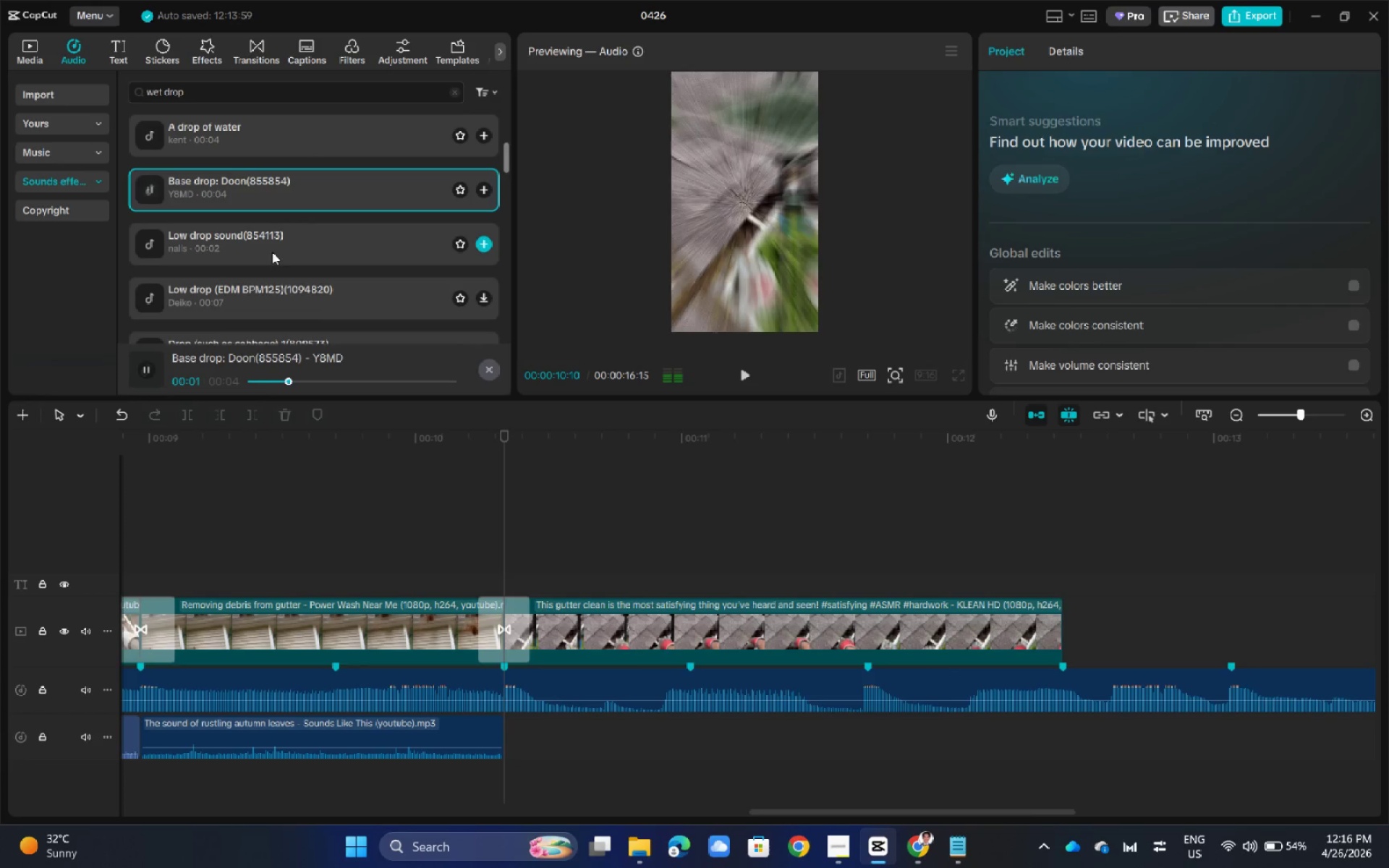 
left_click([272, 252])
 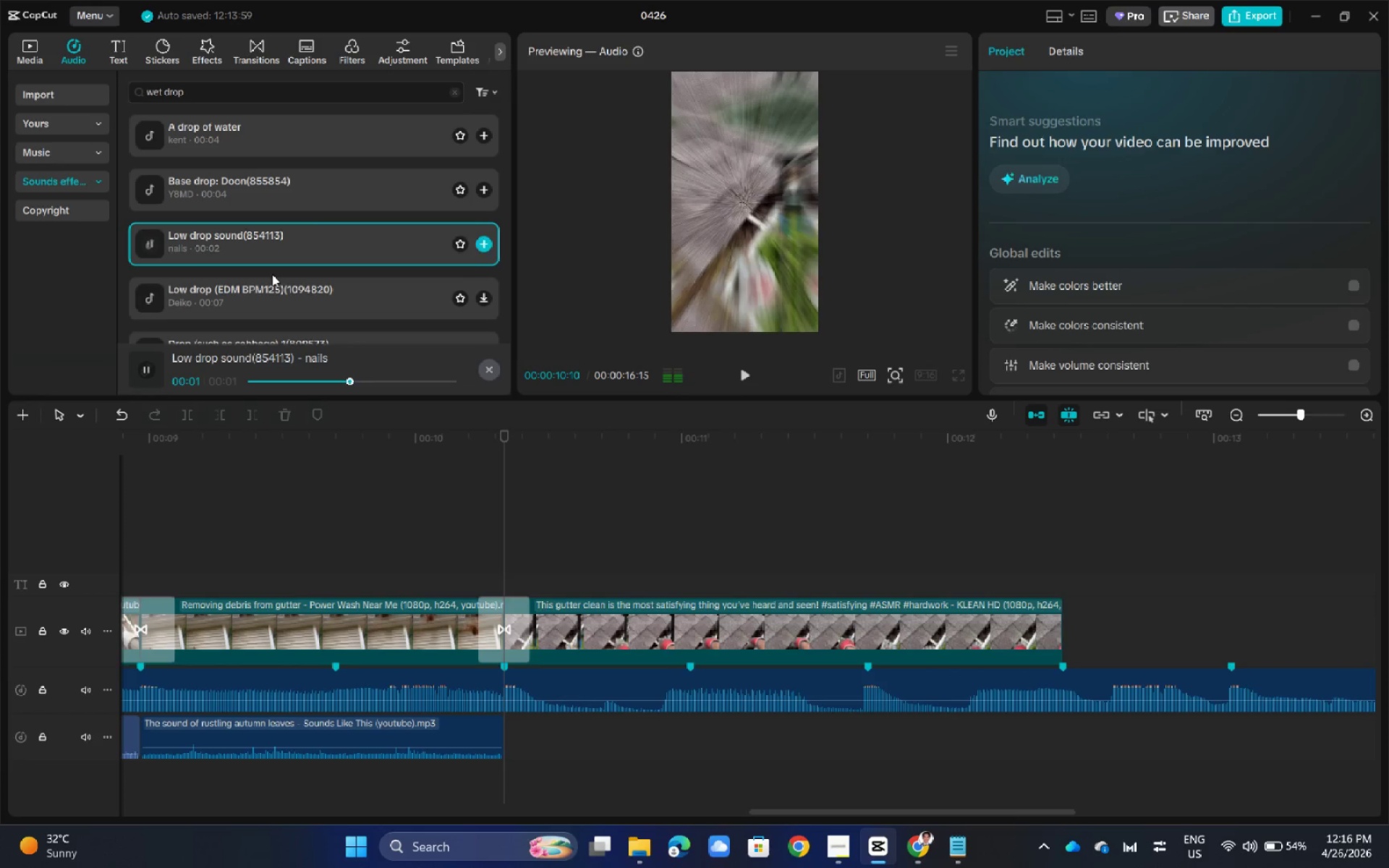 
left_click([272, 302])
 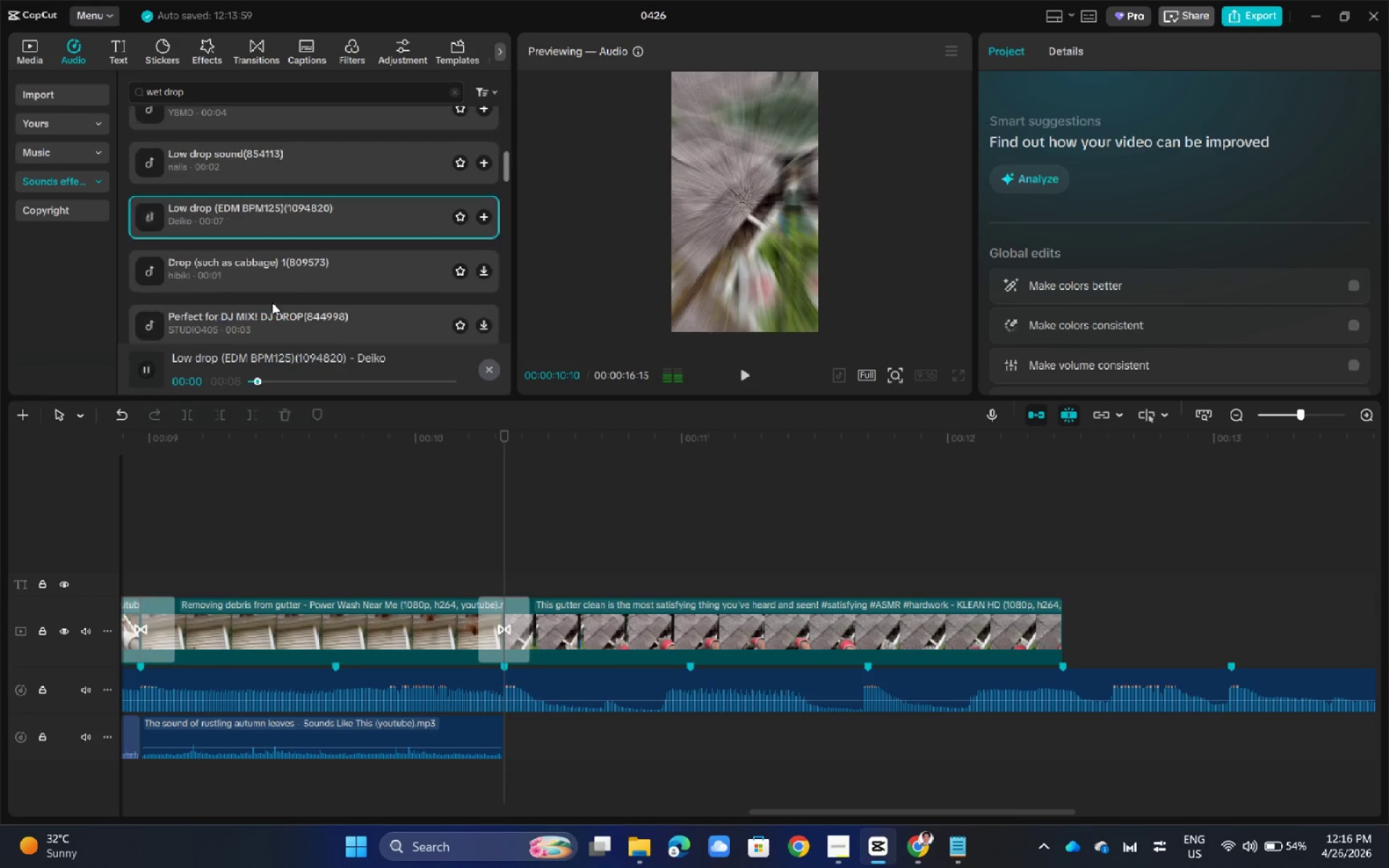 
left_click([273, 268])
 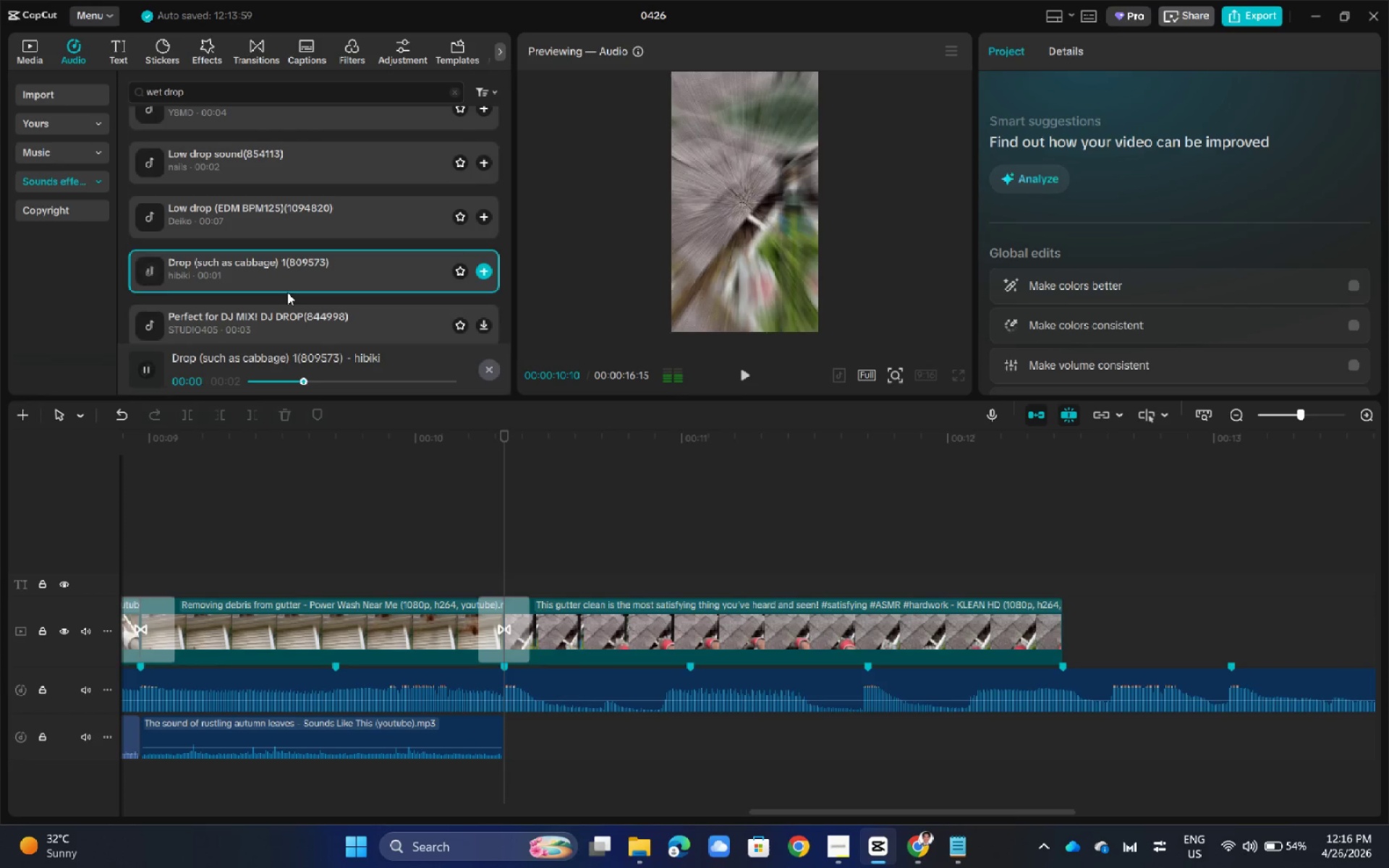 
scroll: coordinate [287, 292], scroll_direction: down, amount: 2.0
 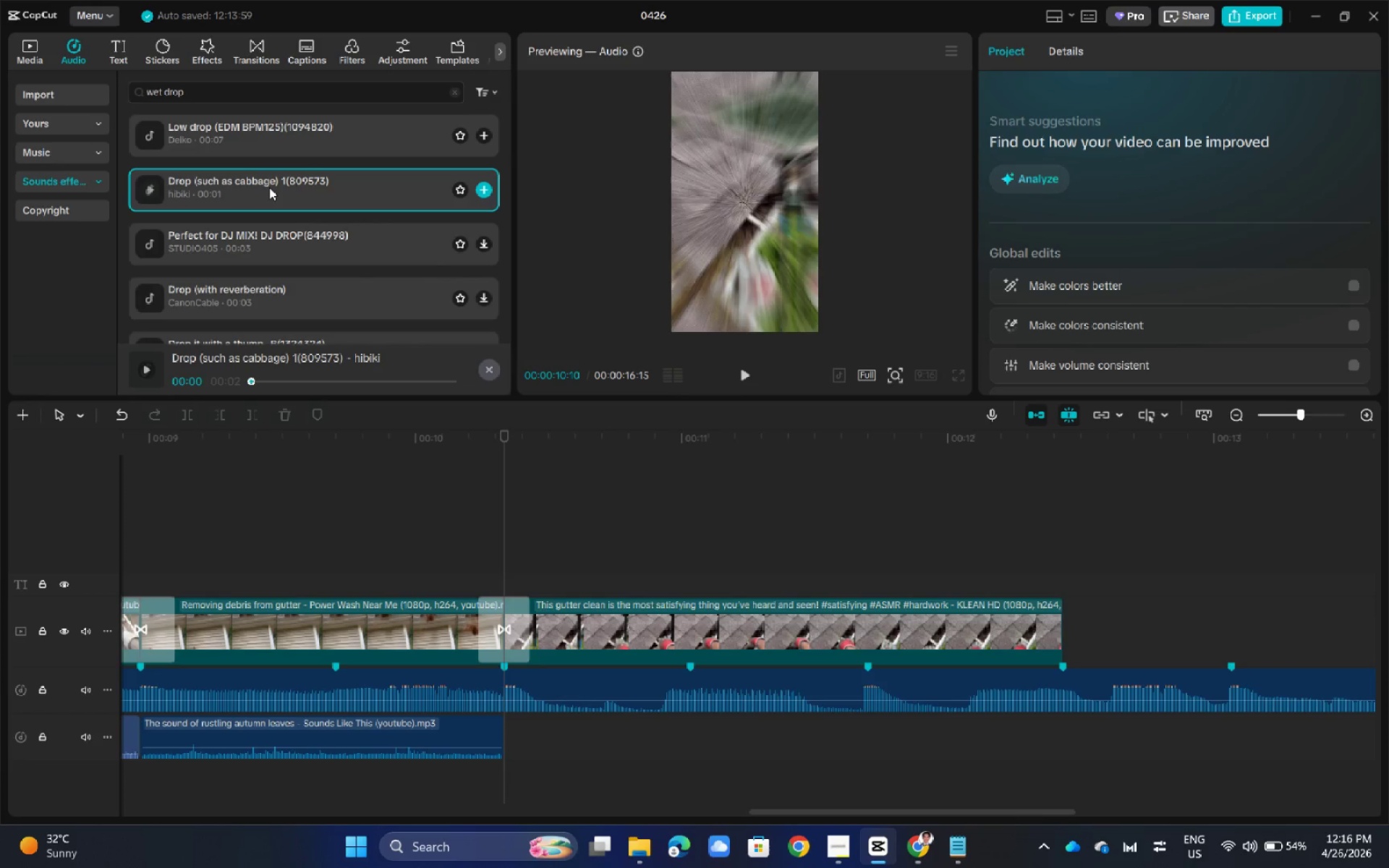 
left_click([269, 187])
 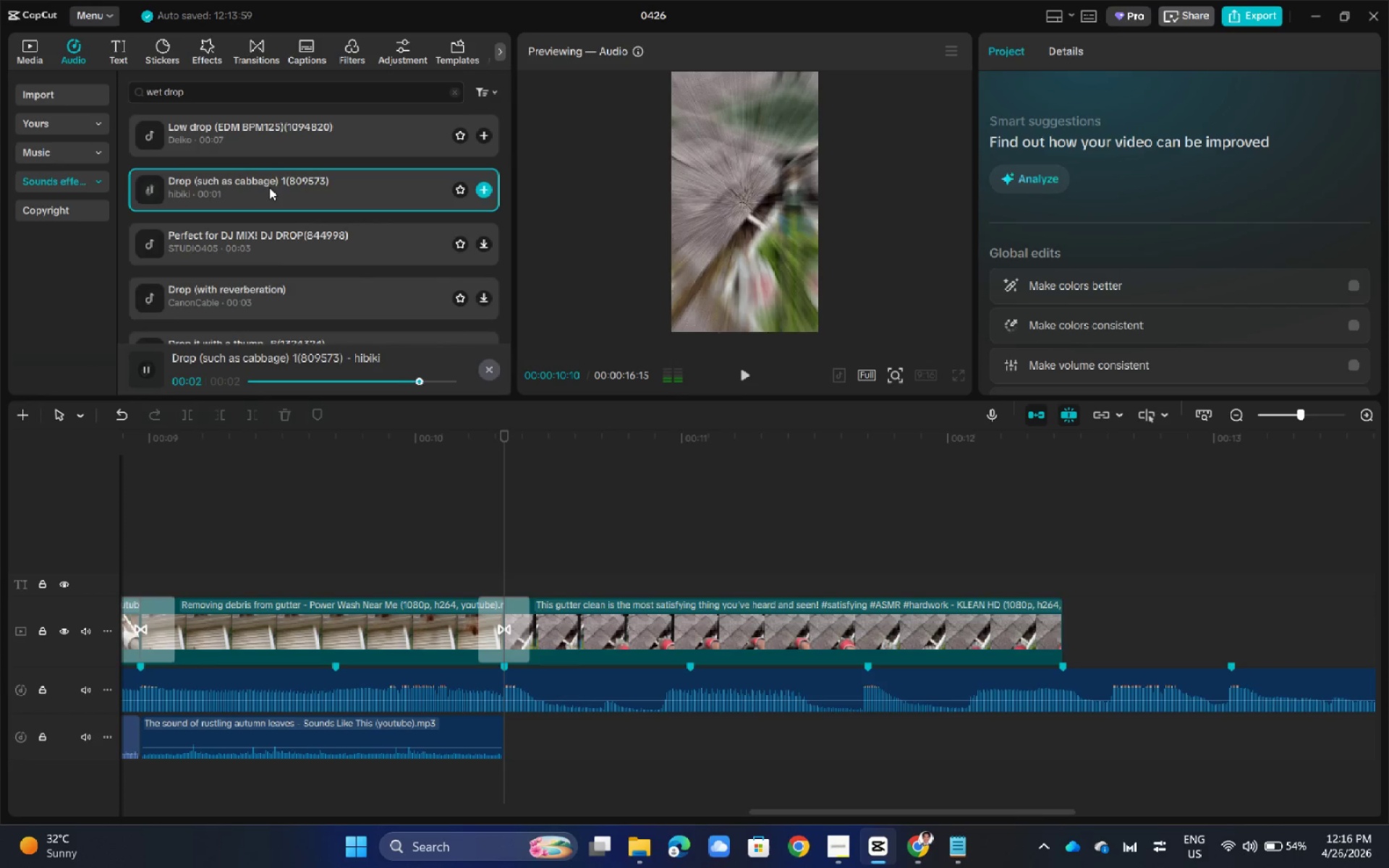 
left_click([271, 231])
 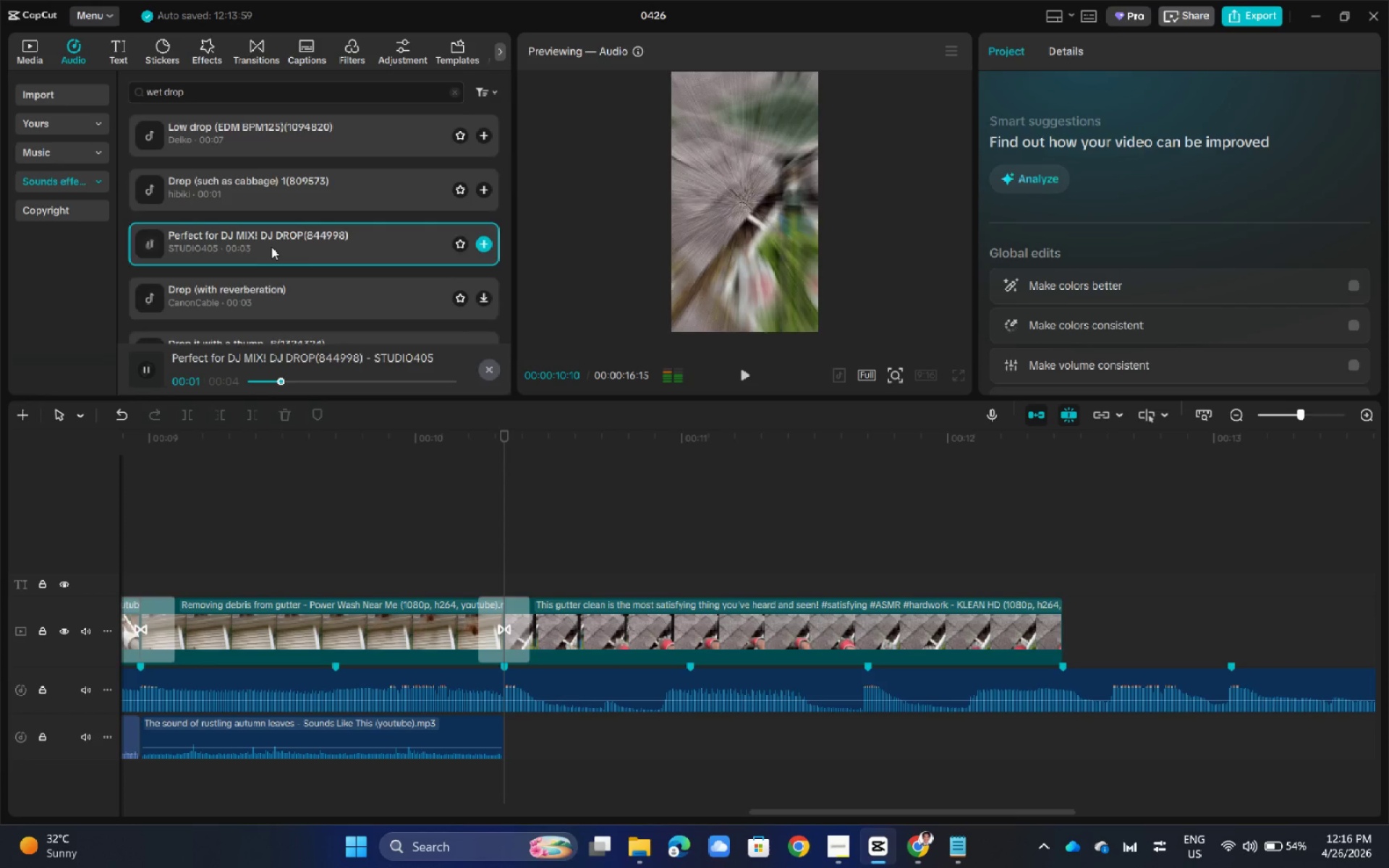 
scroll: coordinate [272, 247], scroll_direction: down, amount: 1.0
 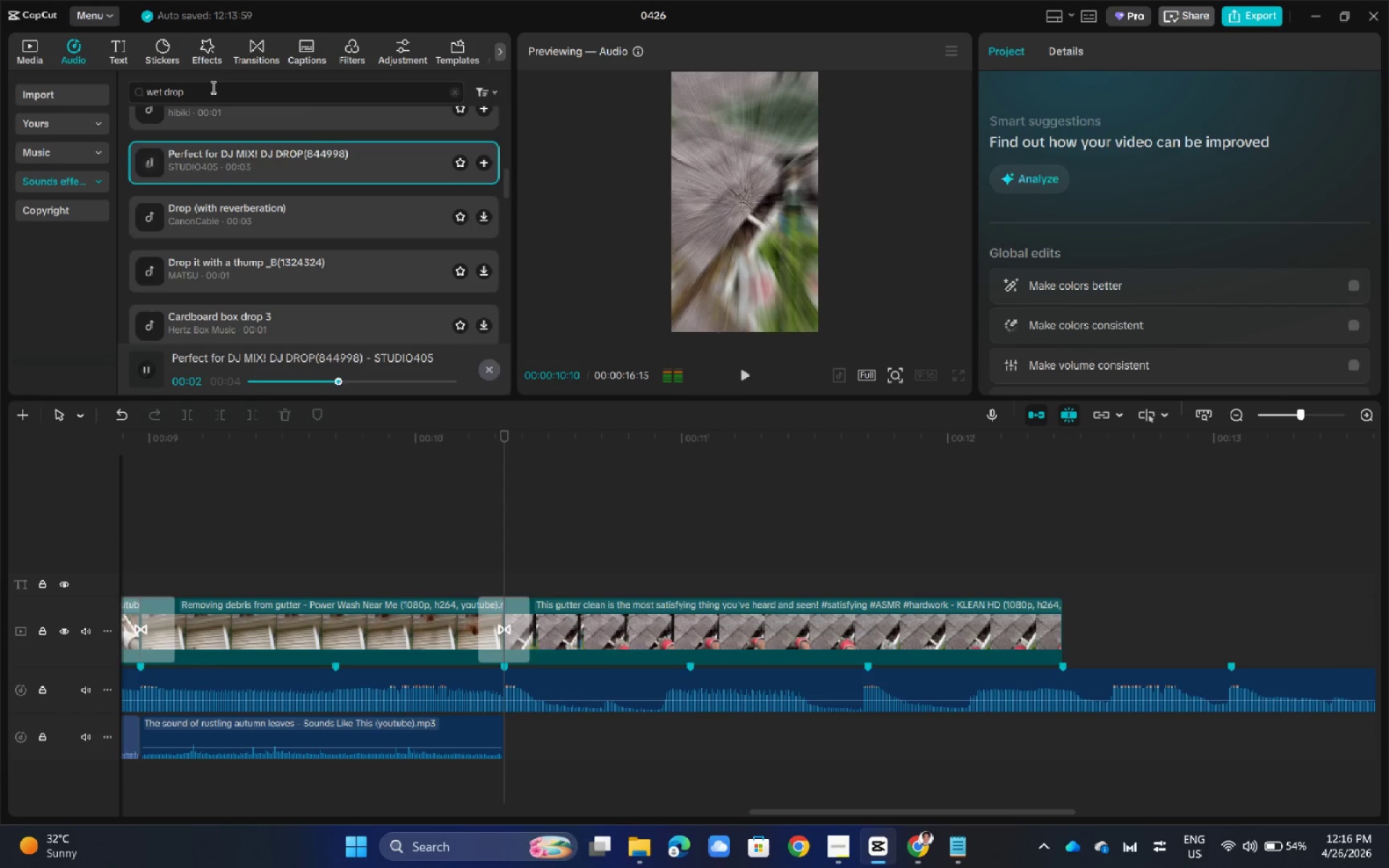 
double_click([212, 87])
 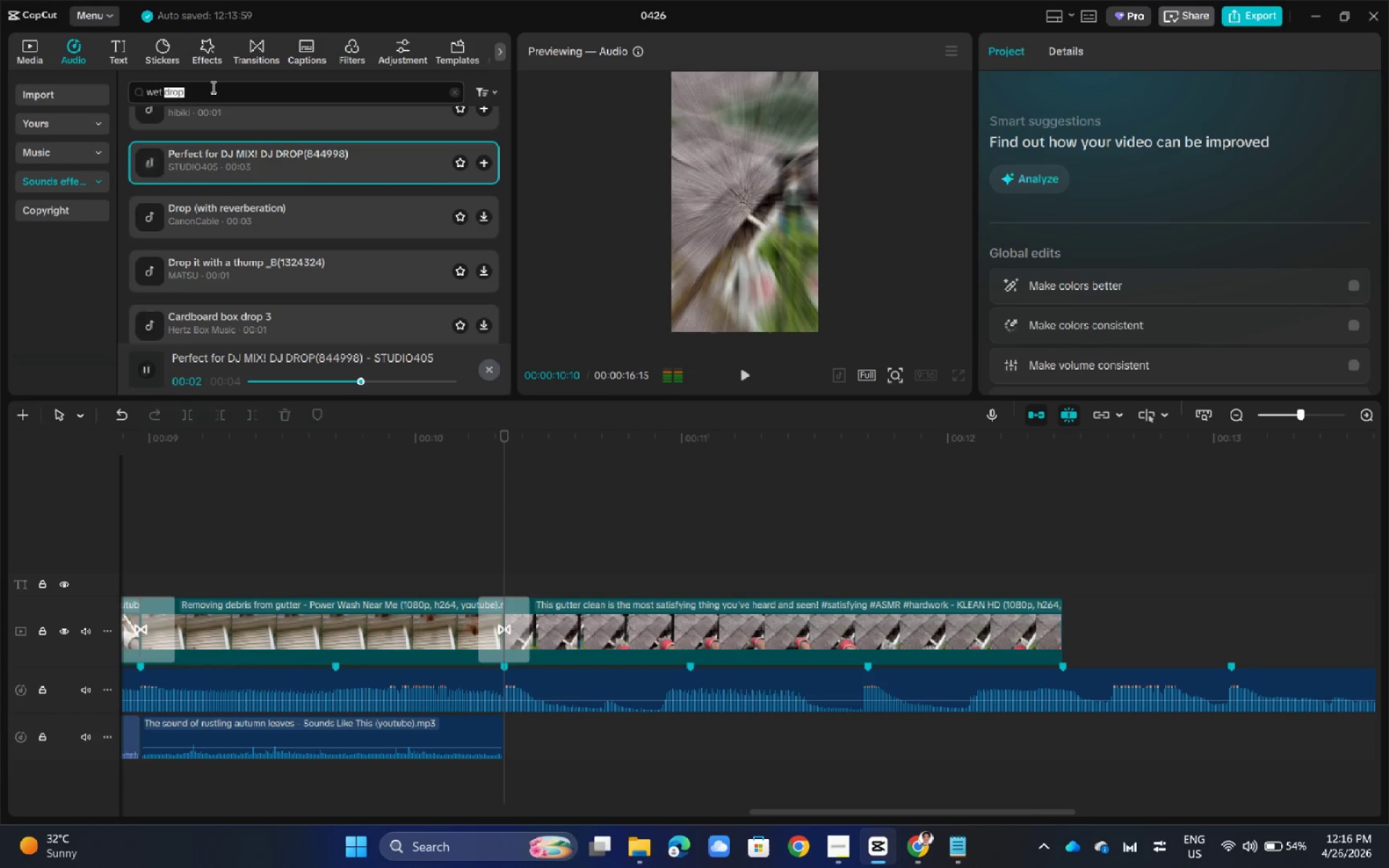 
triple_click([212, 87])
 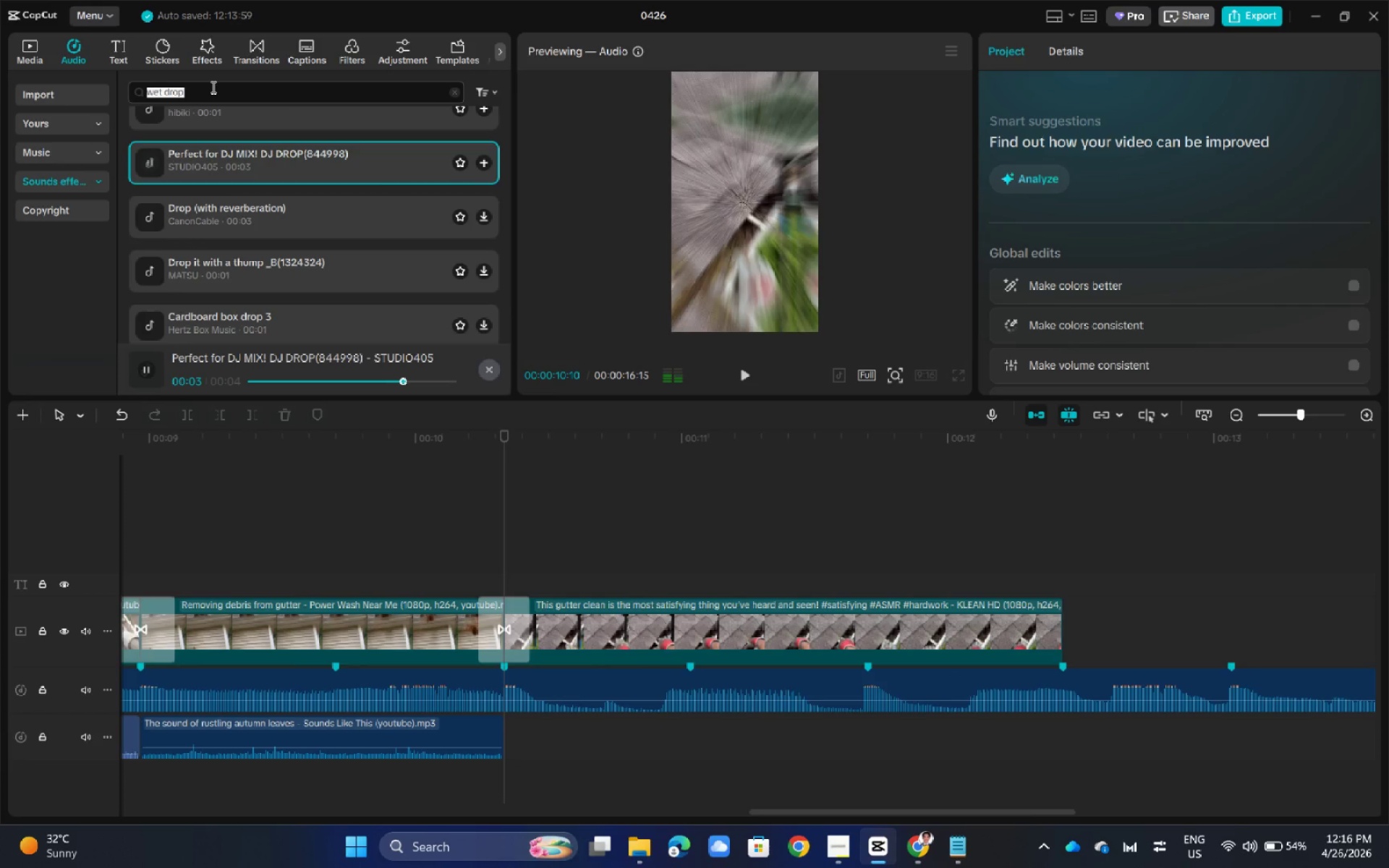 
type(mud)
 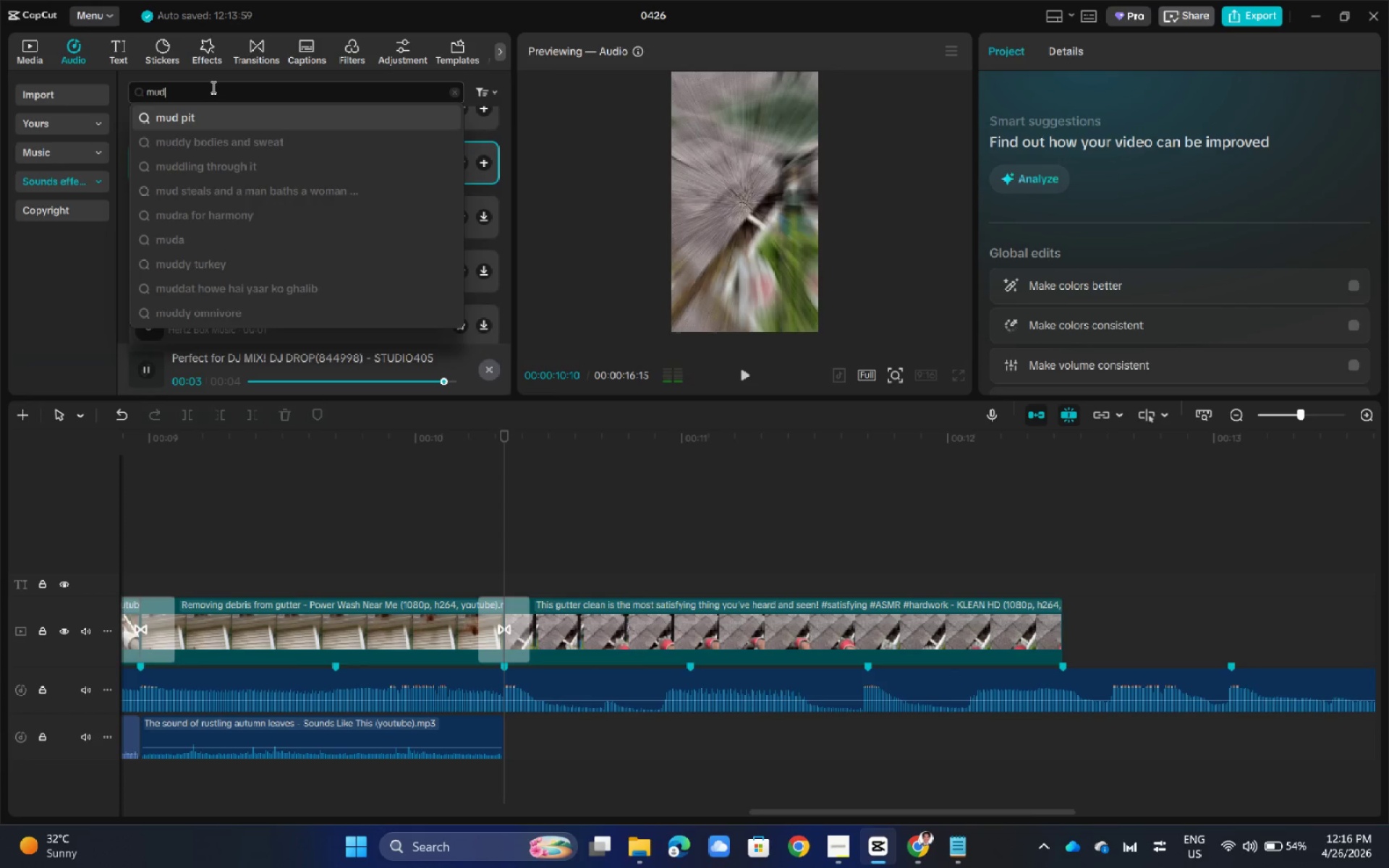 
key(Enter)
 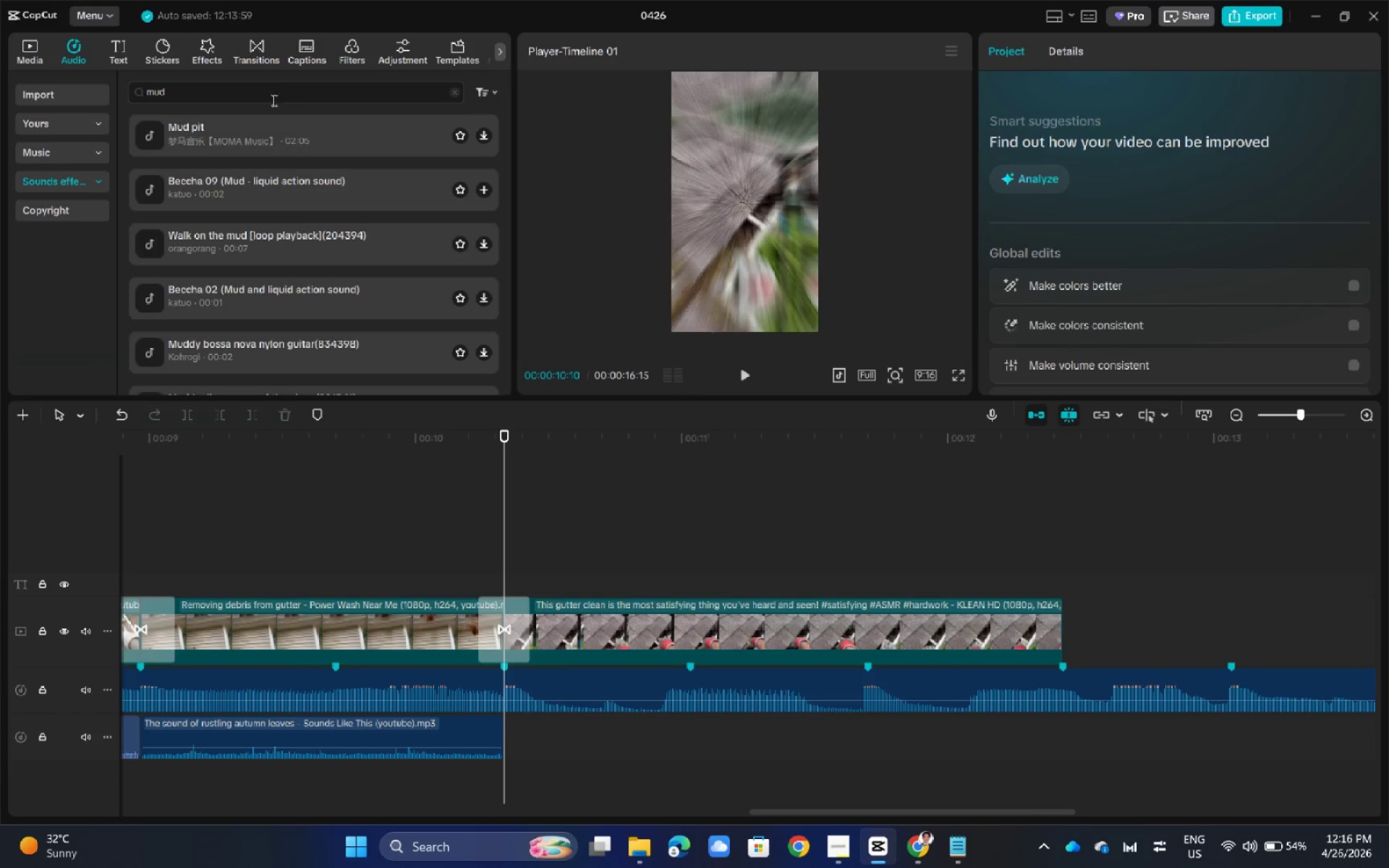 
left_click([219, 126])
 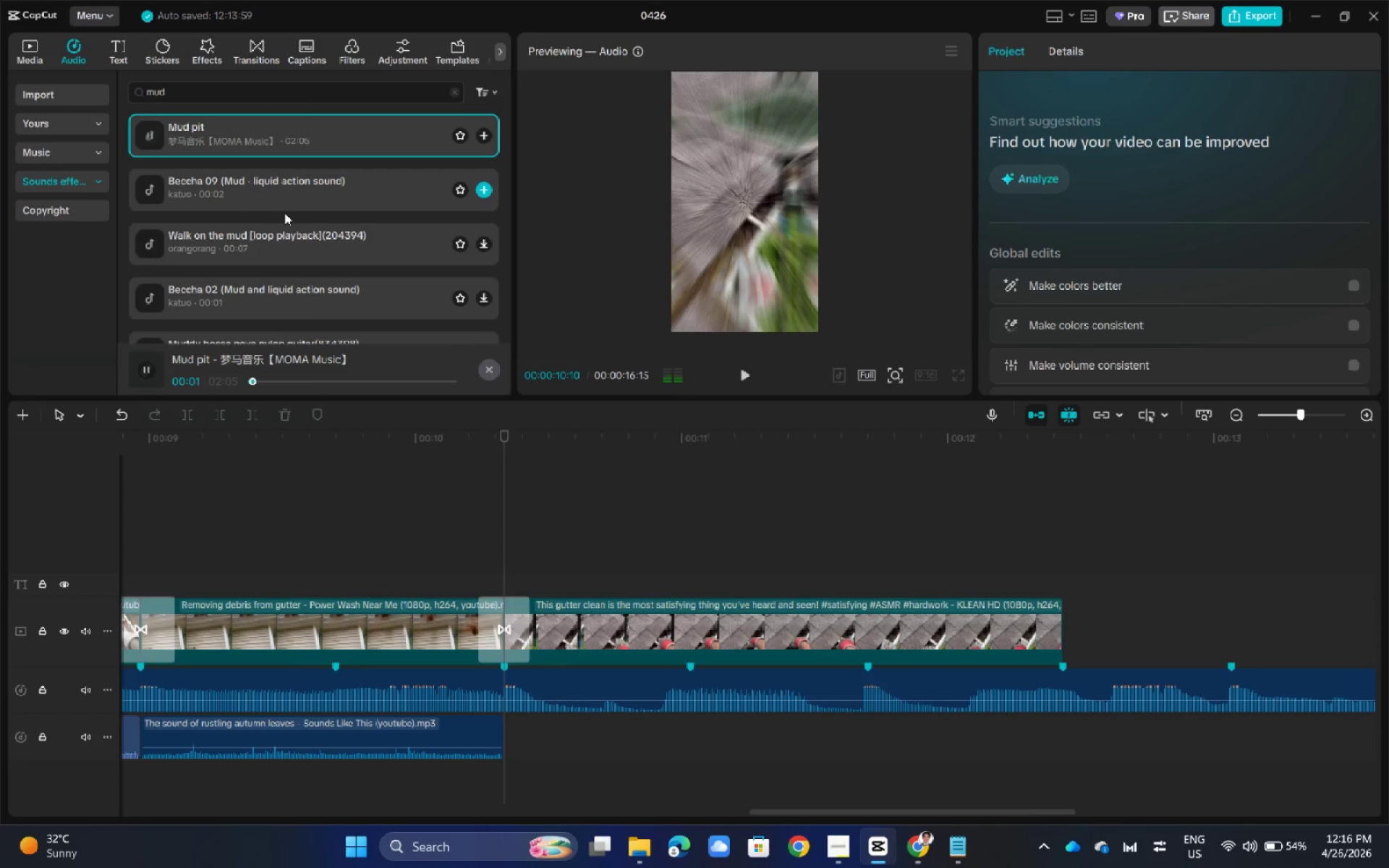 
left_click([285, 184])
 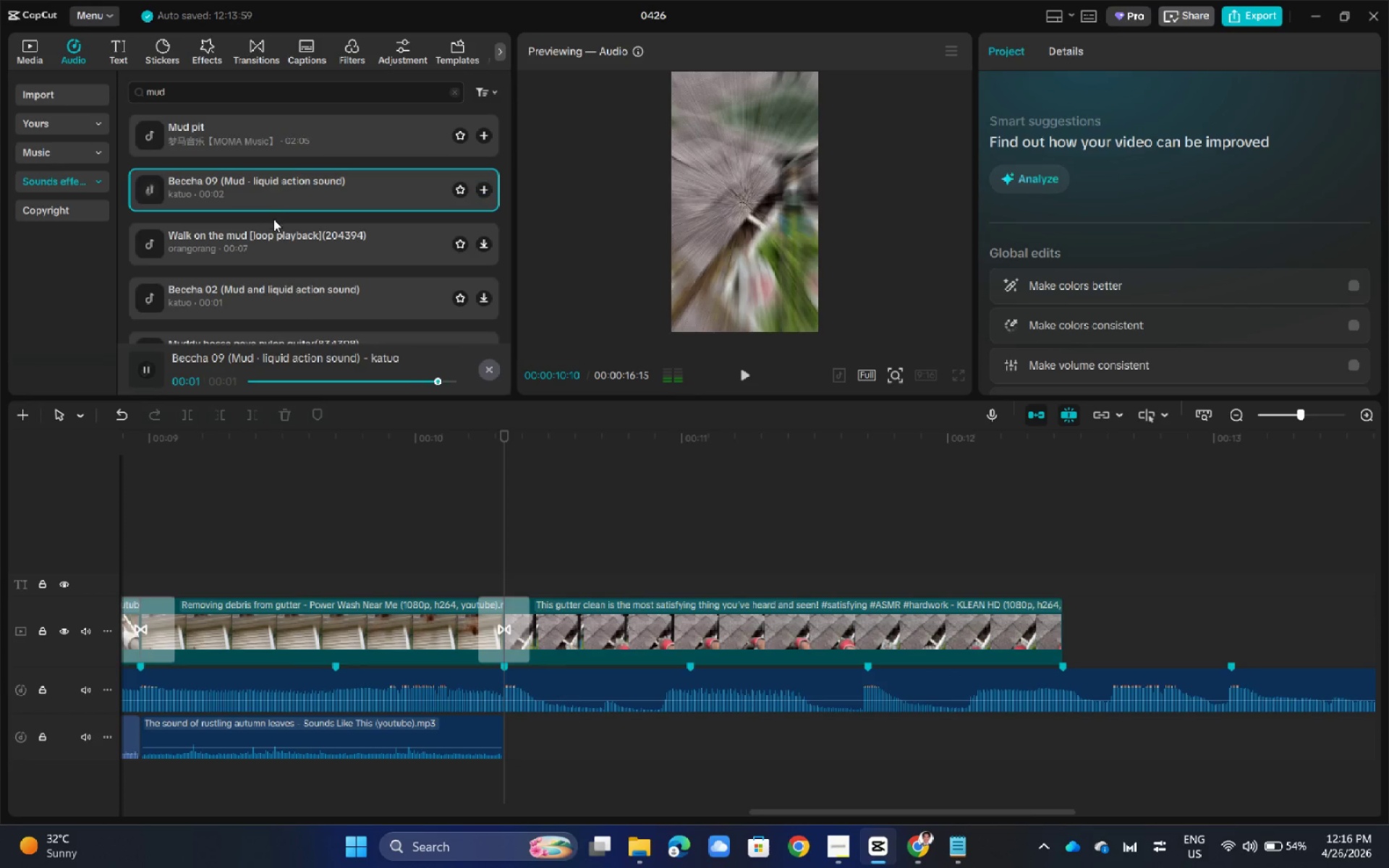 
left_click([269, 241])
 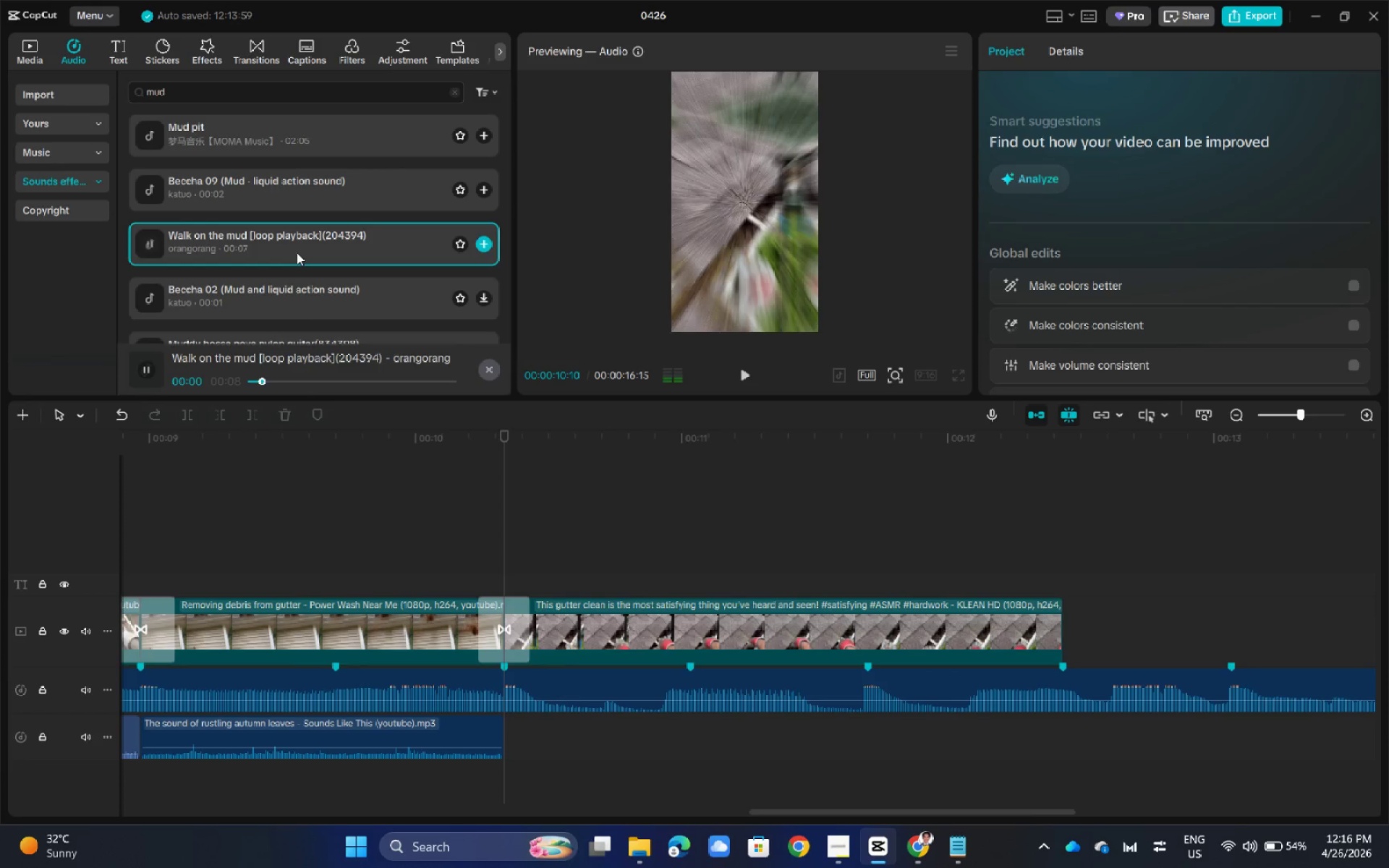 
scroll: coordinate [297, 252], scroll_direction: down, amount: 1.0
 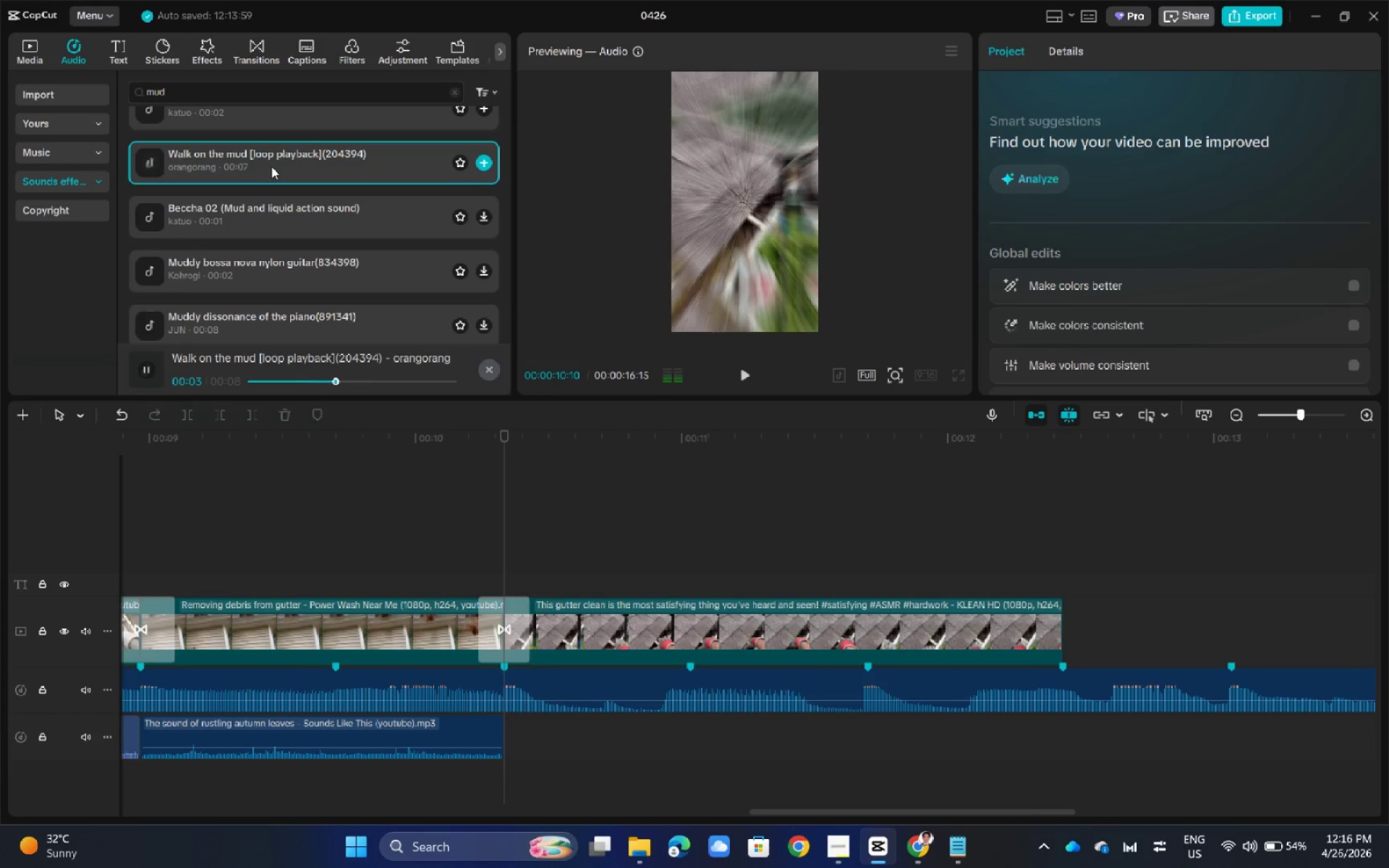 
left_click([273, 166])
 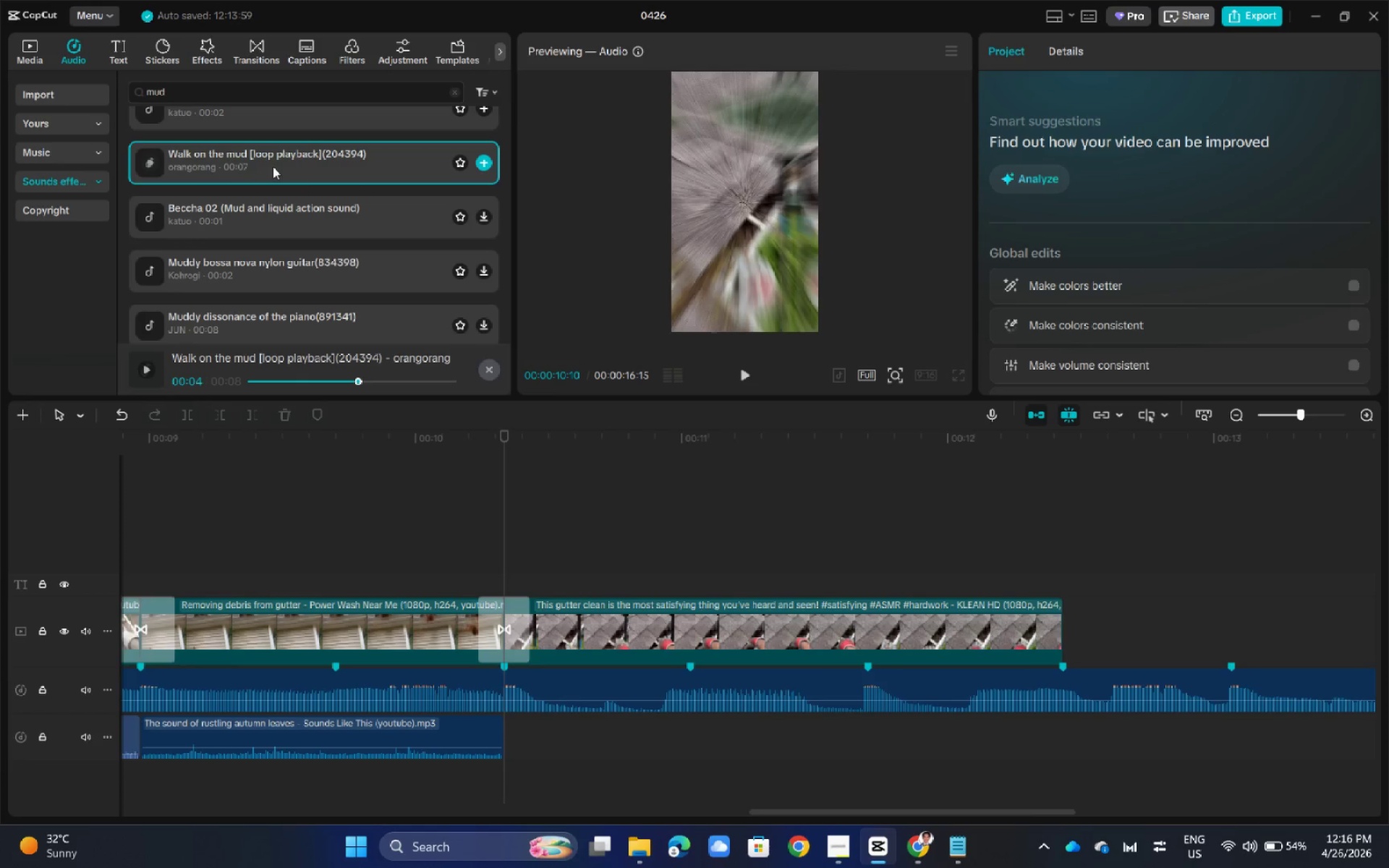 
left_click([281, 161])
 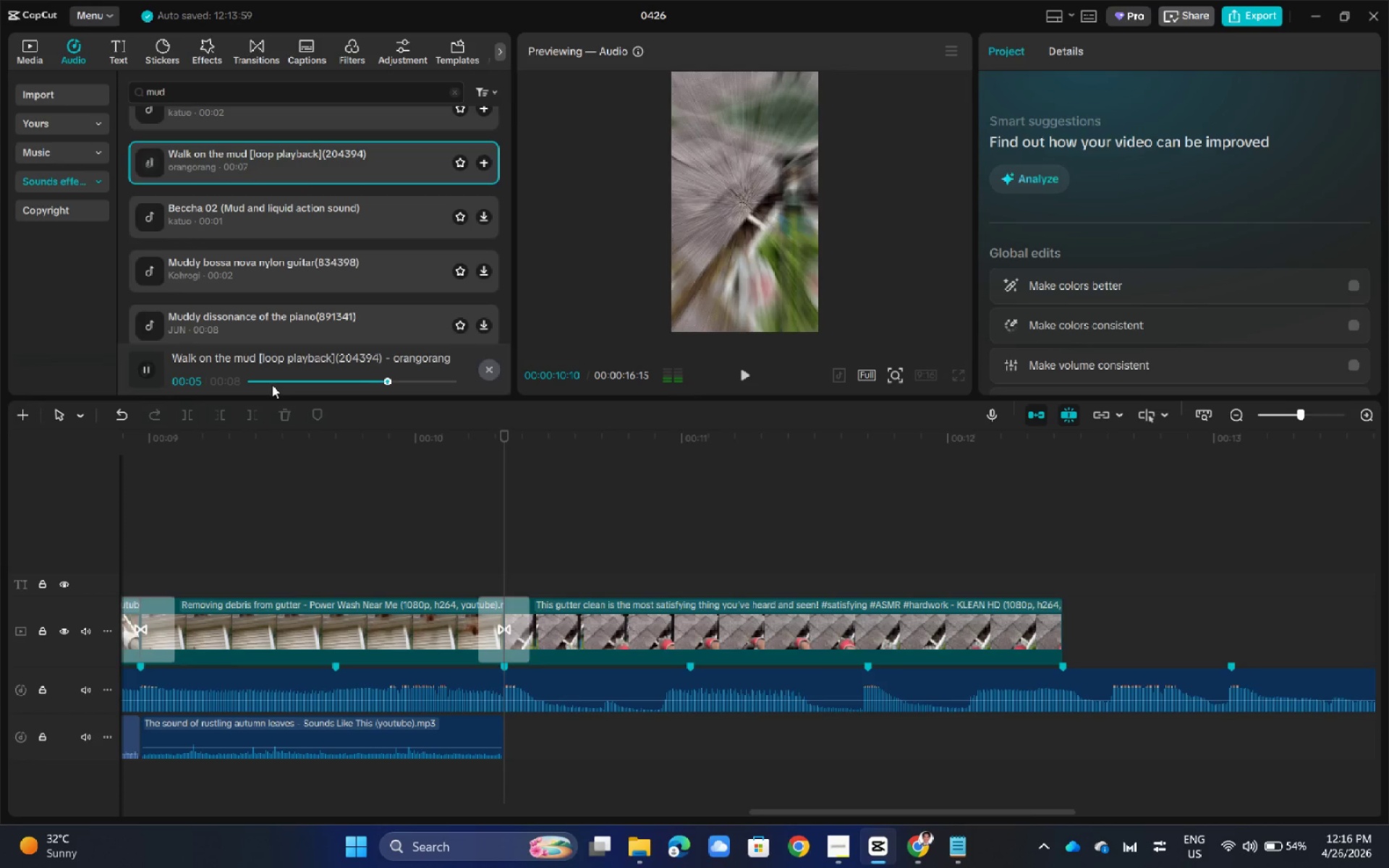 
left_click_drag(start_coordinate=[273, 384], to_coordinate=[218, 386])
 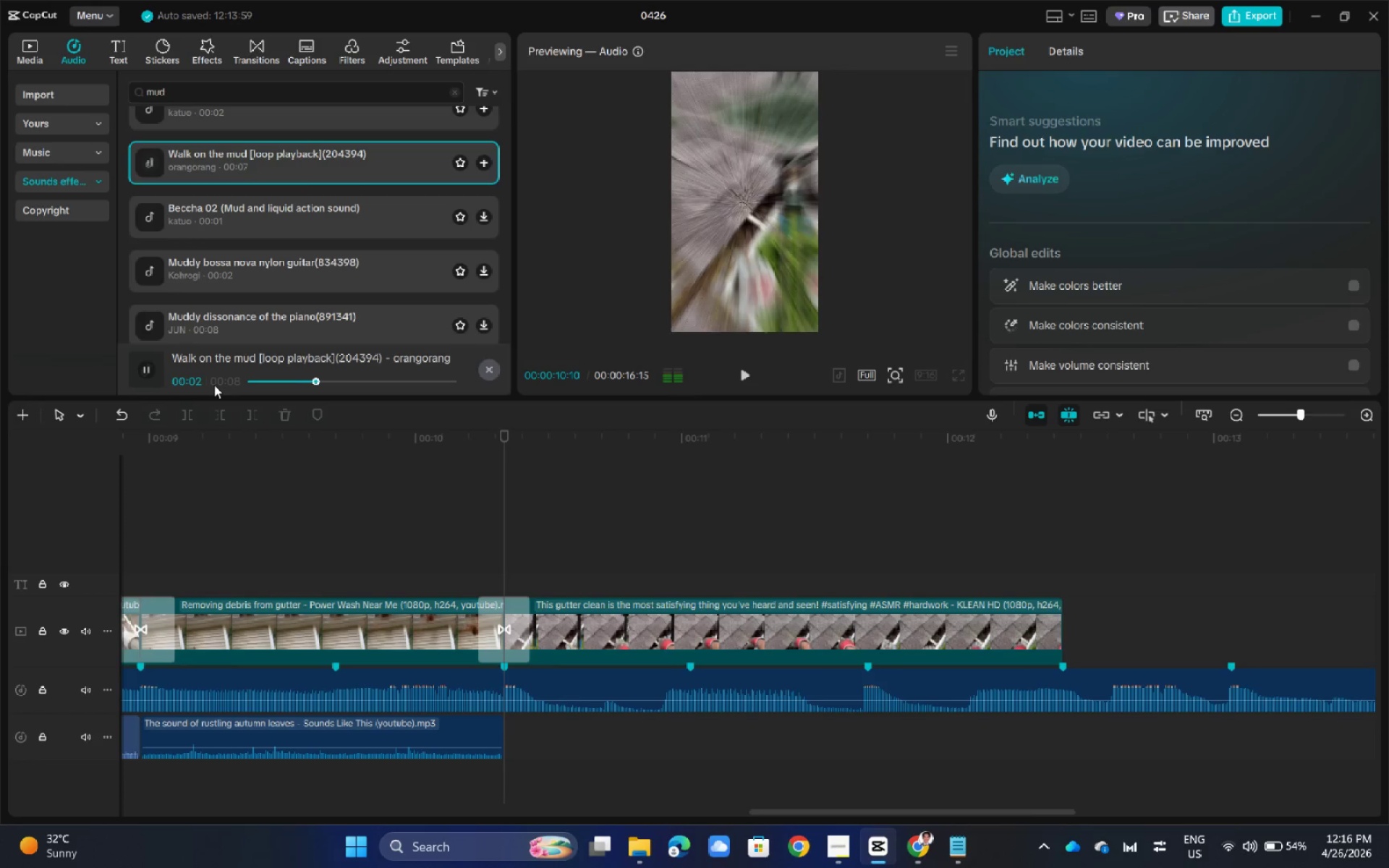 
left_click([275, 212])
 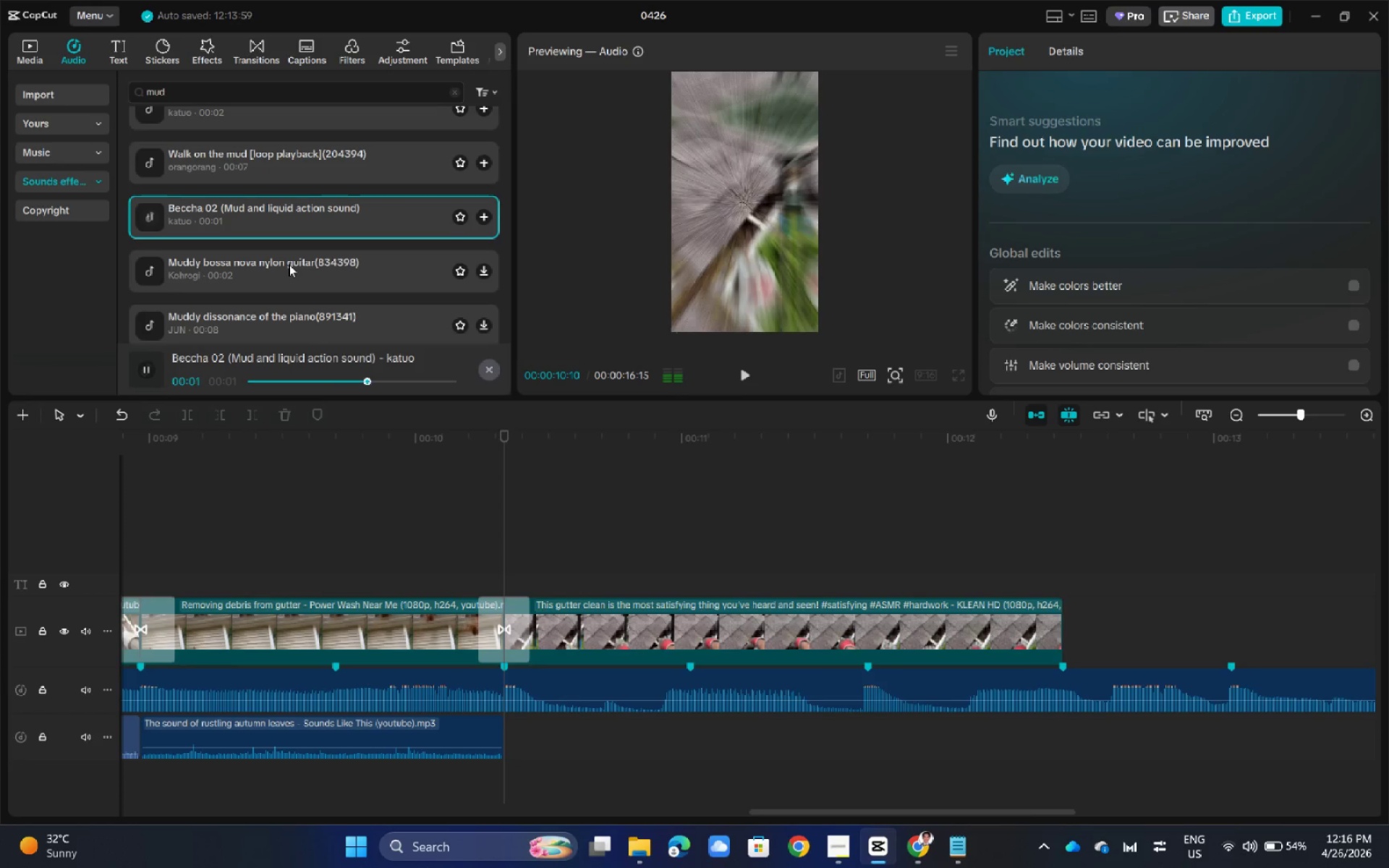 
left_click([289, 264])
 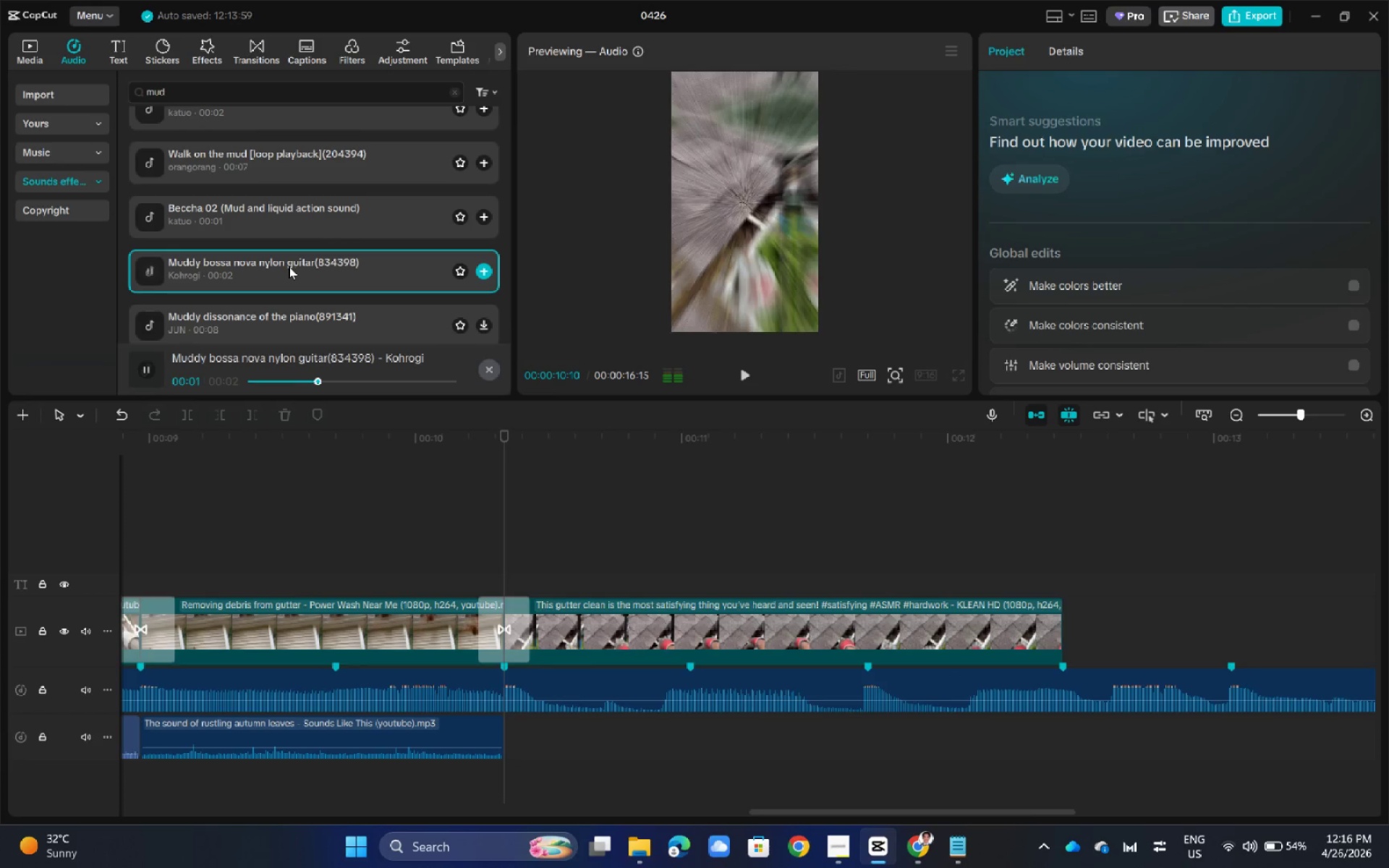 
left_click([291, 237])
 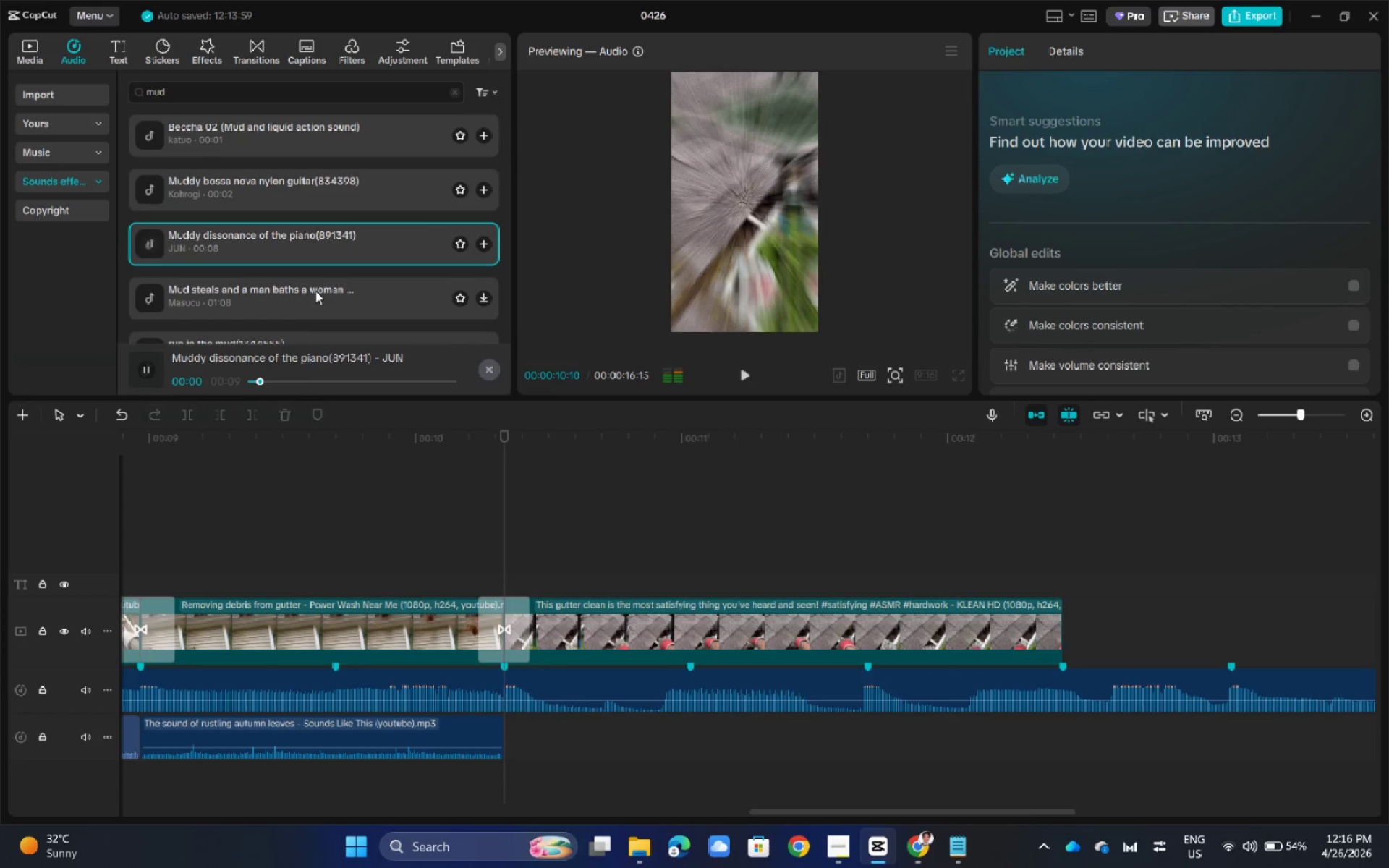 
scroll: coordinate [289, 266], scroll_direction: down, amount: 1.0
 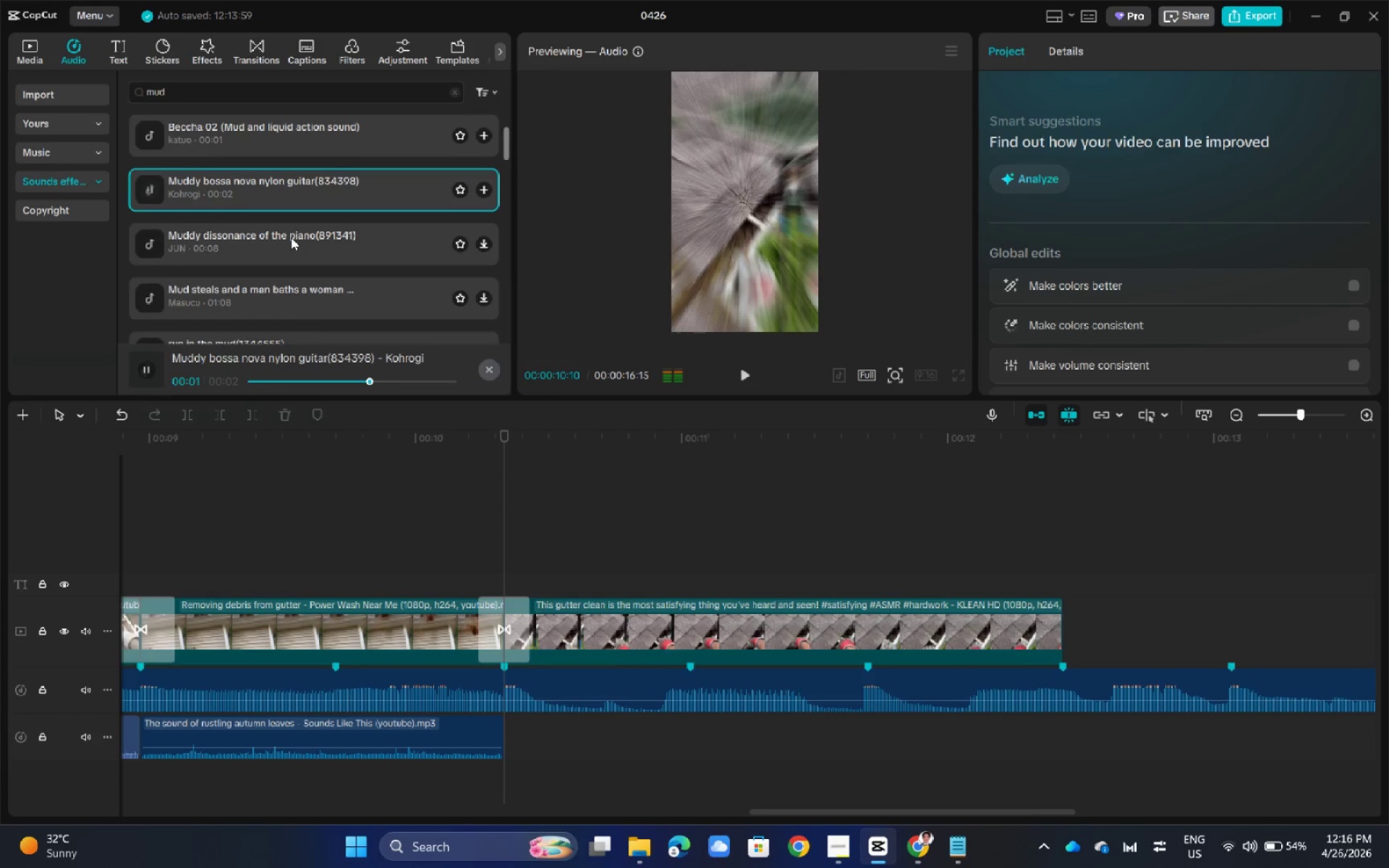 
left_click([316, 289])
 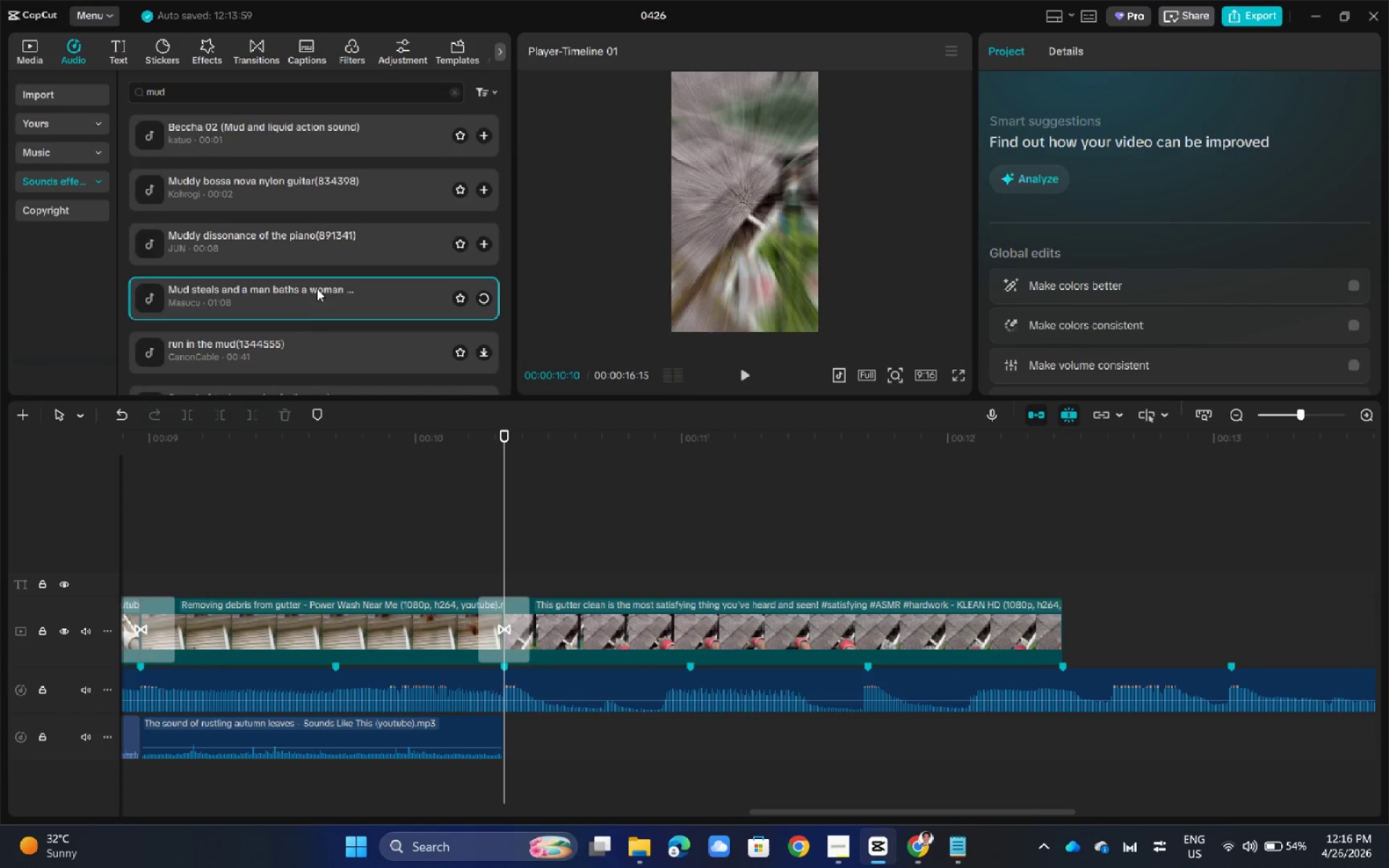 
scroll: coordinate [317, 289], scroll_direction: down, amount: 1.0
 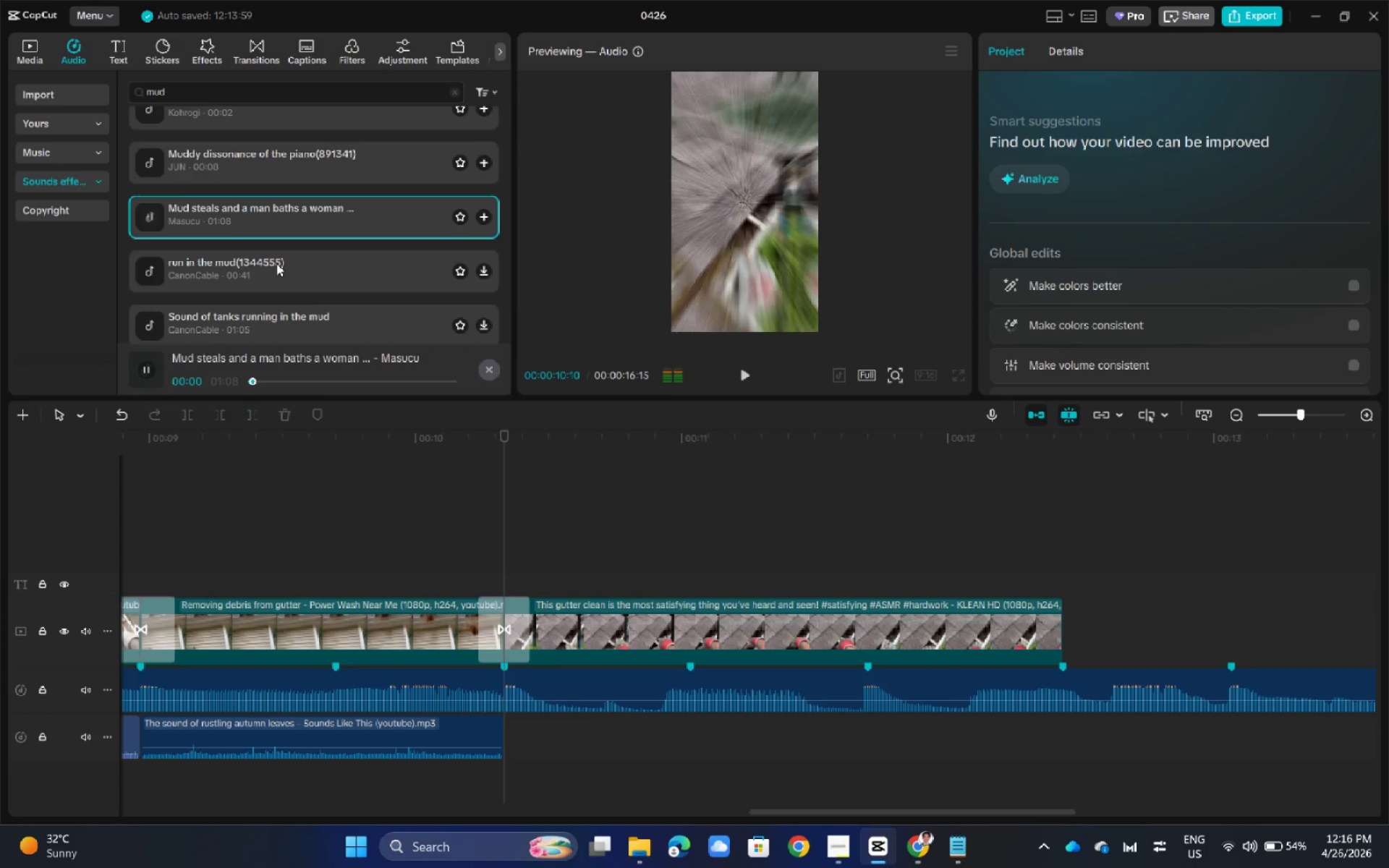 
left_click([276, 263])
 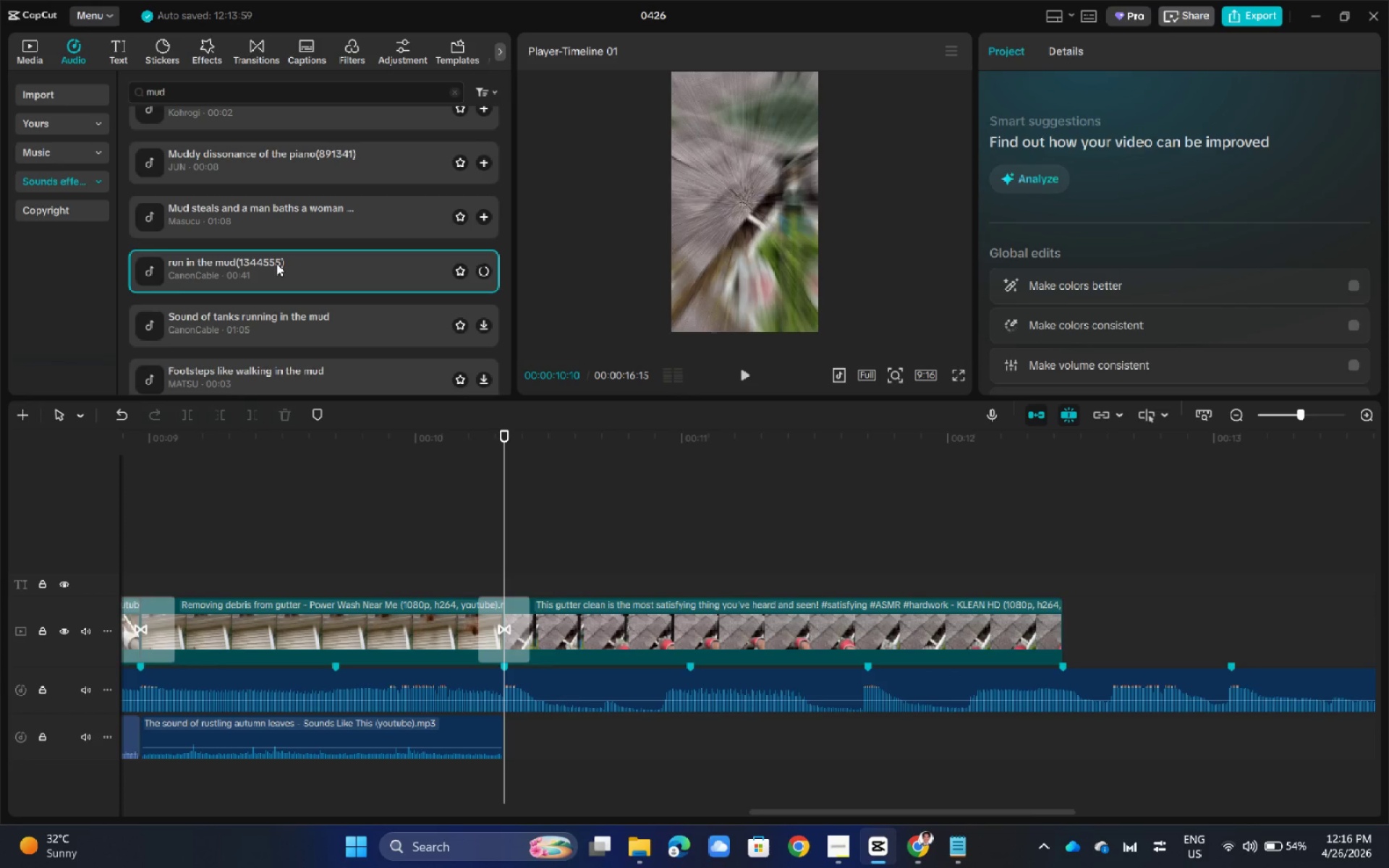 
scroll: coordinate [276, 263], scroll_direction: down, amount: 1.0
 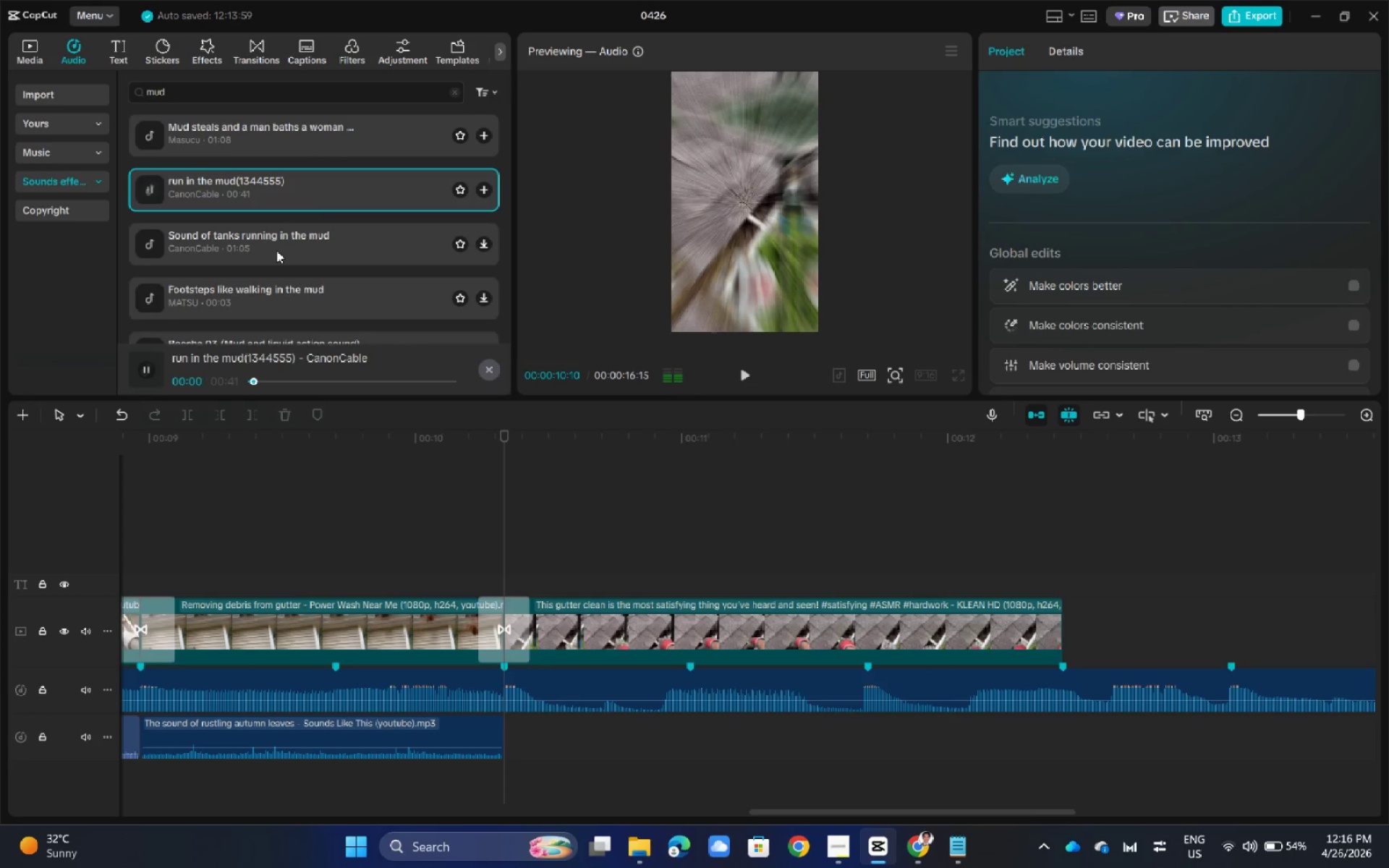 
left_click([276, 250])
 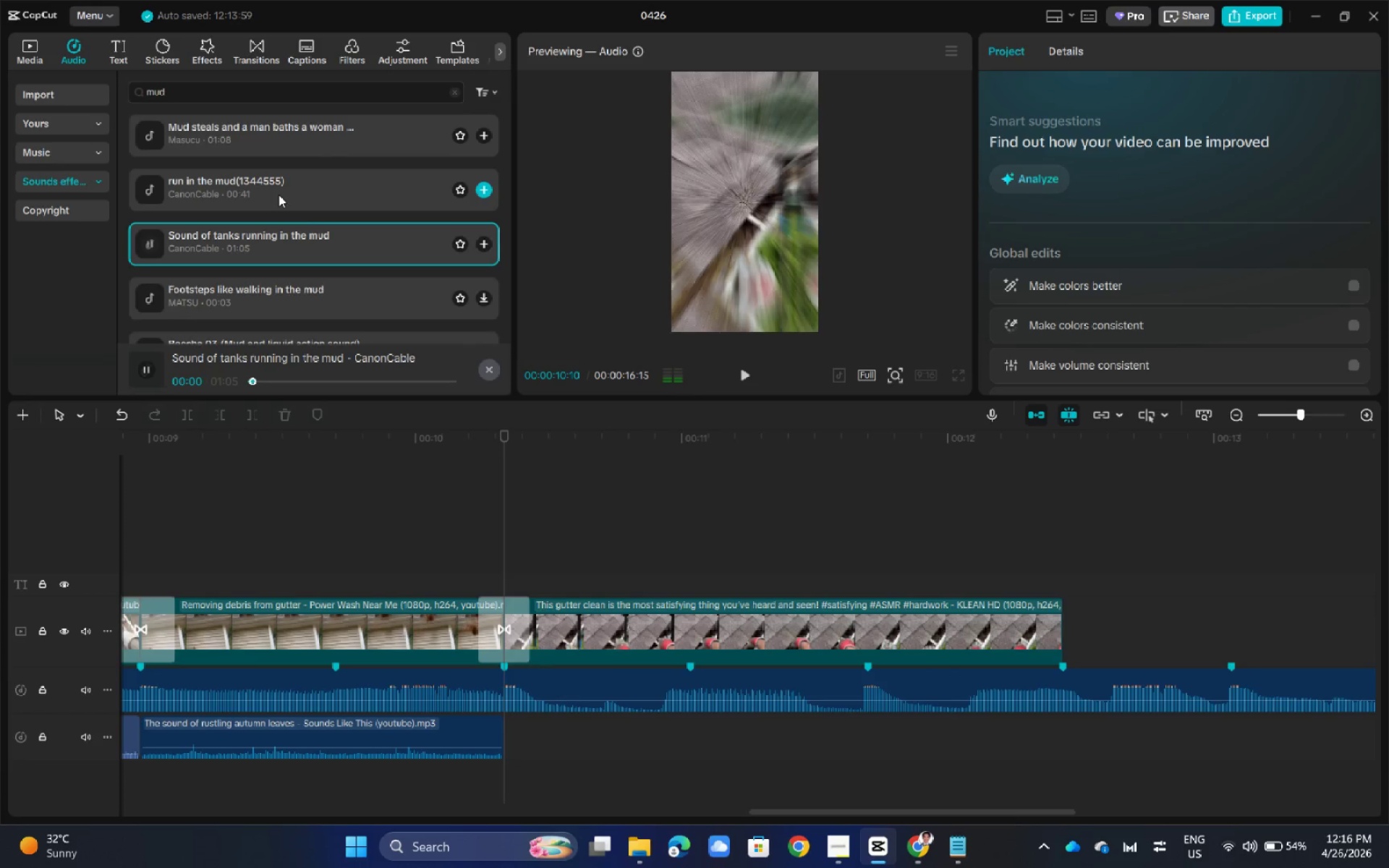 
scroll: coordinate [279, 195], scroll_direction: down, amount: 1.0
 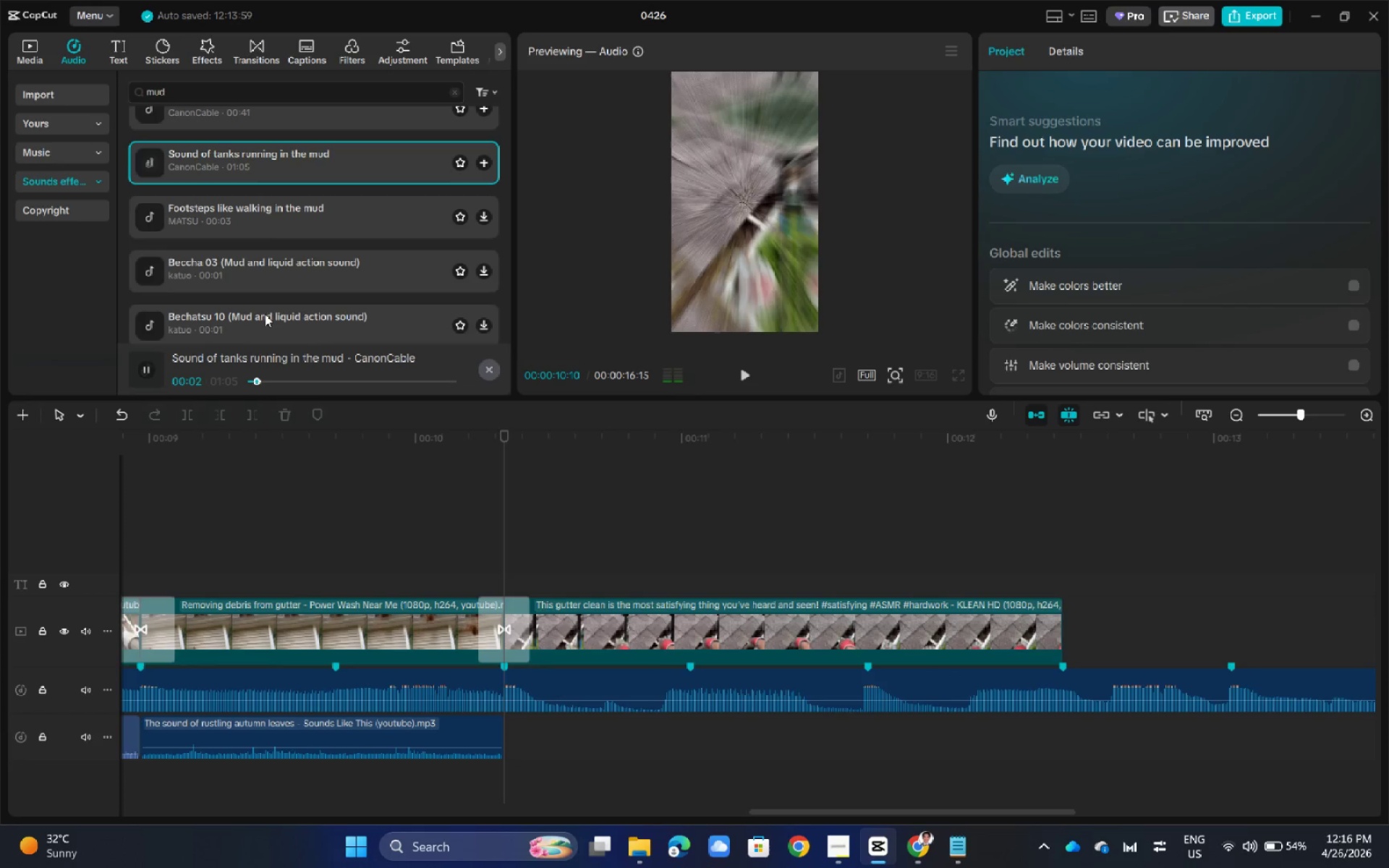 
left_click([263, 319])
 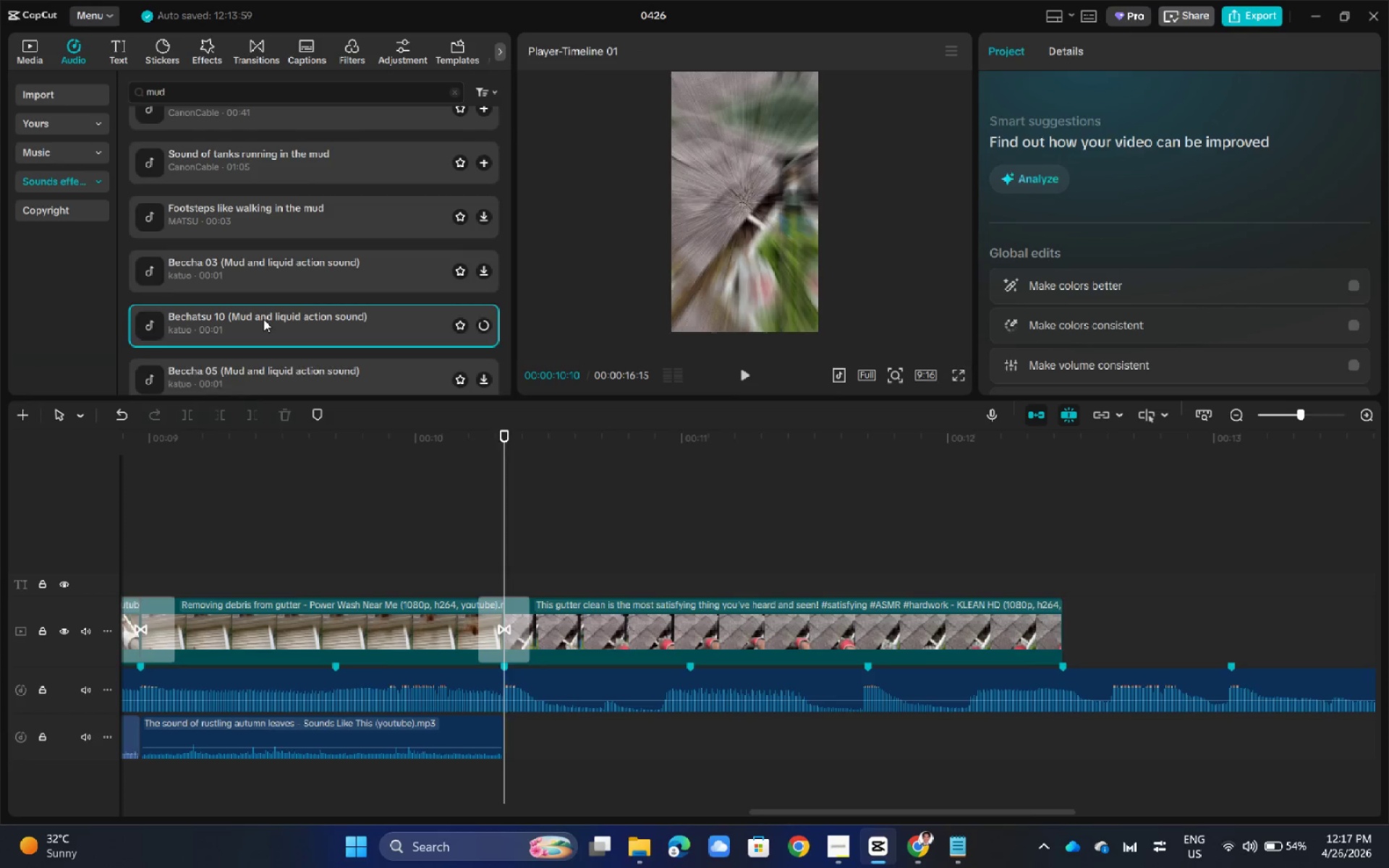 
scroll: coordinate [263, 319], scroll_direction: down, amount: 1.0
 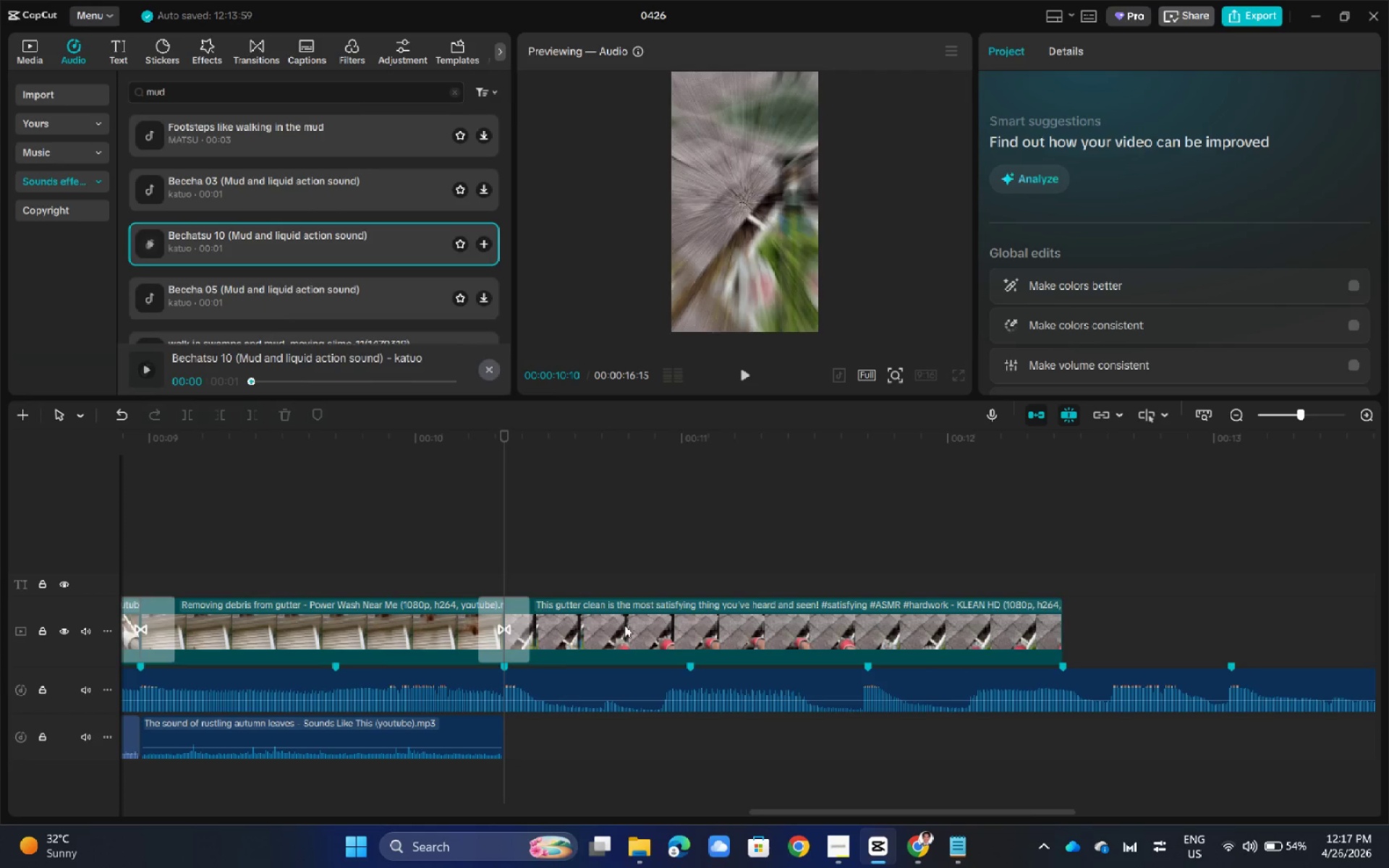 
left_click([536, 510])
 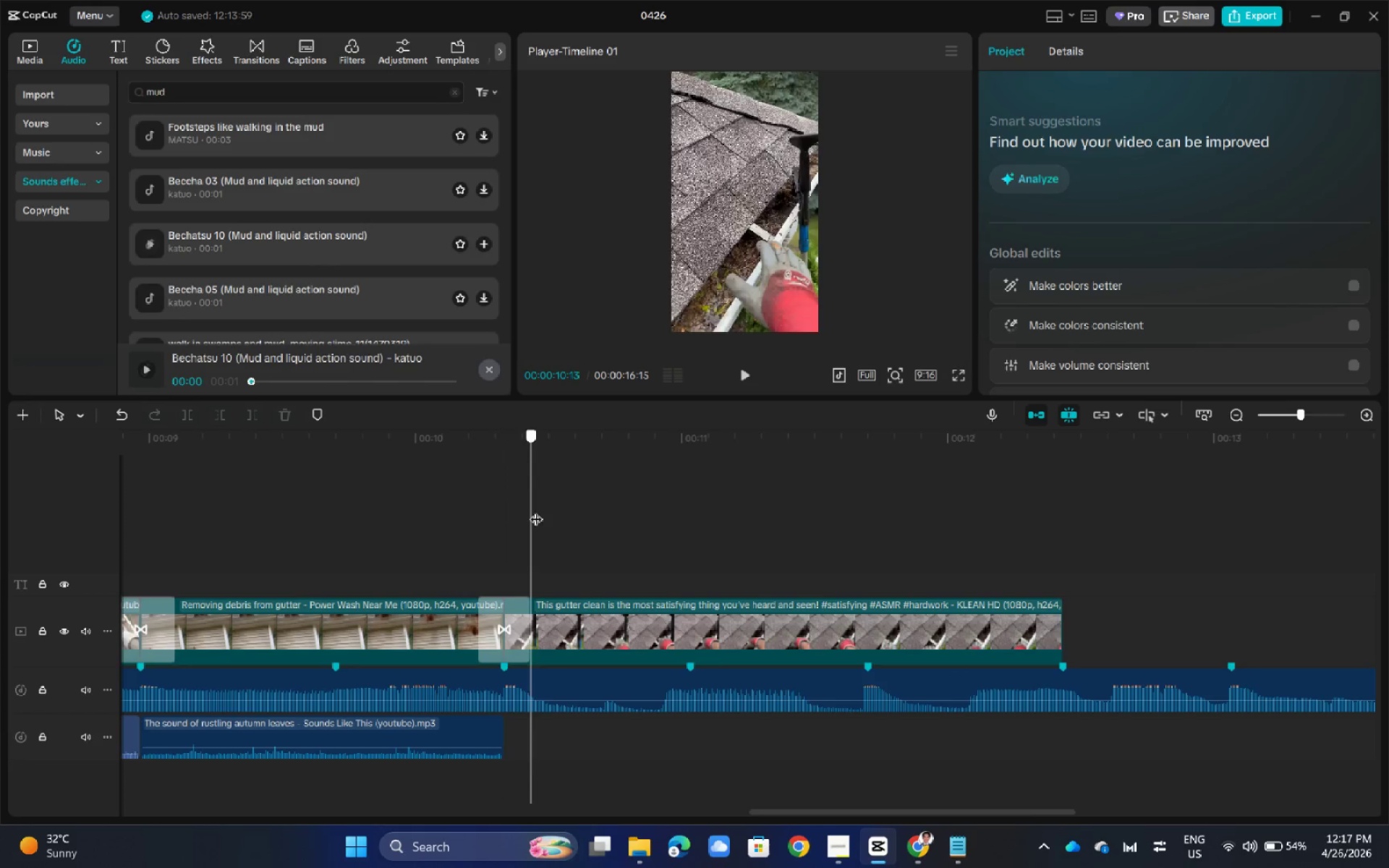 
left_click_drag(start_coordinate=[536, 510], to_coordinate=[307, 528])
 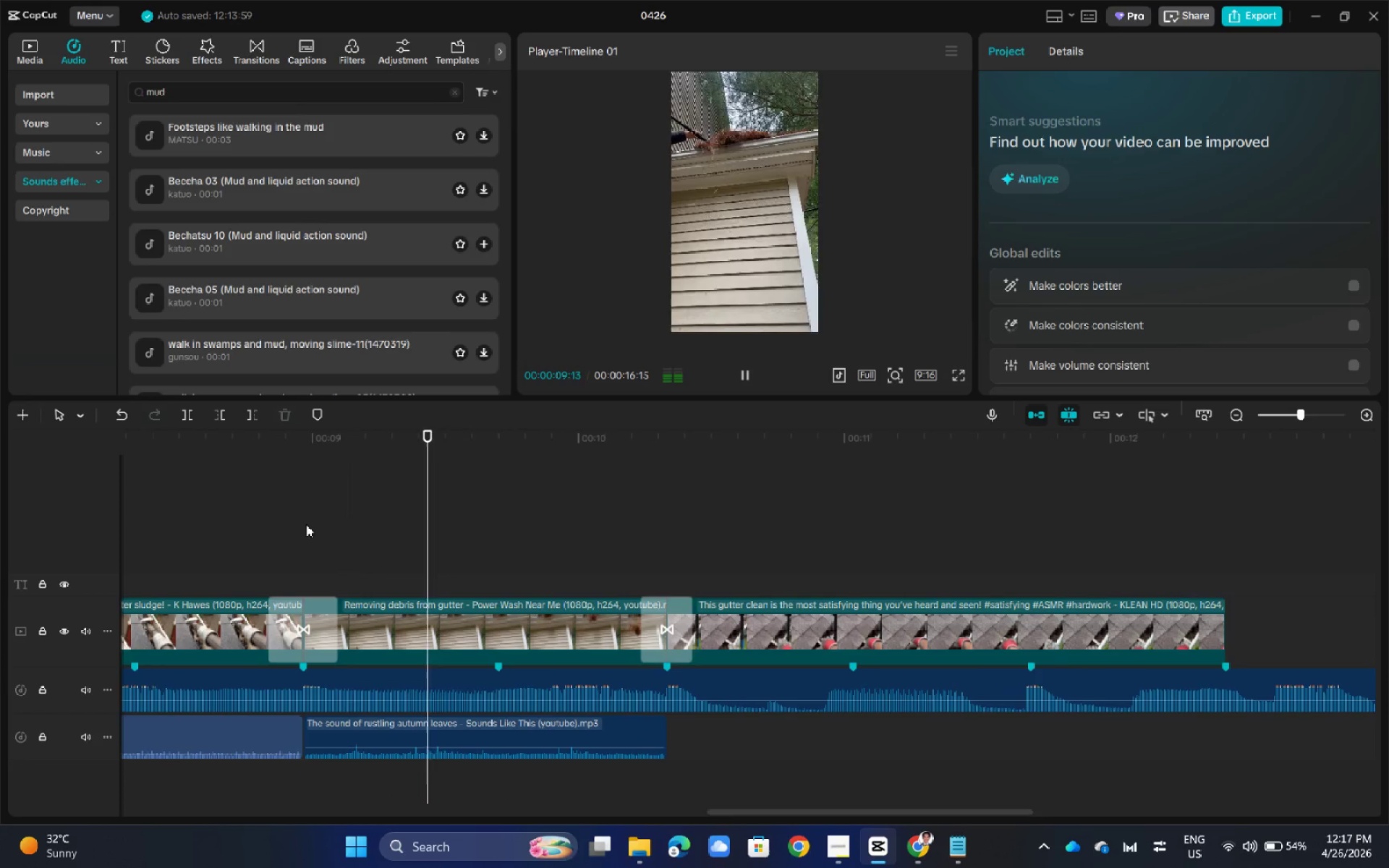 
key(Space)
 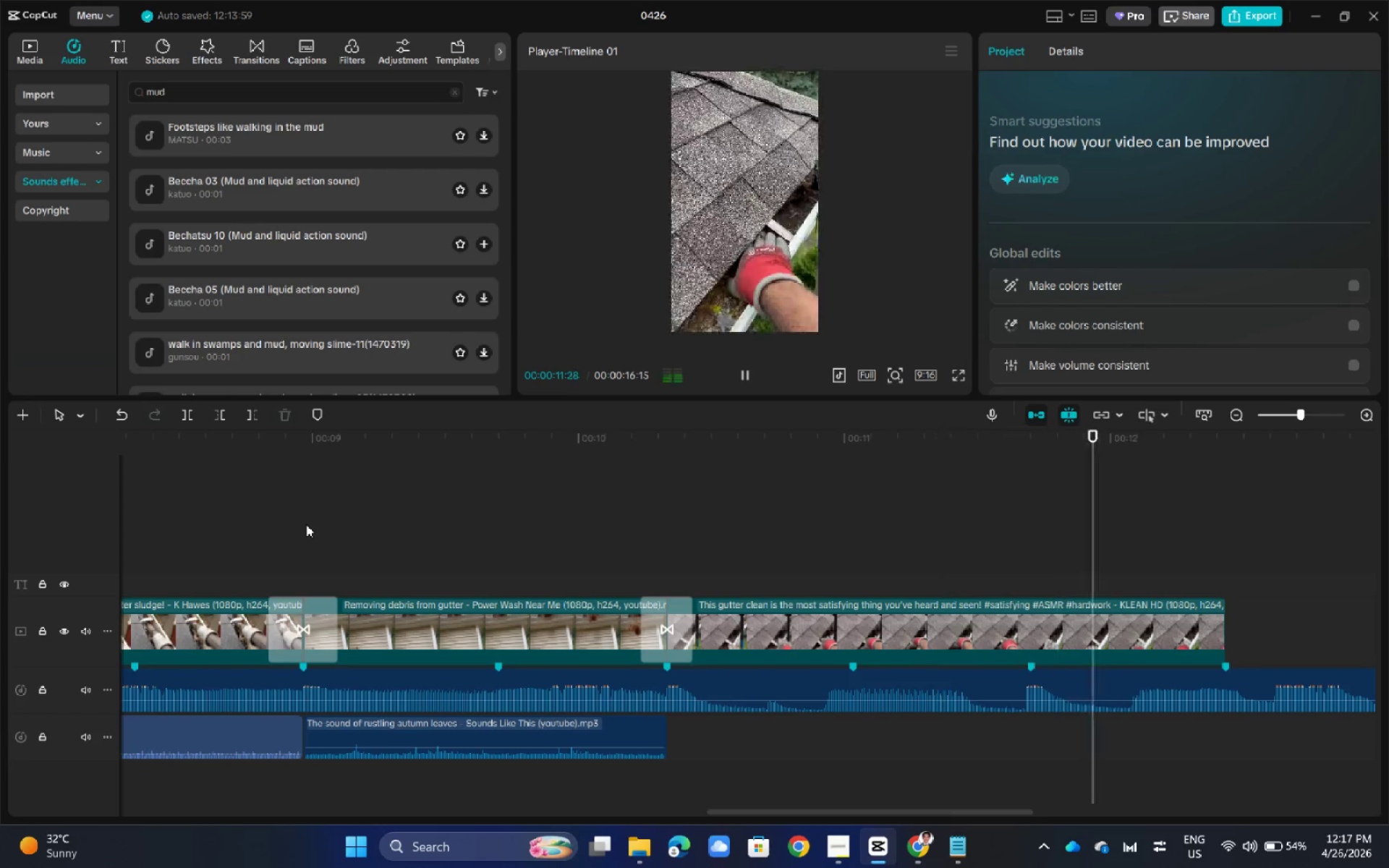 
key(Space)
 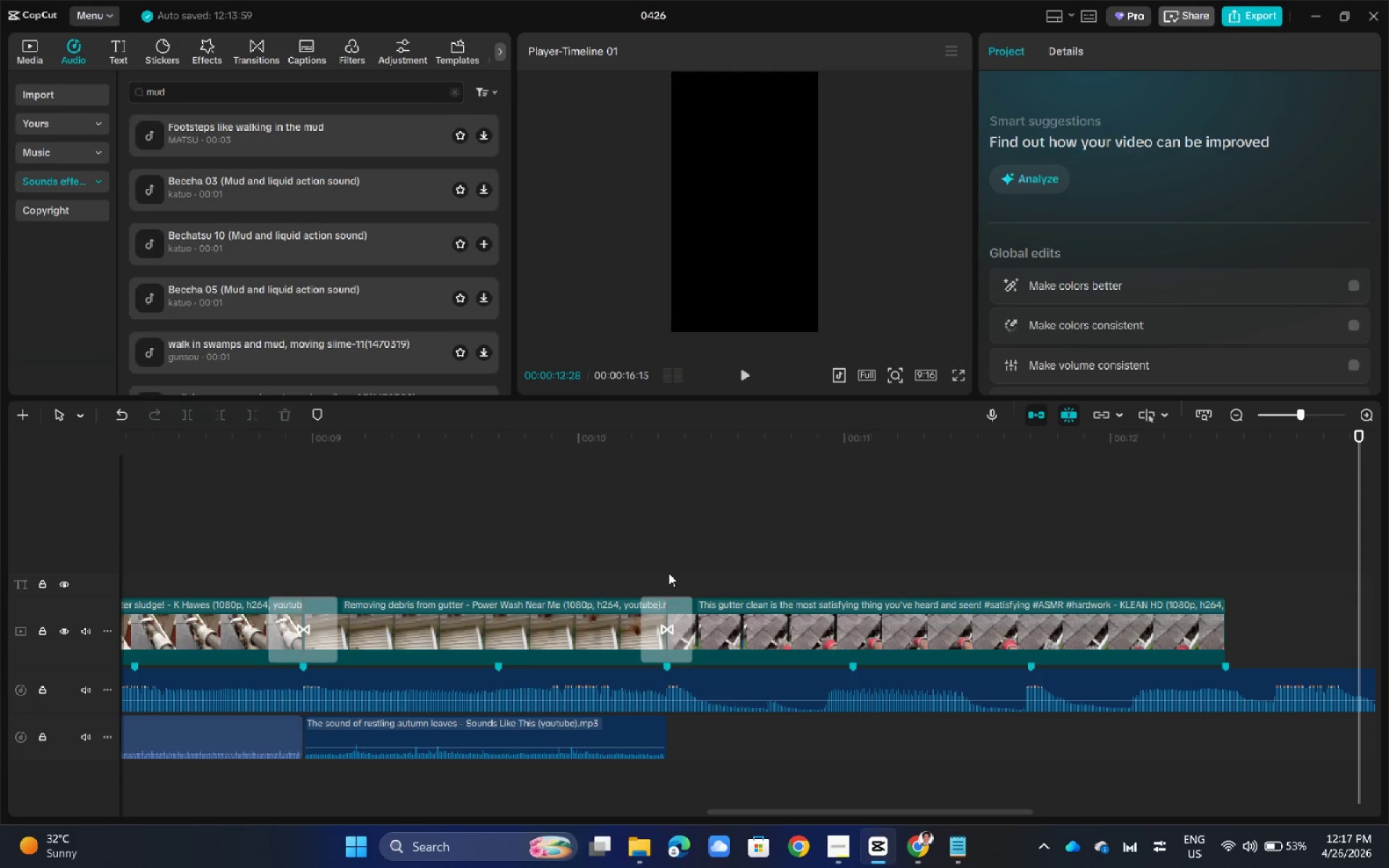 
wait(5.47)
 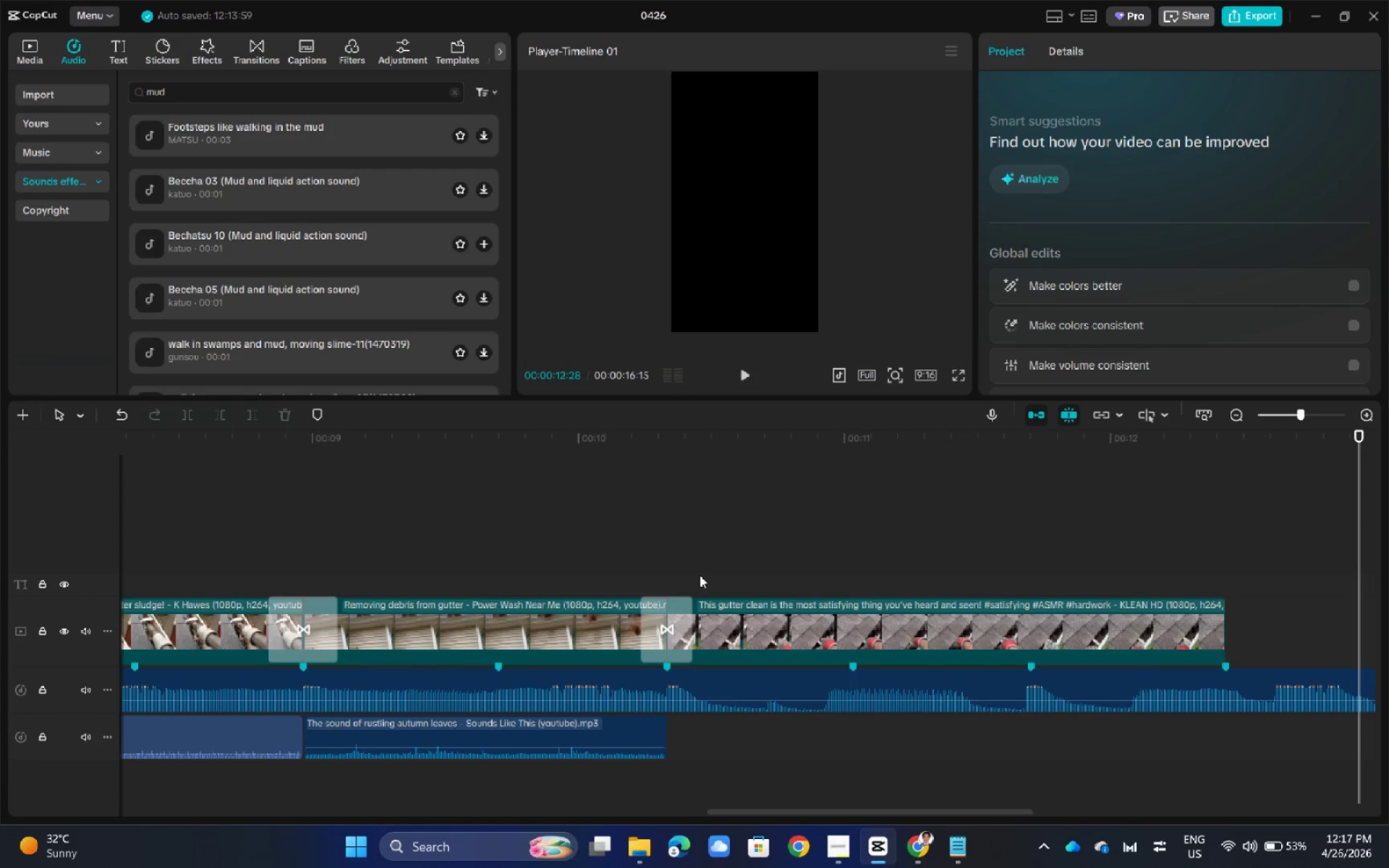 
left_click_drag(start_coordinate=[773, 811], to_coordinate=[922, 818])
 